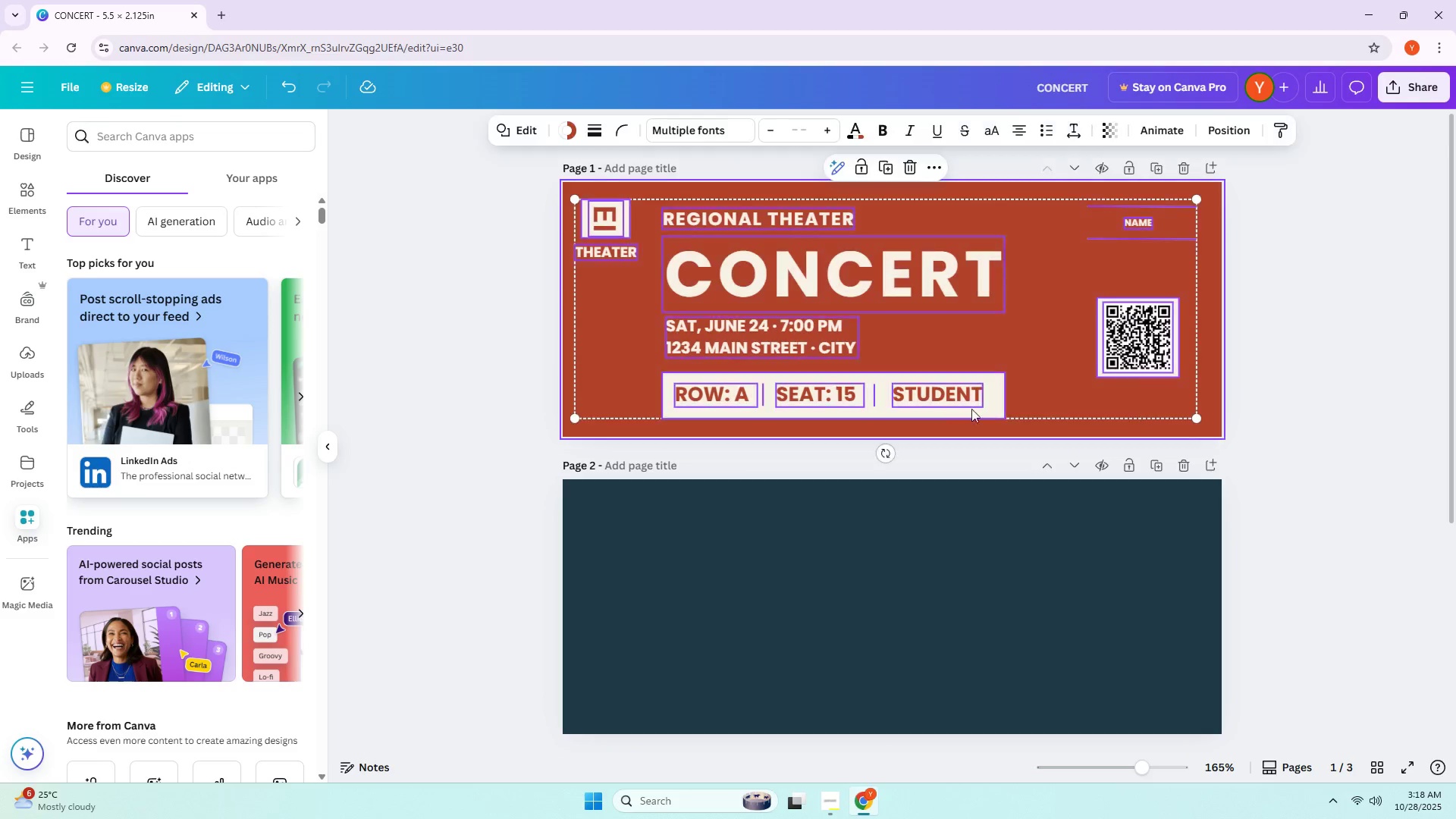 
hold_key(key=AltLeft, duration=0.98)
 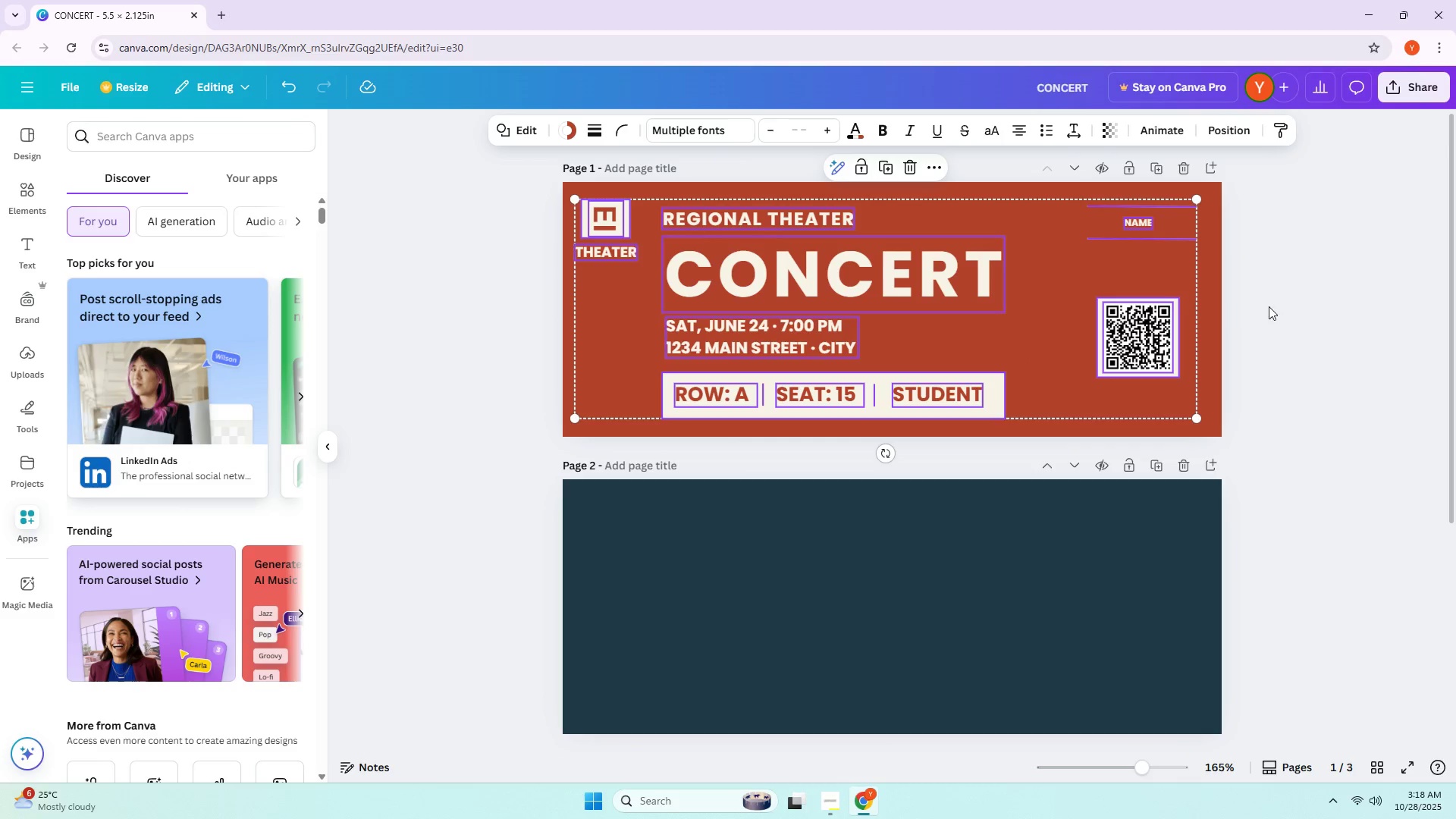 
left_click([1269, 306])
 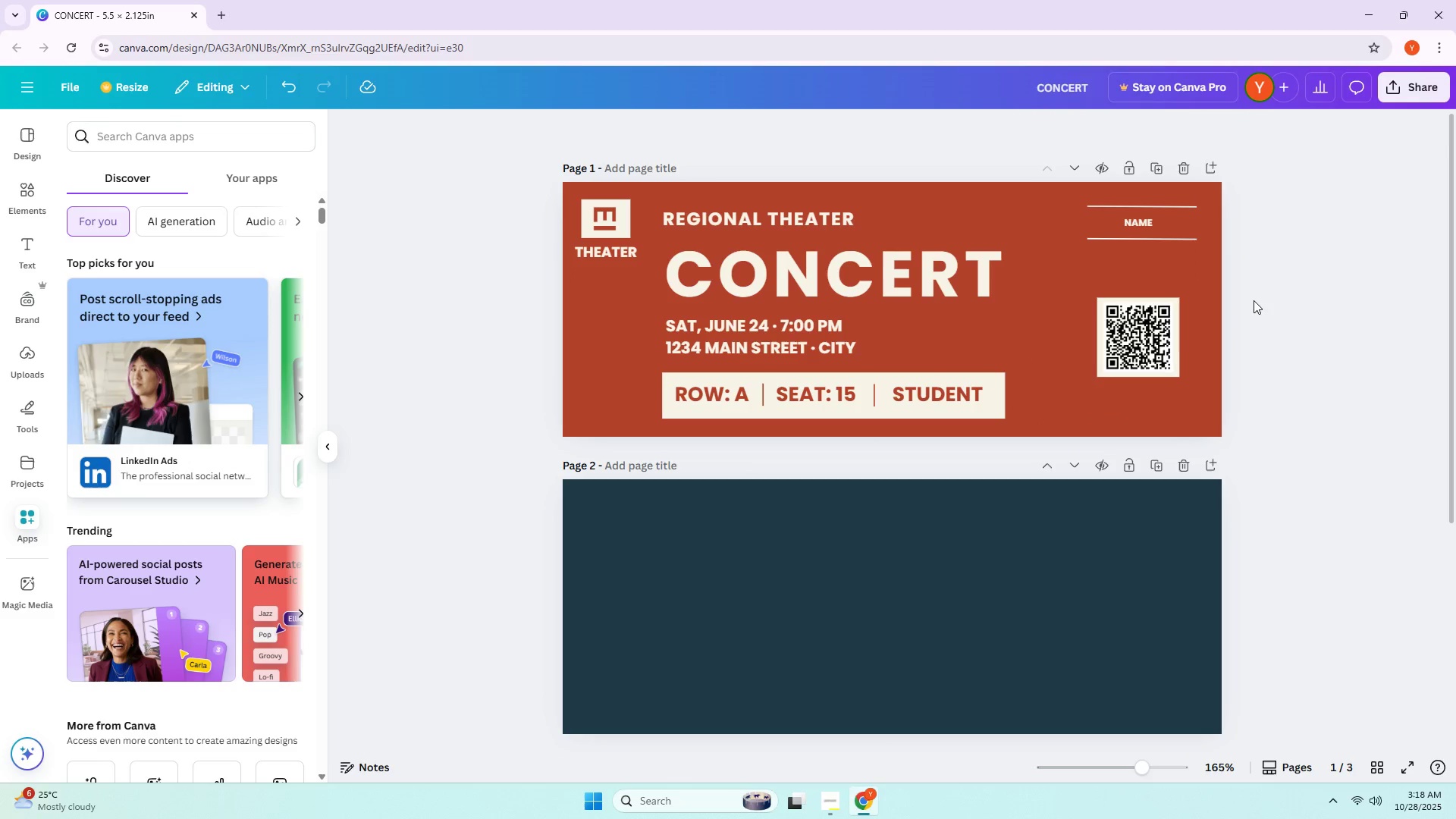 
scroll: coordinate [1250, 299], scroll_direction: up, amount: 2.0
 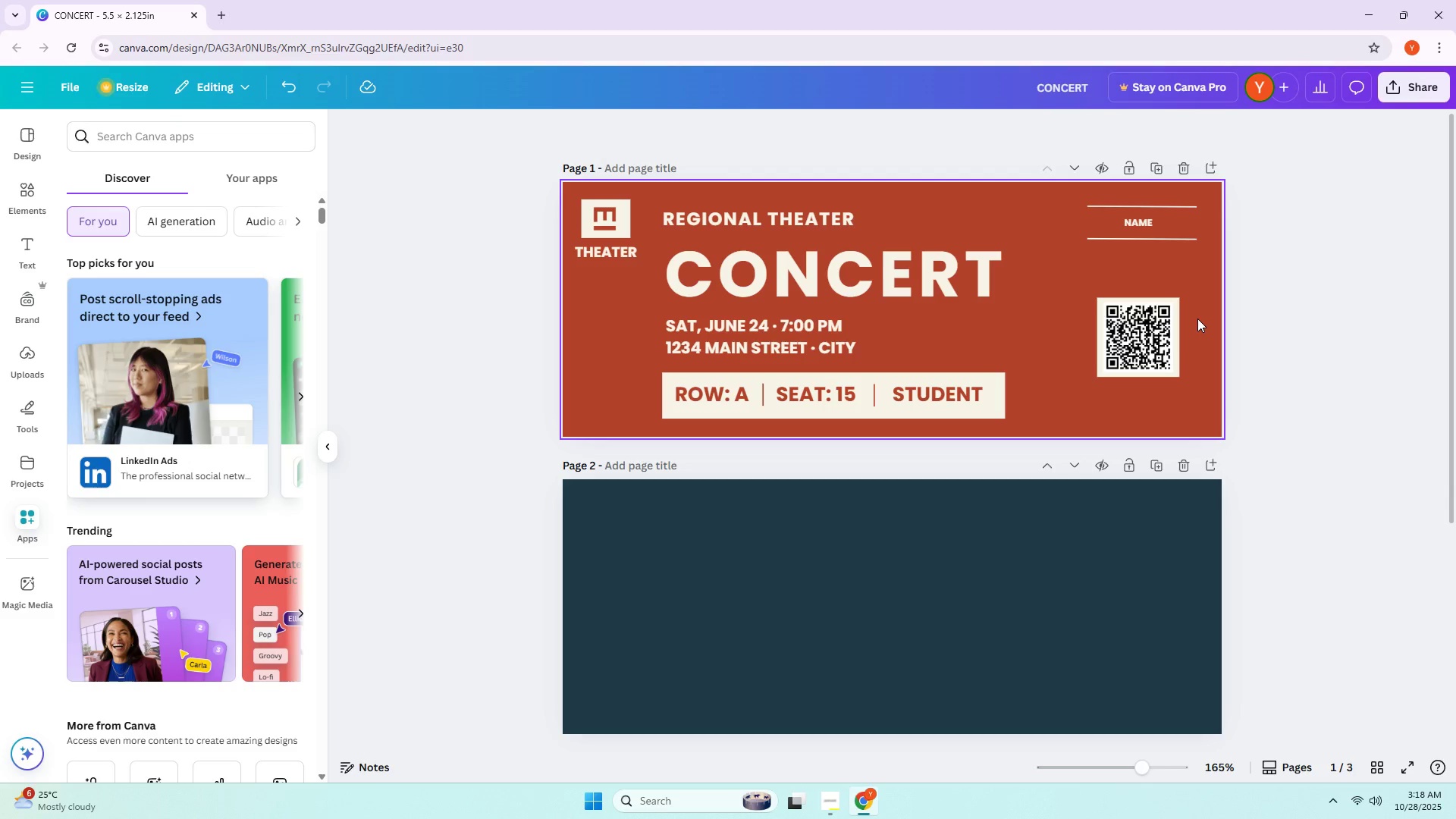 
left_click([1329, 454])
 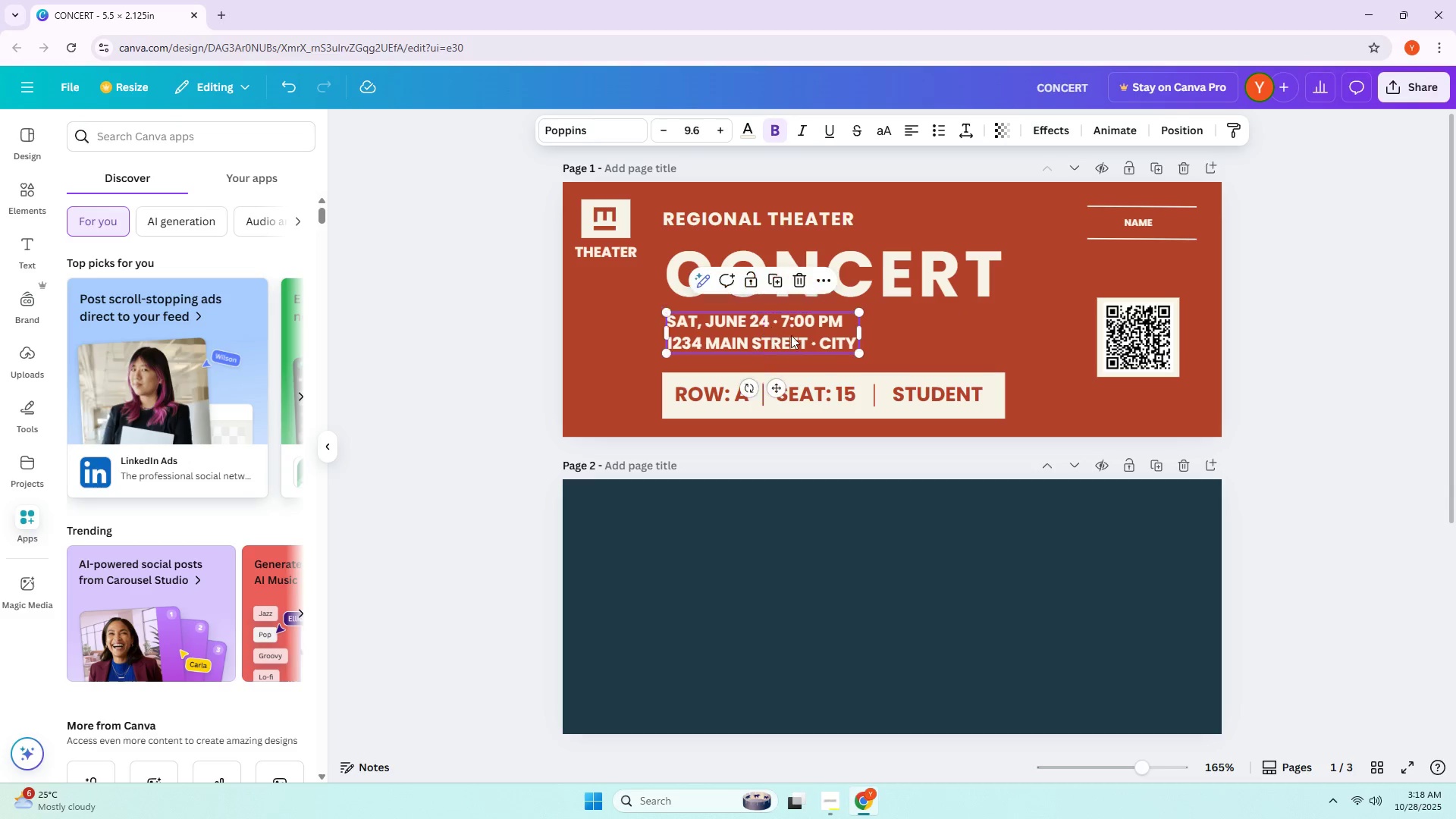 
double_click([964, 255])
 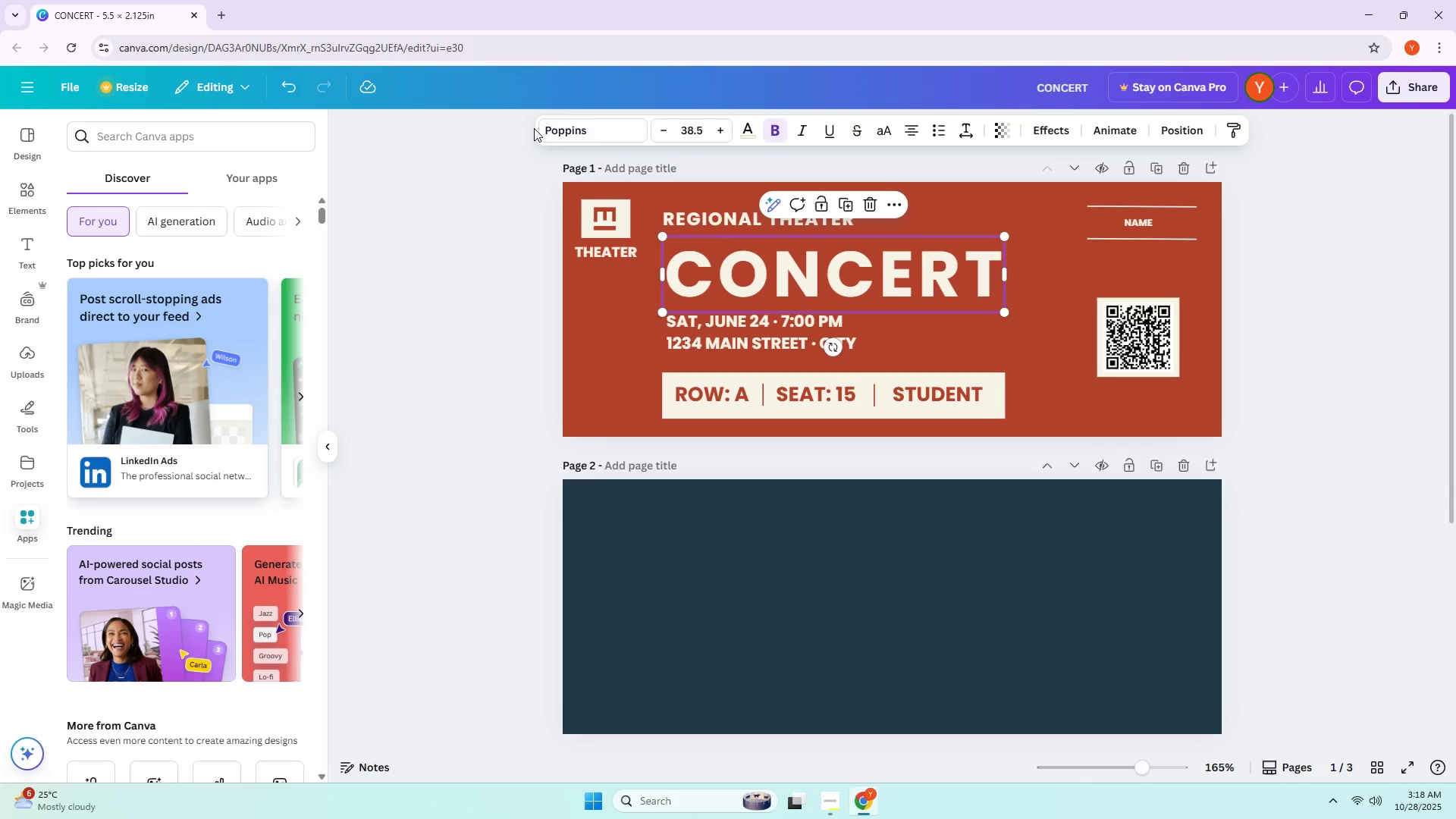 
left_click([561, 128])
 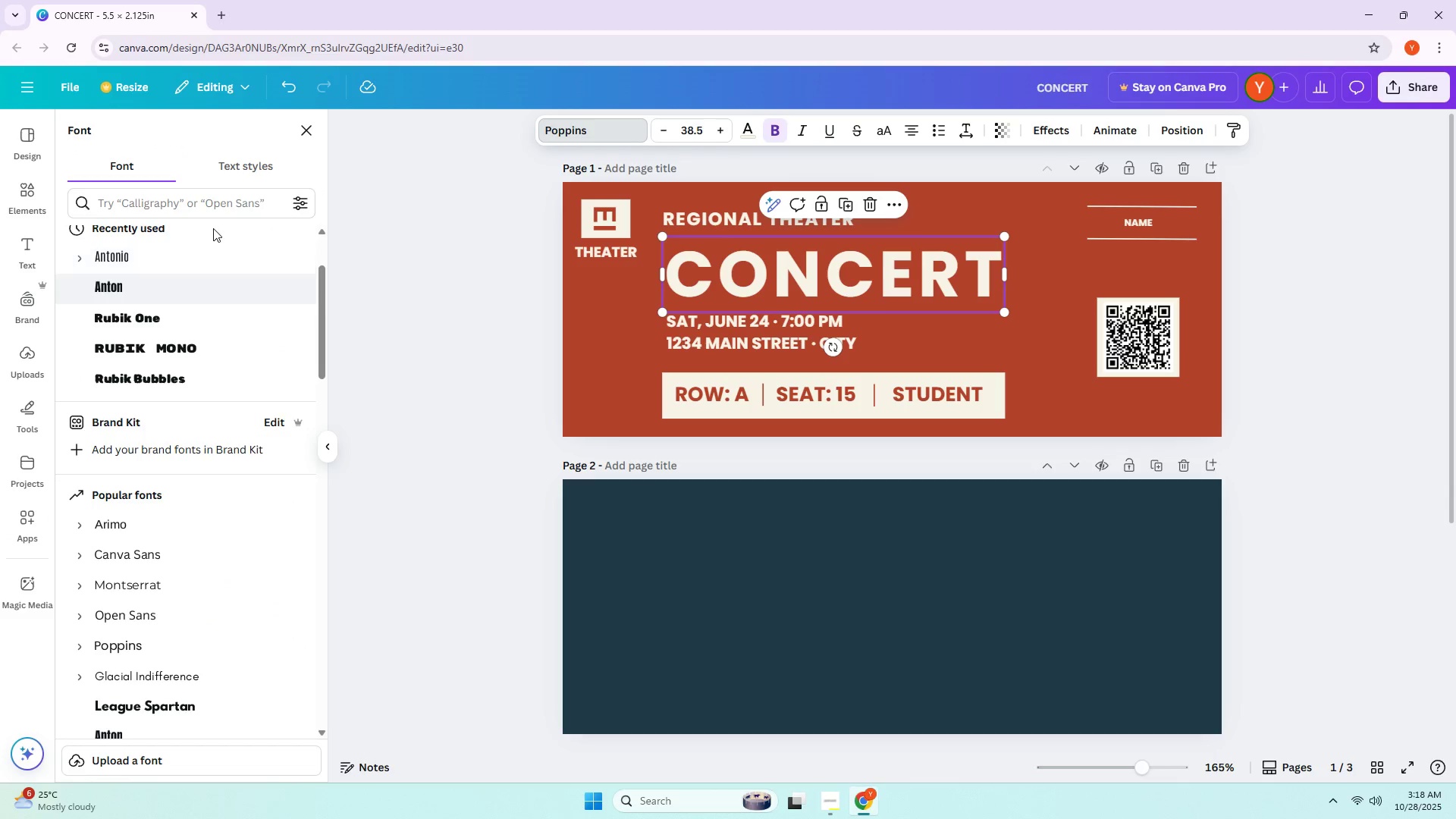 
scroll: coordinate [167, 380], scroll_direction: down, amount: 12.0
 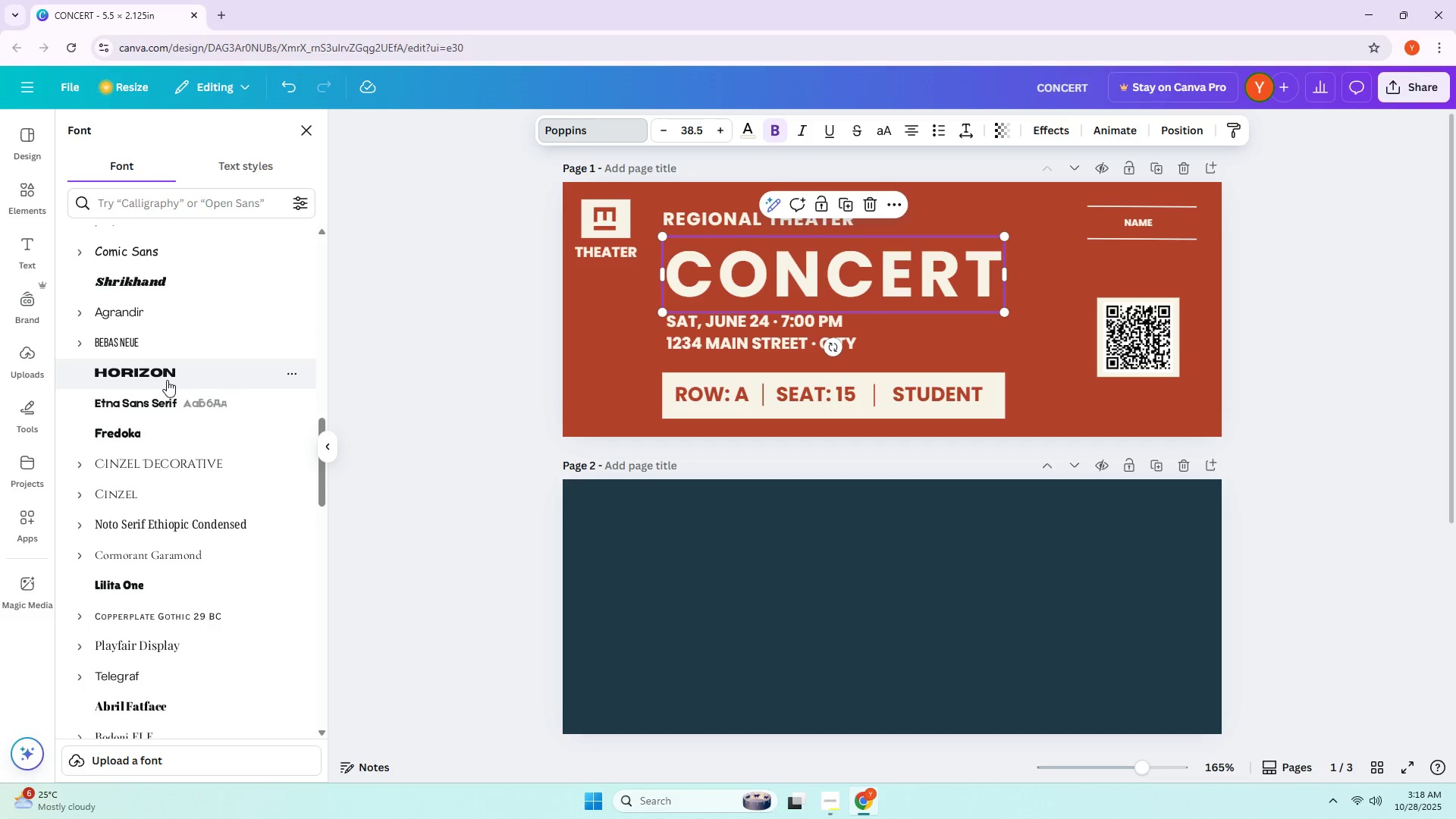 
scroll: coordinate [167, 380], scroll_direction: down, amount: 1.0
 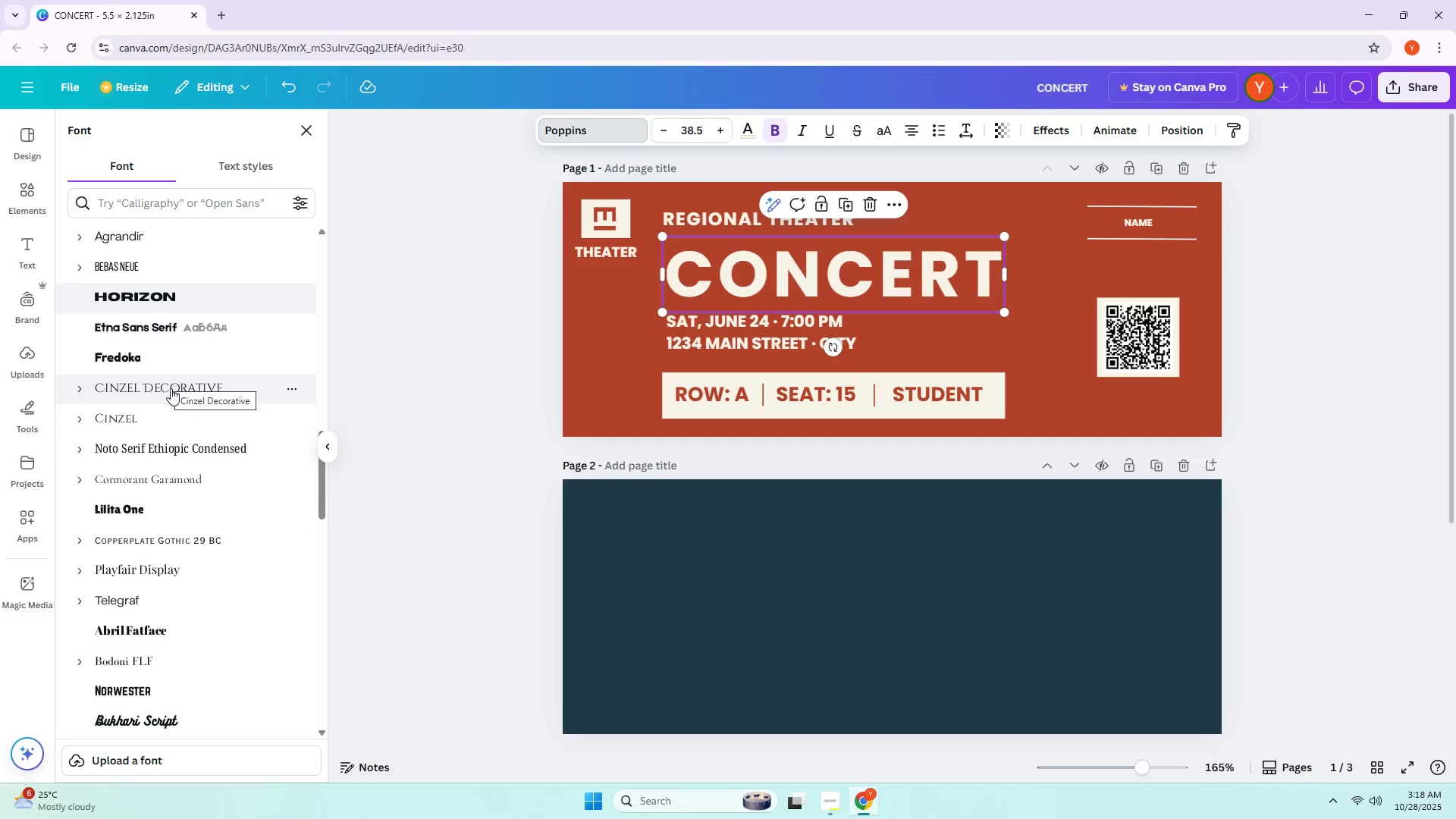 
left_click([155, 528])
 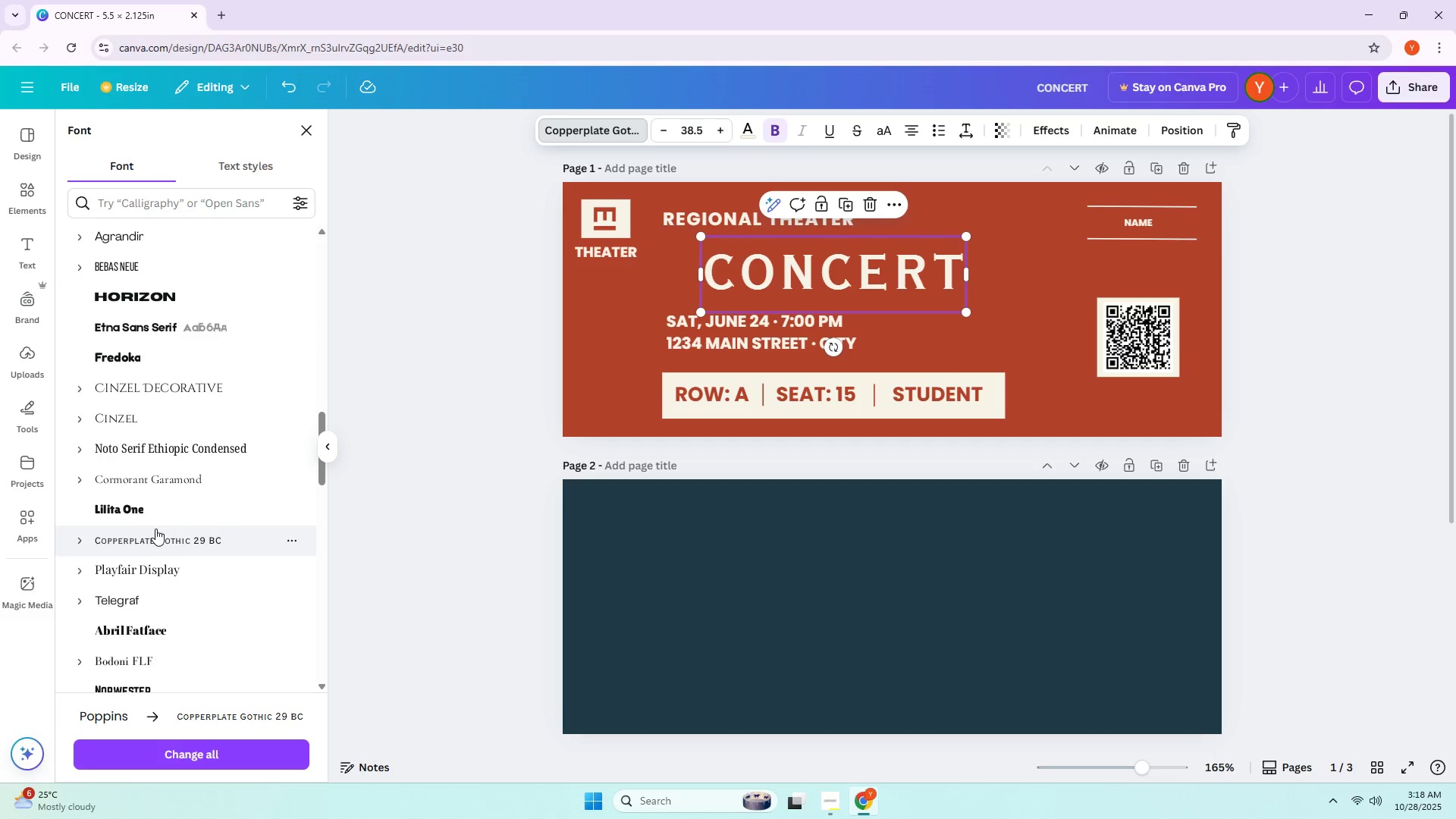 
scroll: coordinate [183, 533], scroll_direction: down, amount: 5.0
 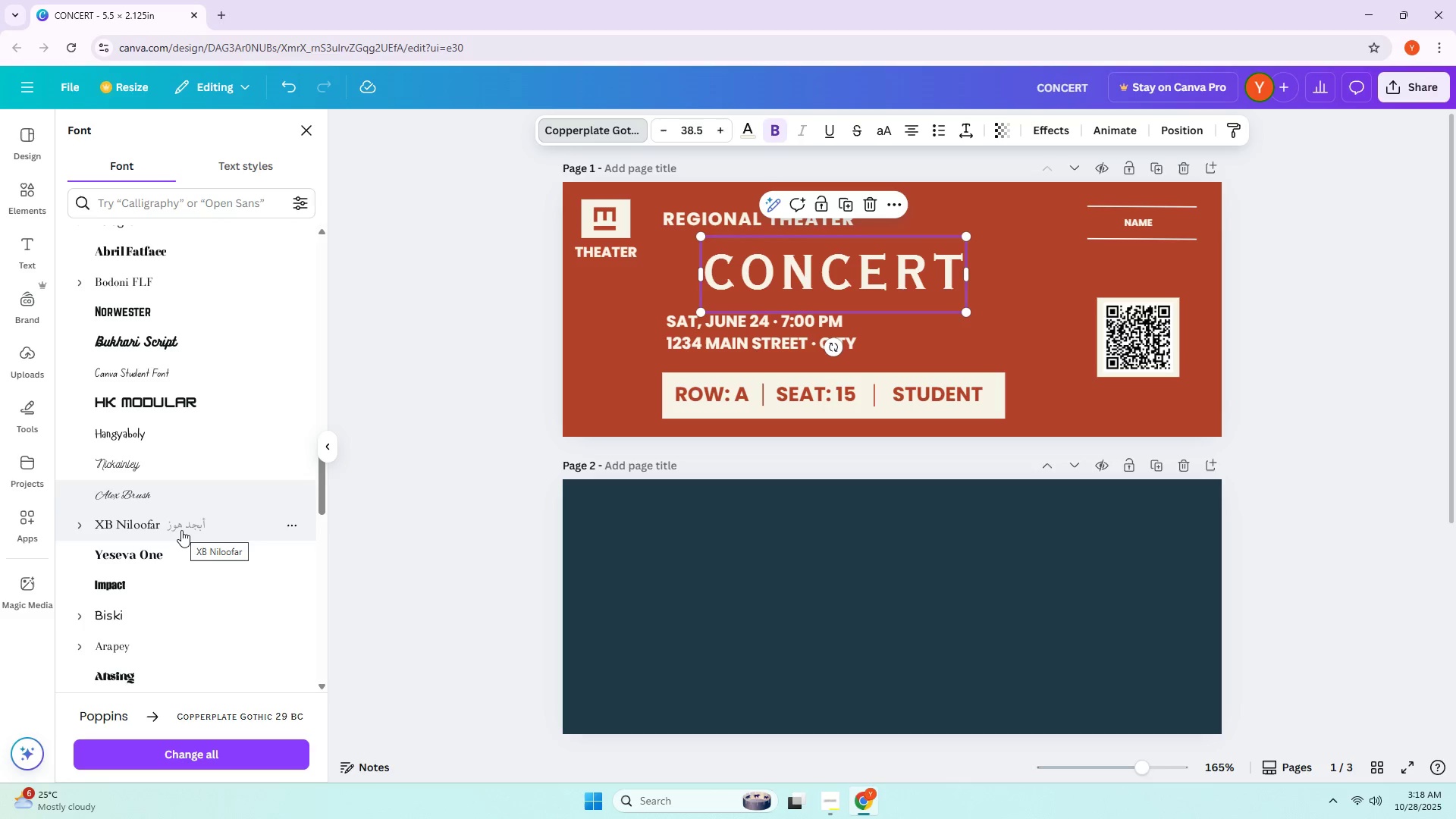 
wait(14.29)
 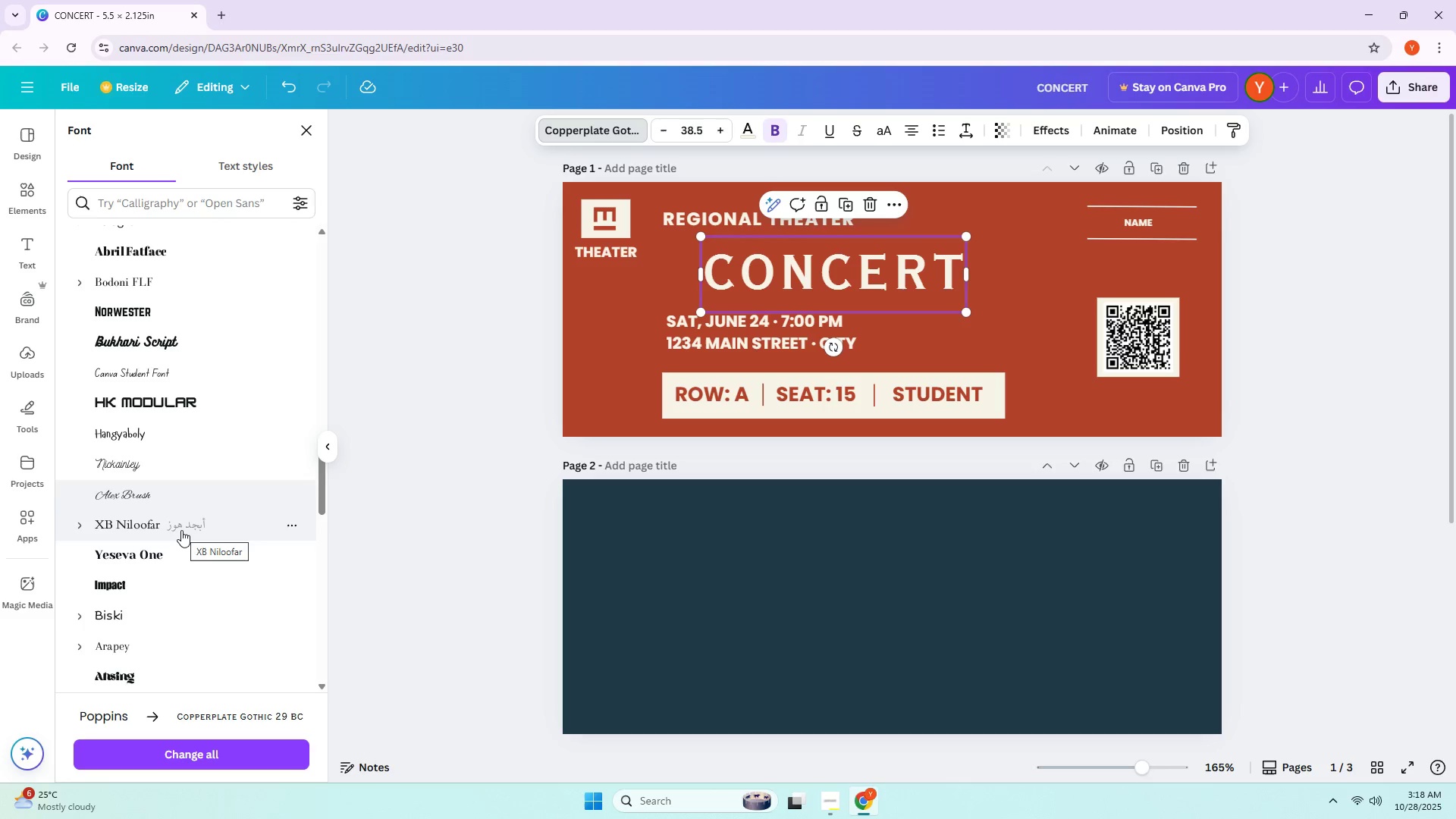 
left_click([180, 199])
 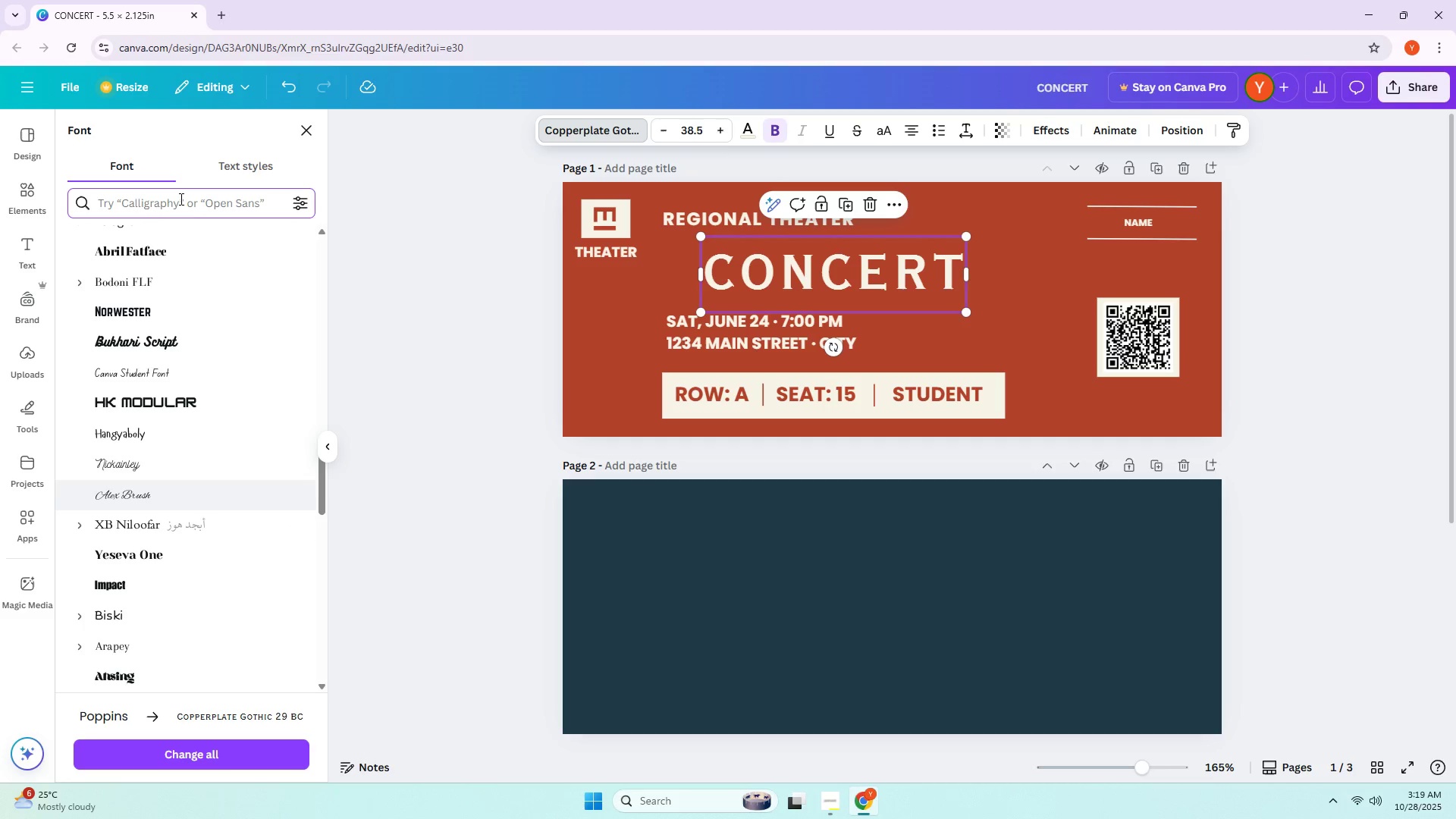 
type(pen)
key(Backspace)
key(Backspace)
key(Backspace)
type(opensan)
key(Backspace)
key(Backspace)
key(Backspace)
type( sans)
 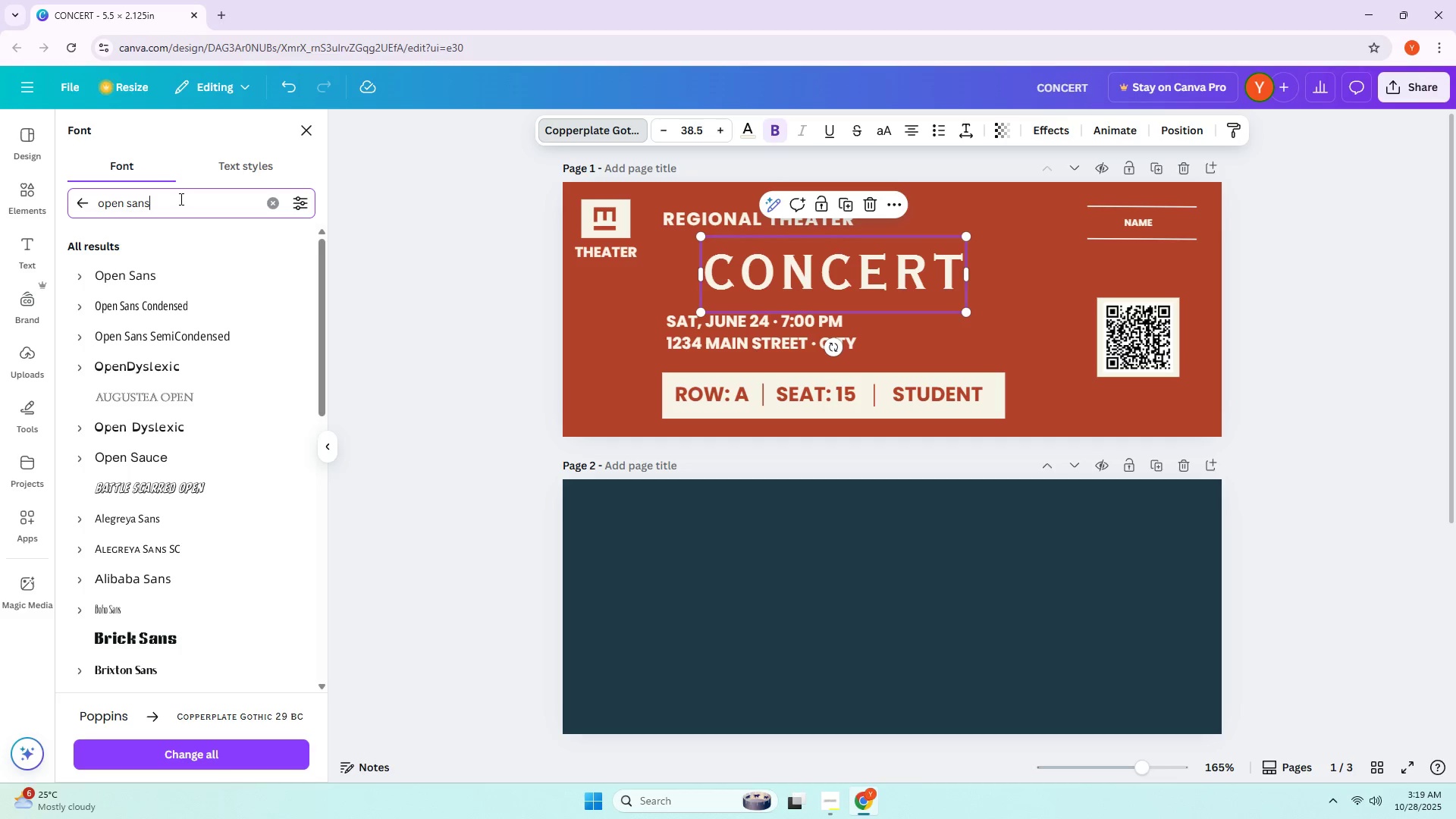 
left_click([164, 273])
 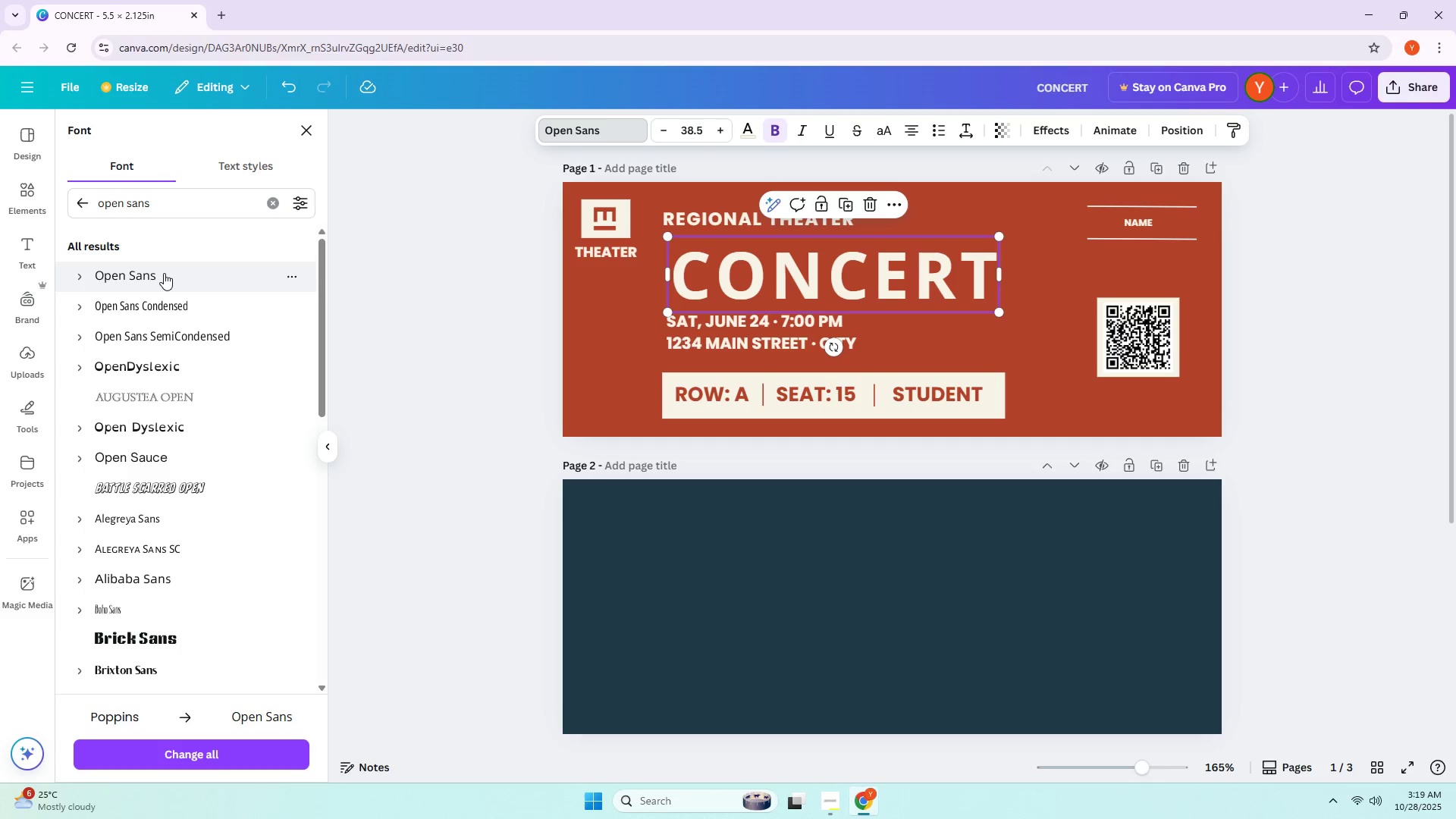 
wait(15.54)
 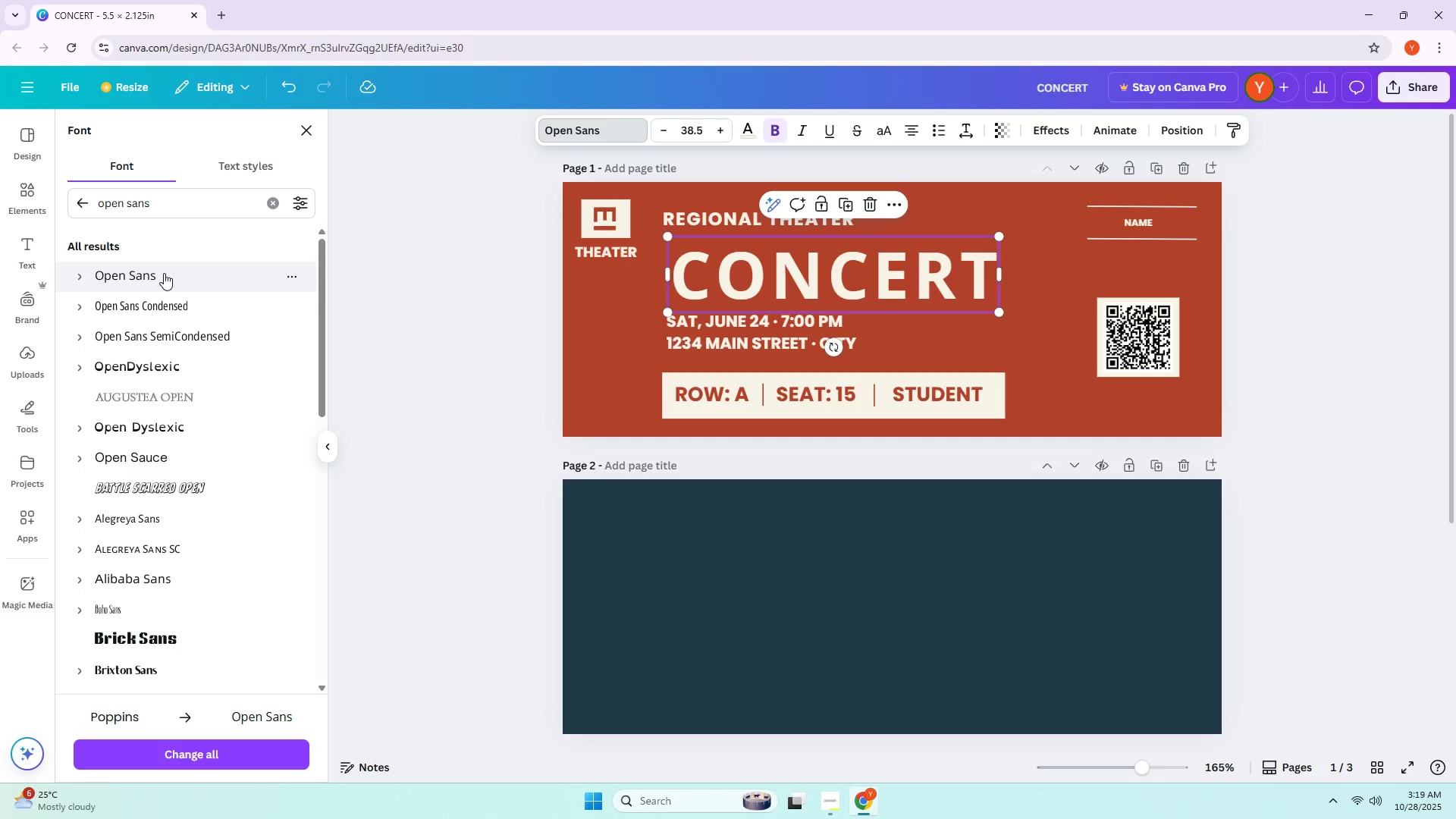 
double_click([162, 211])
 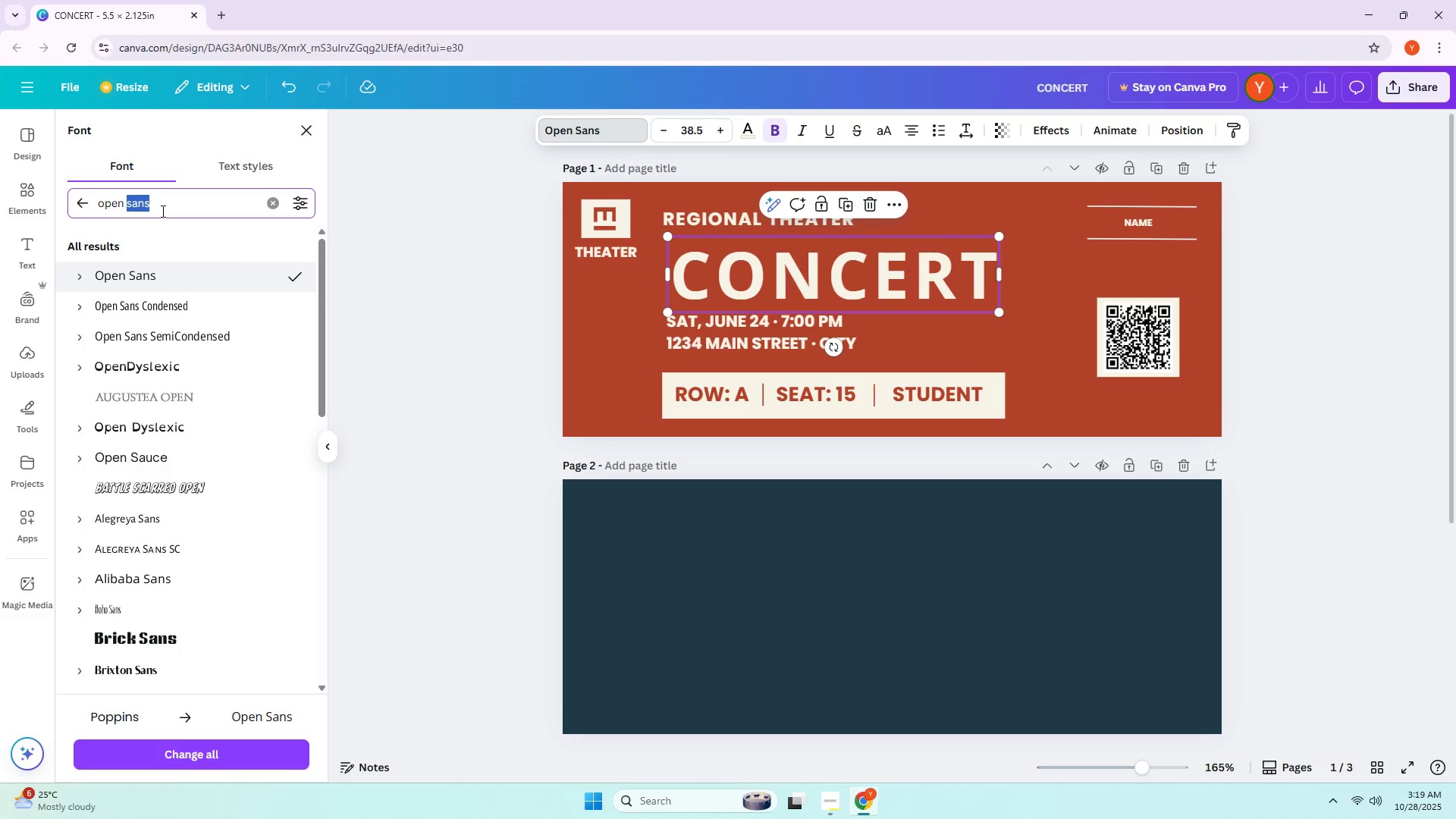 
triple_click([162, 211])
 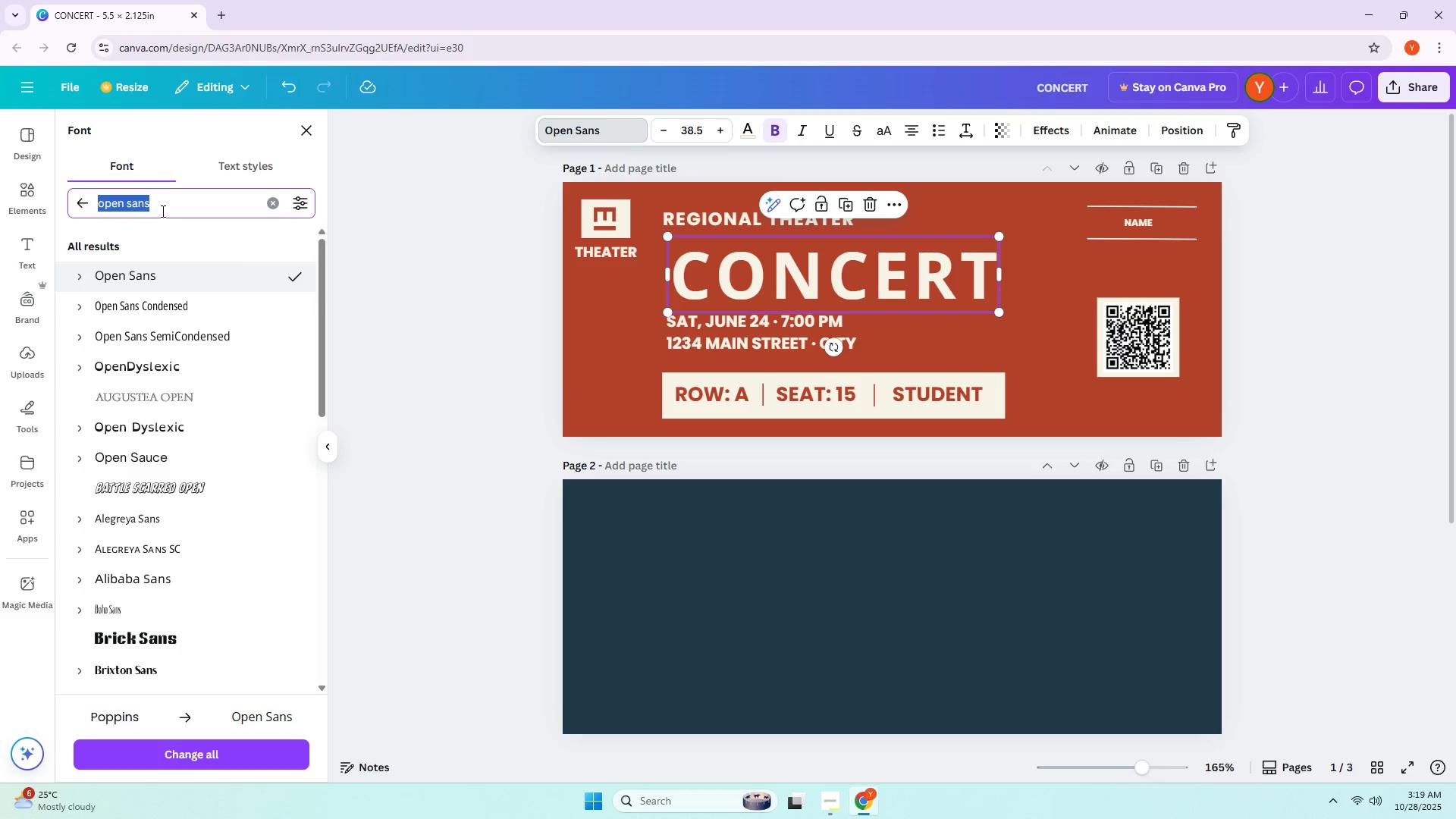 
type(play f)
key(Backspace)
key(Backspace)
type(far)
key(Backspace)
type(ir)
 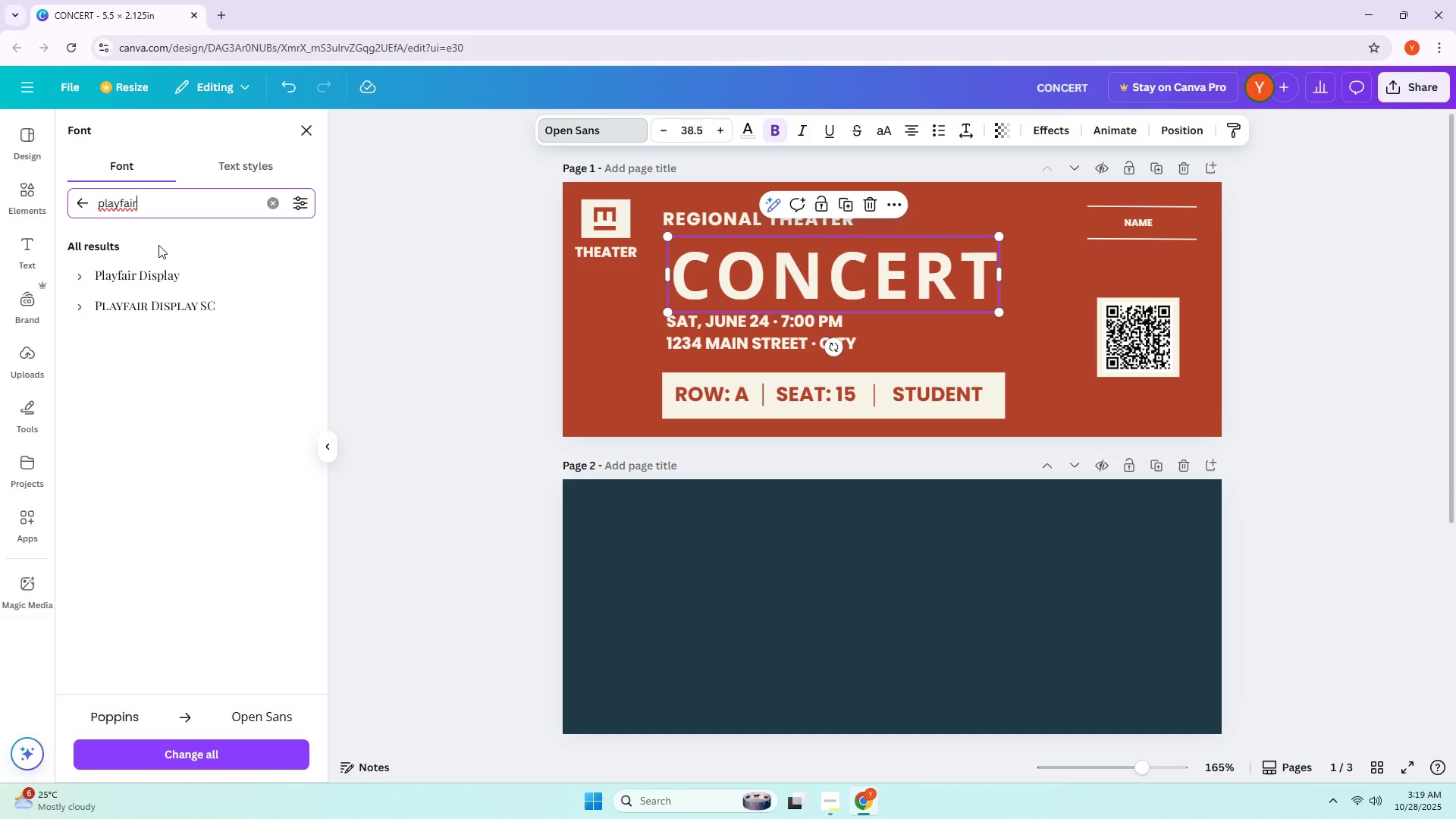 
left_click([160, 275])
 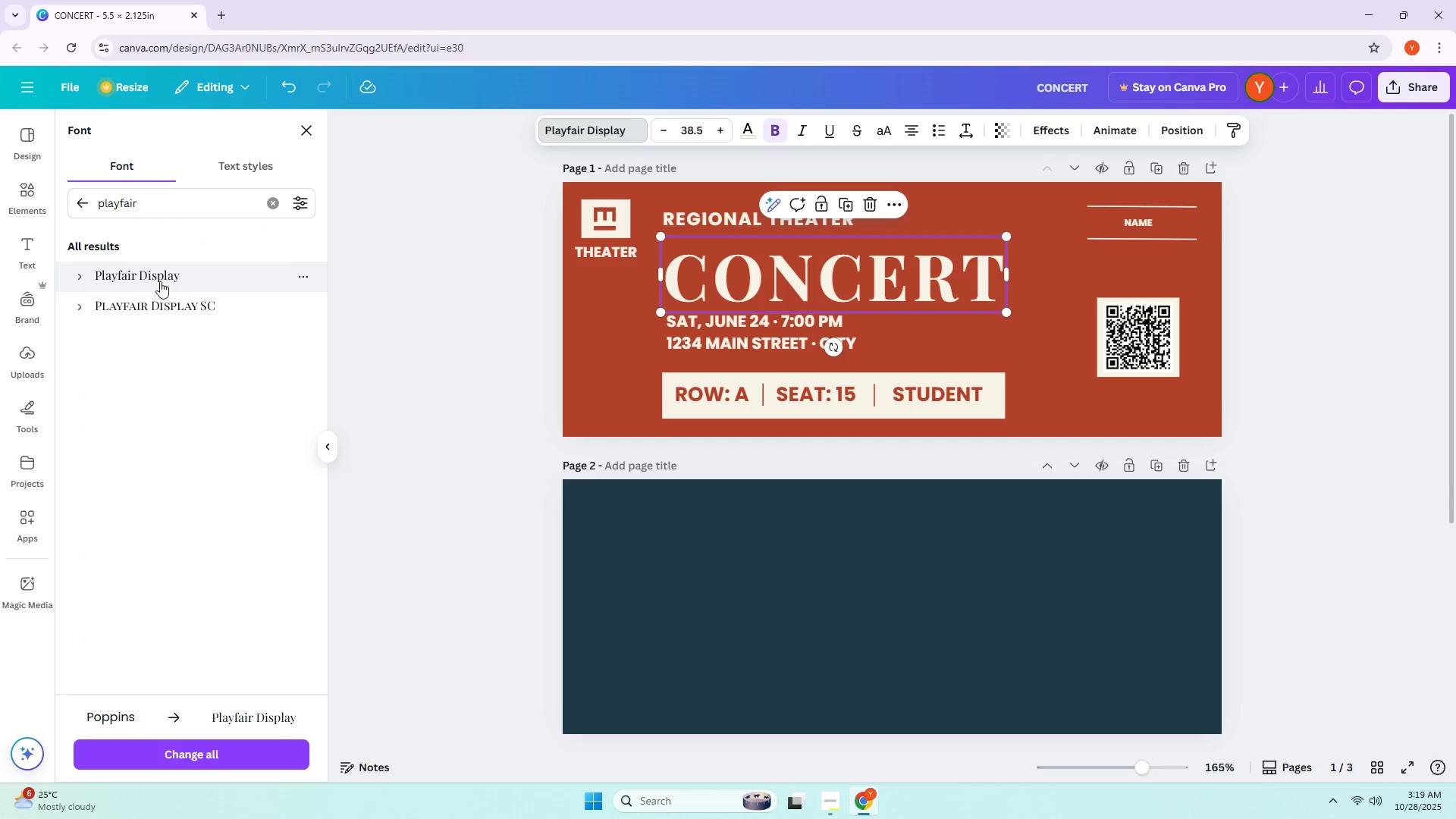 
left_click([160, 303])
 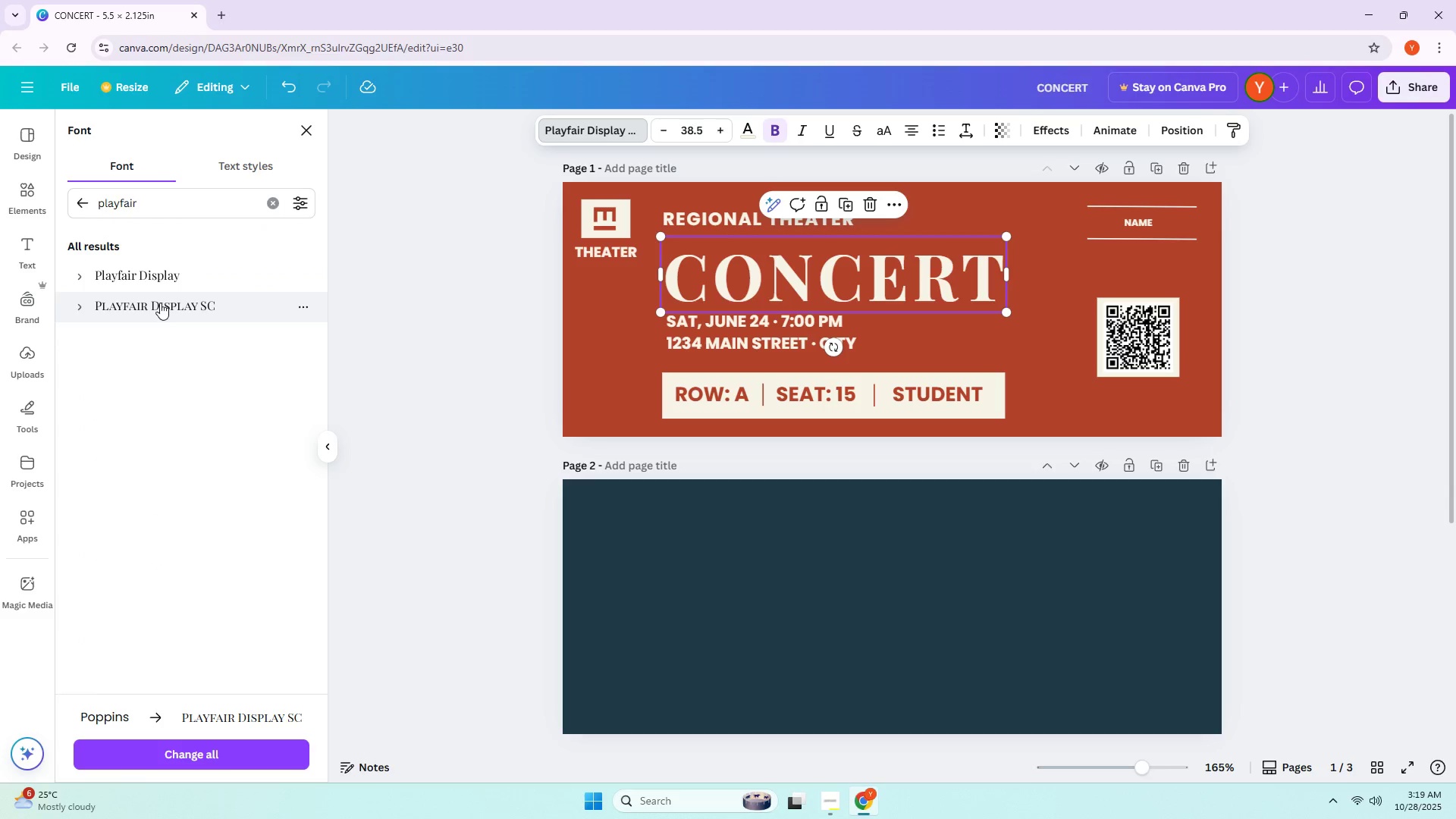 
left_click([155, 278])
 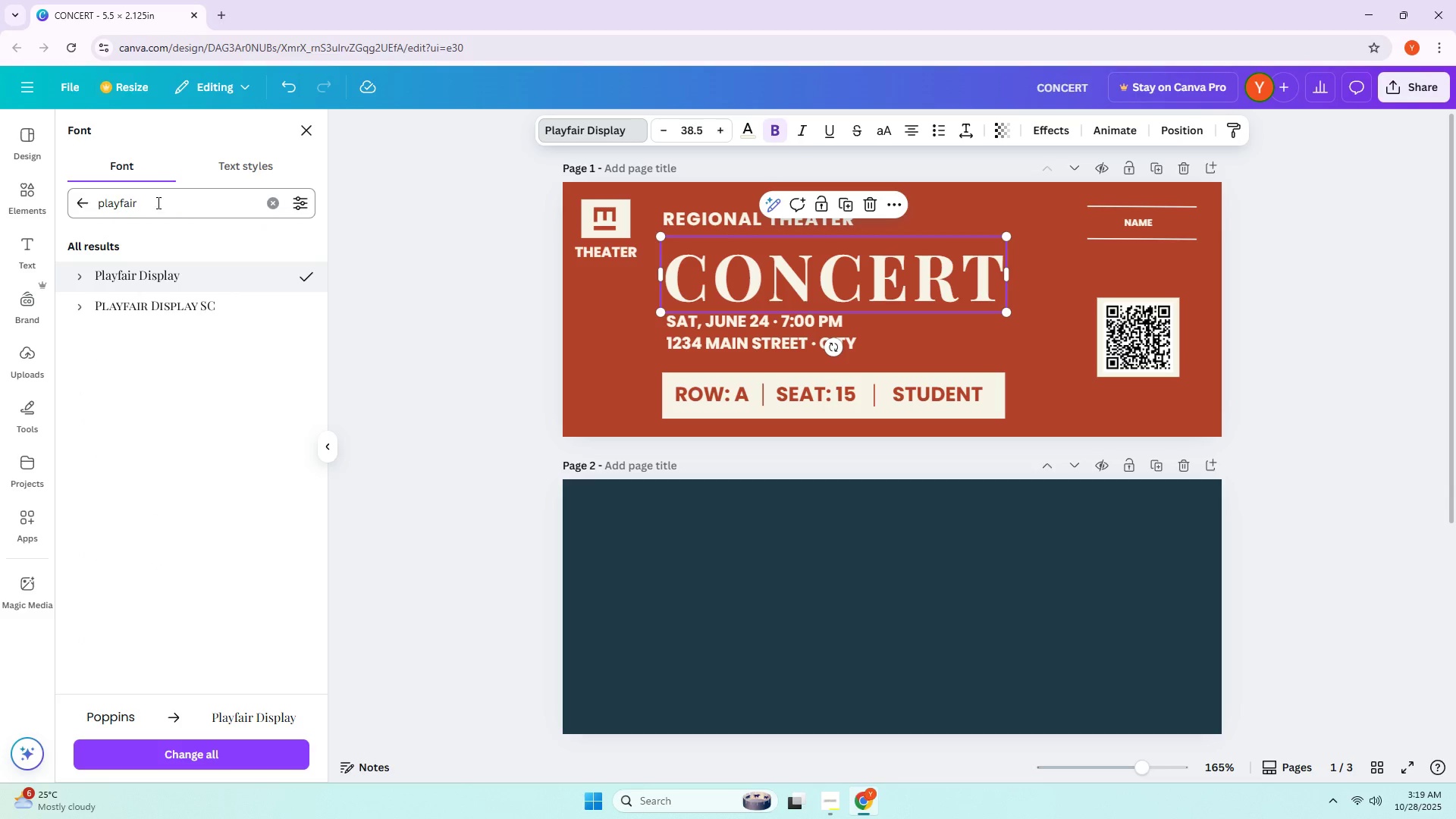 
double_click([157, 201])
 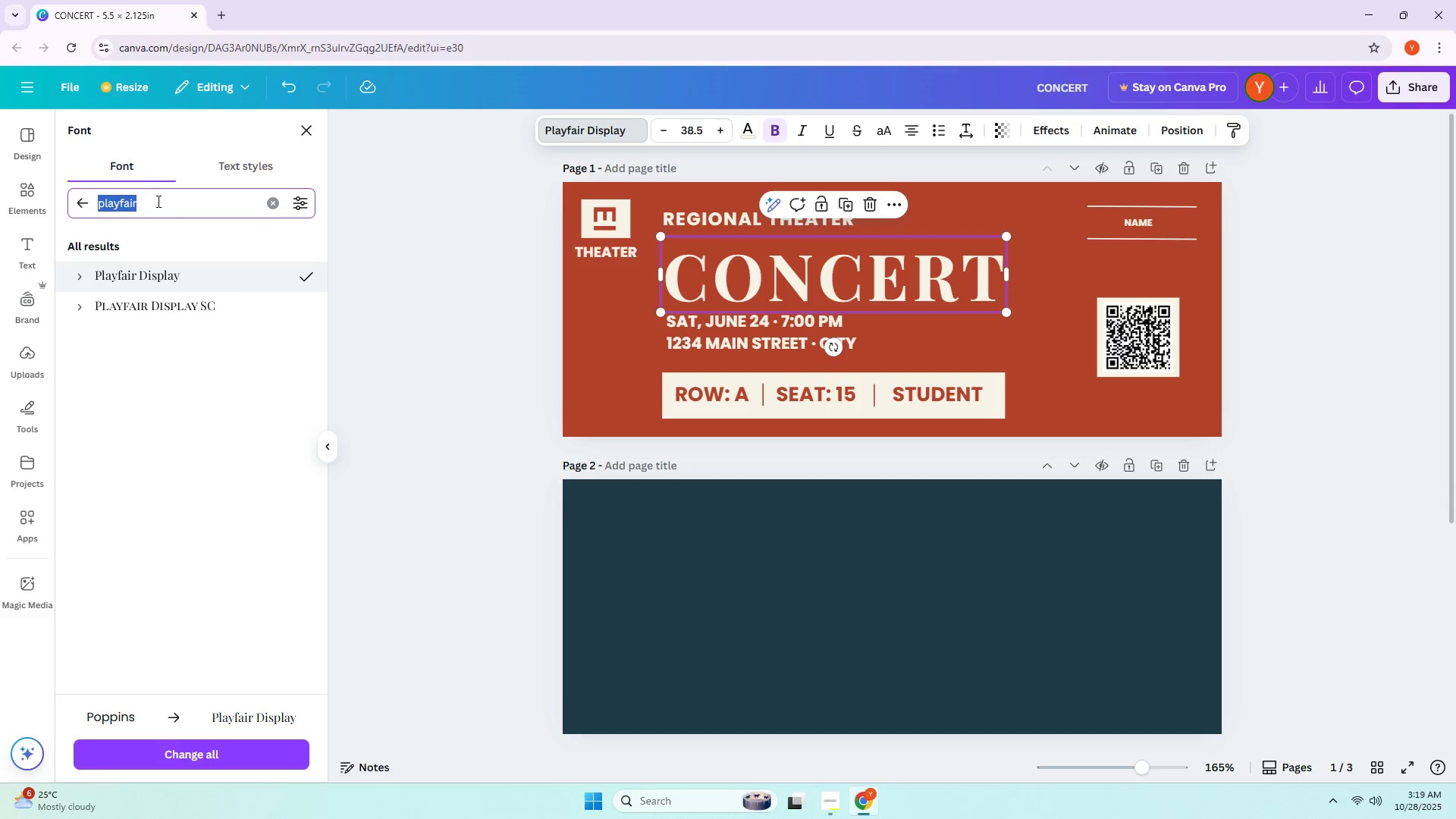 
triple_click([157, 201])
 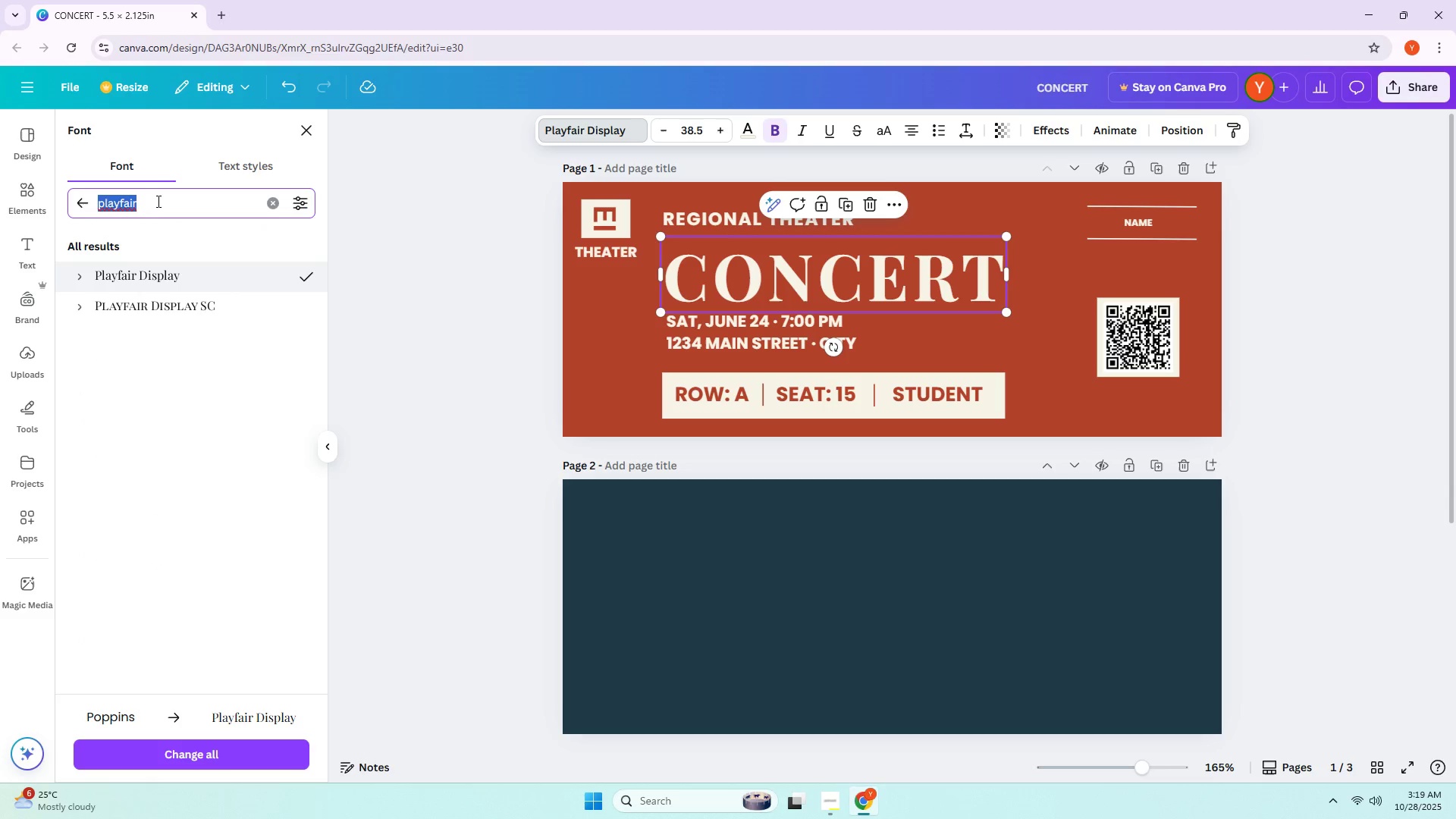 
type(ralwa)
key(Backspace)
key(Backspace)
type(eway)
 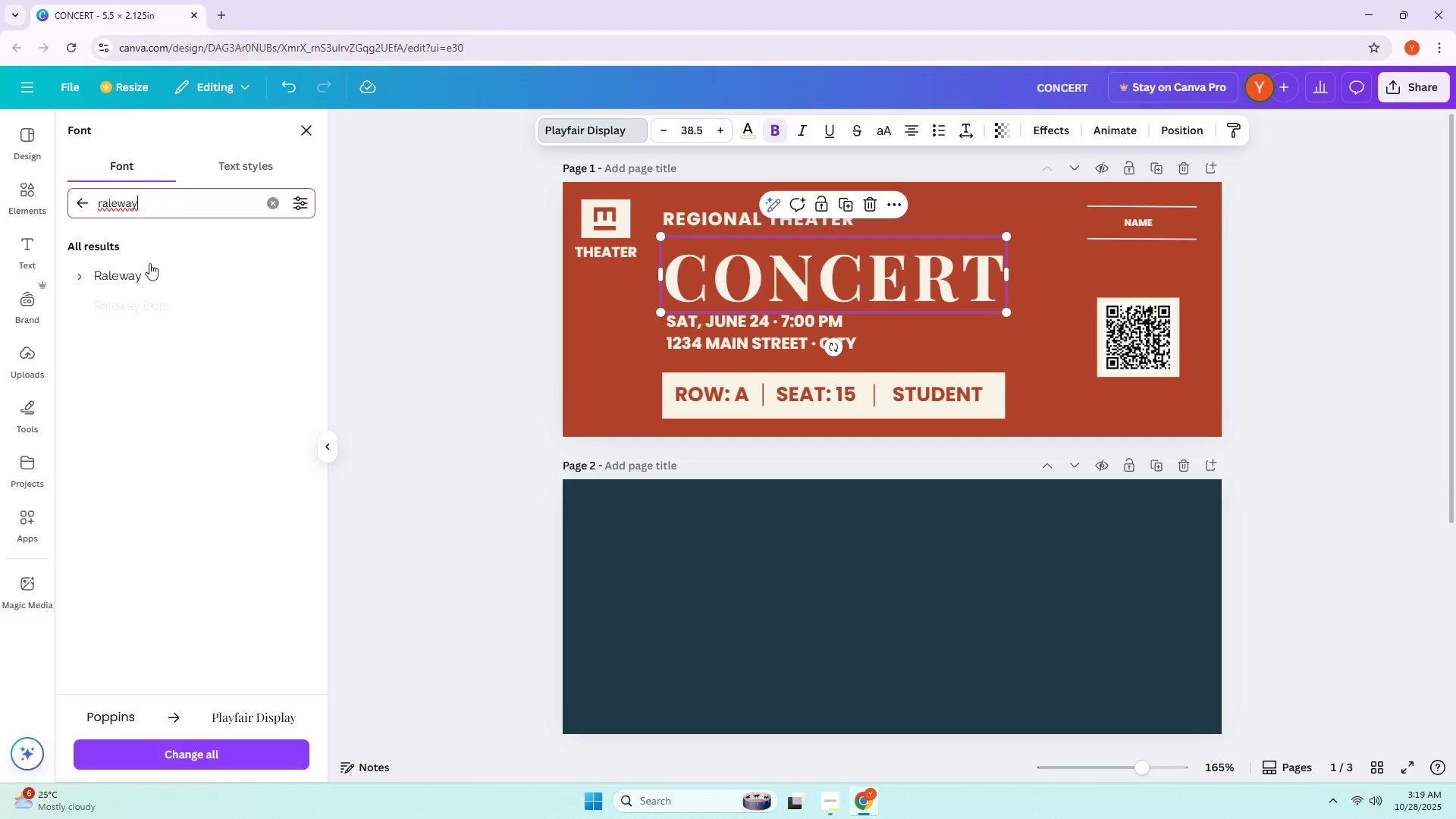 
left_click([151, 281])
 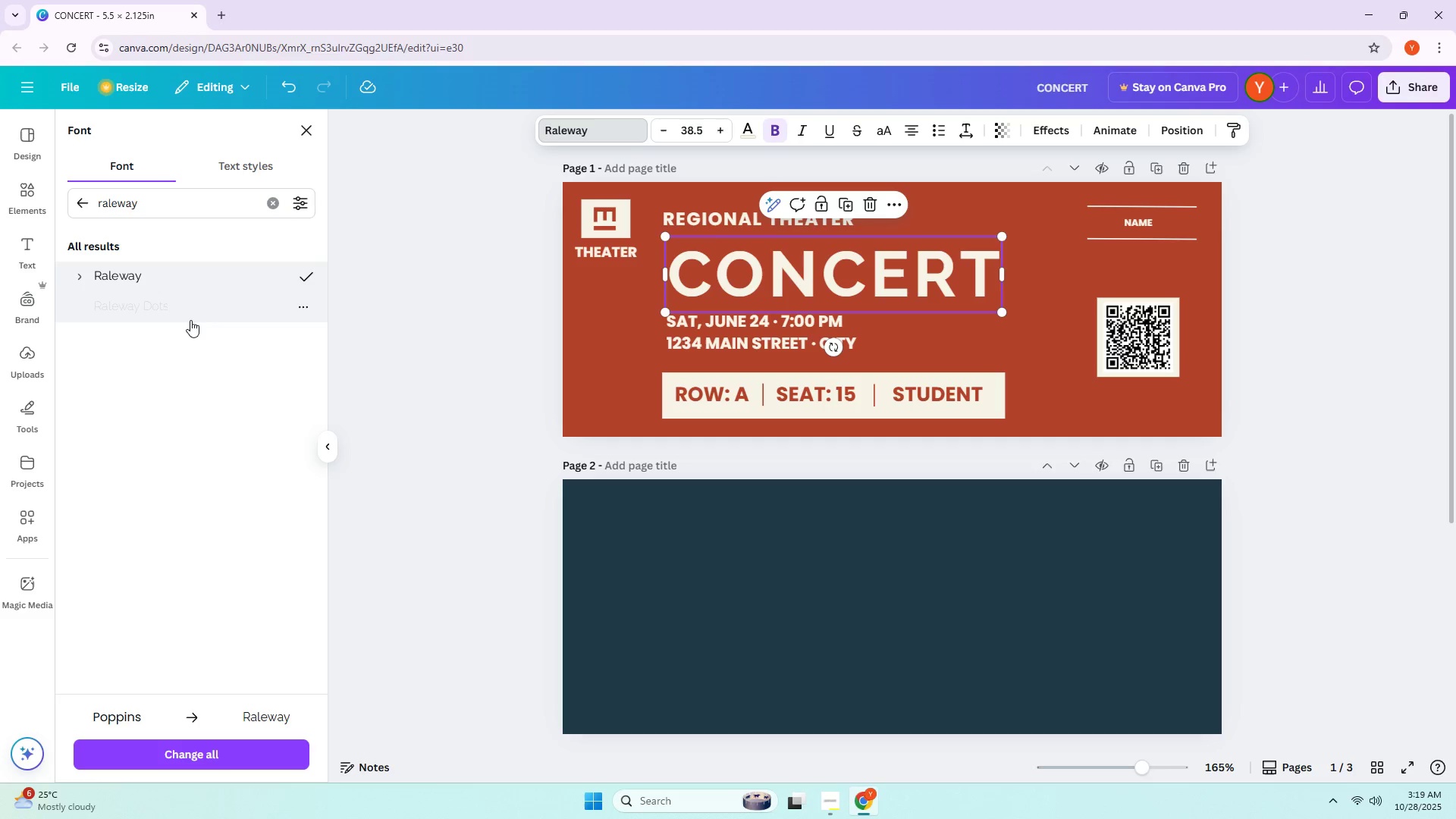 
wait(17.73)
 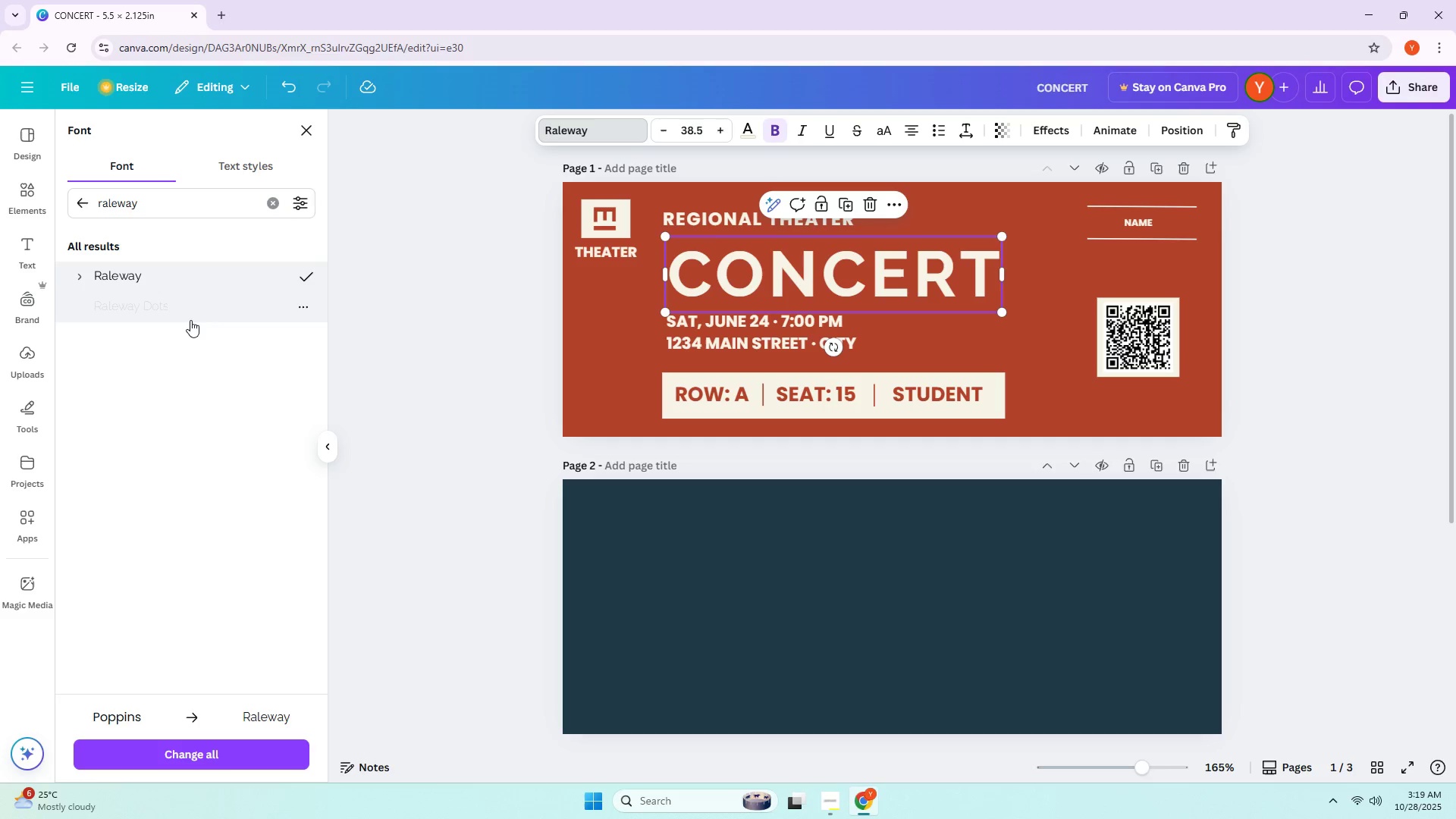 
left_click([1025, 347])
 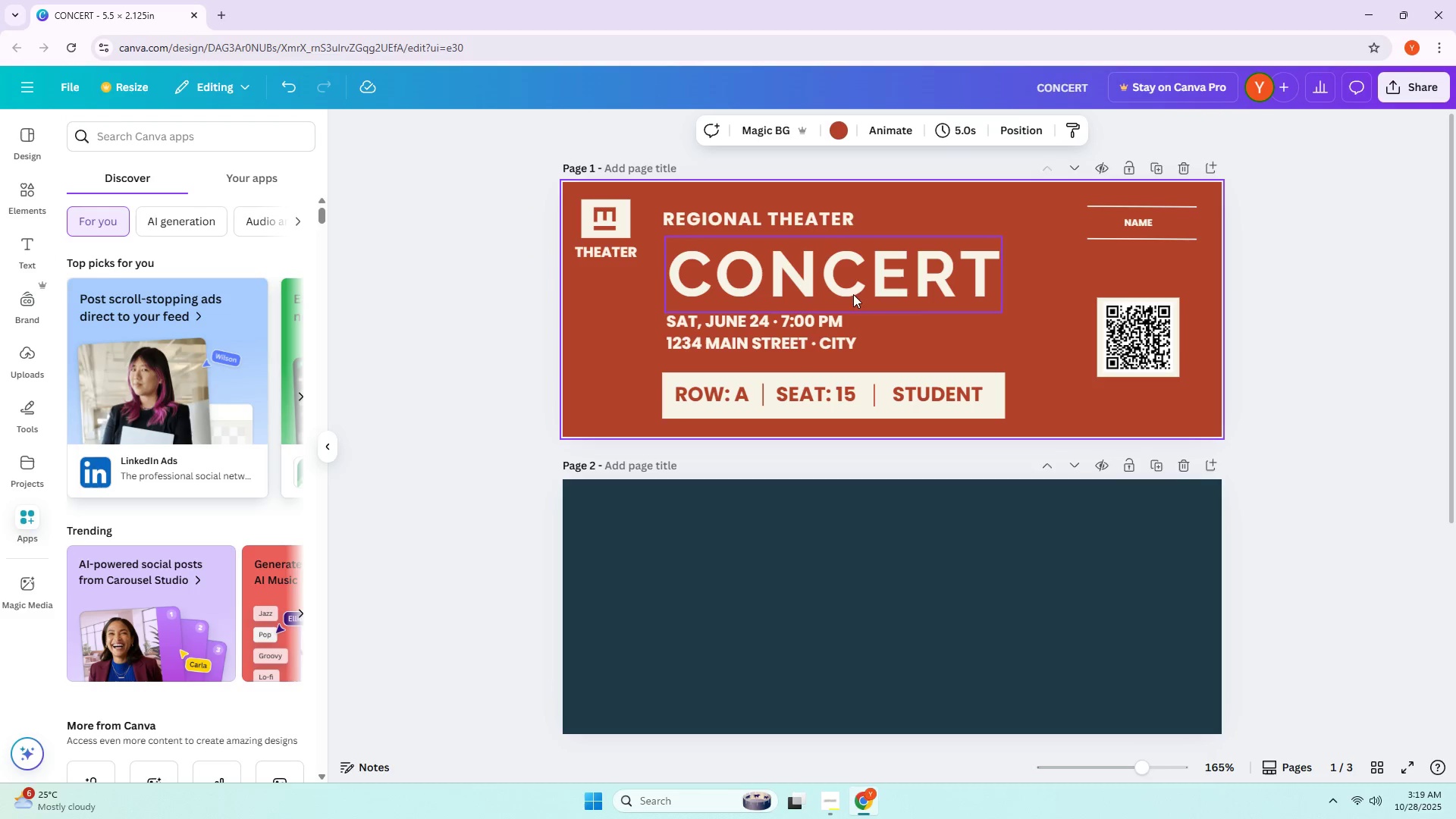 
left_click_drag(start_coordinate=[839, 290], to_coordinate=[833, 290])
 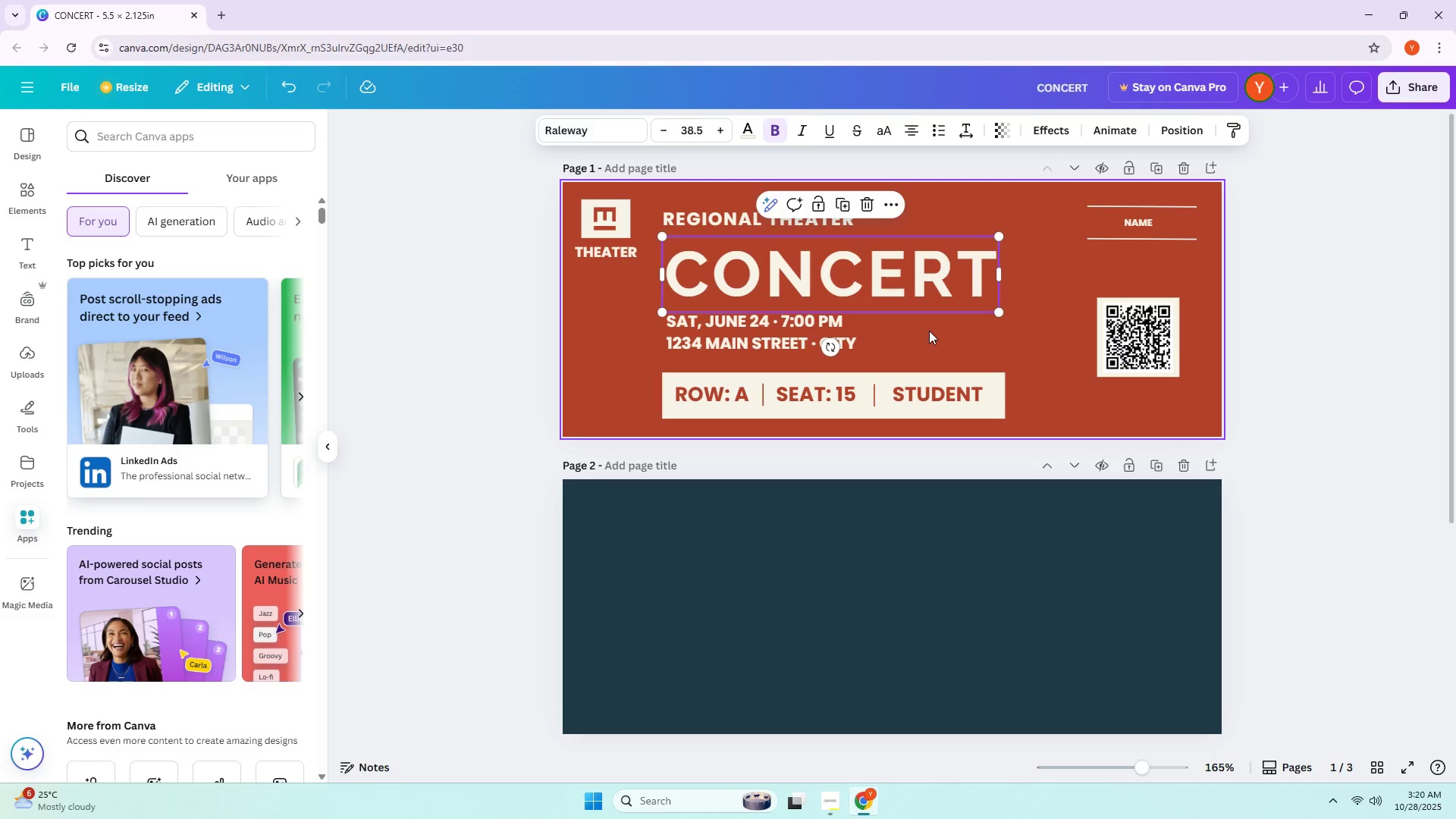 
left_click([929, 331])
 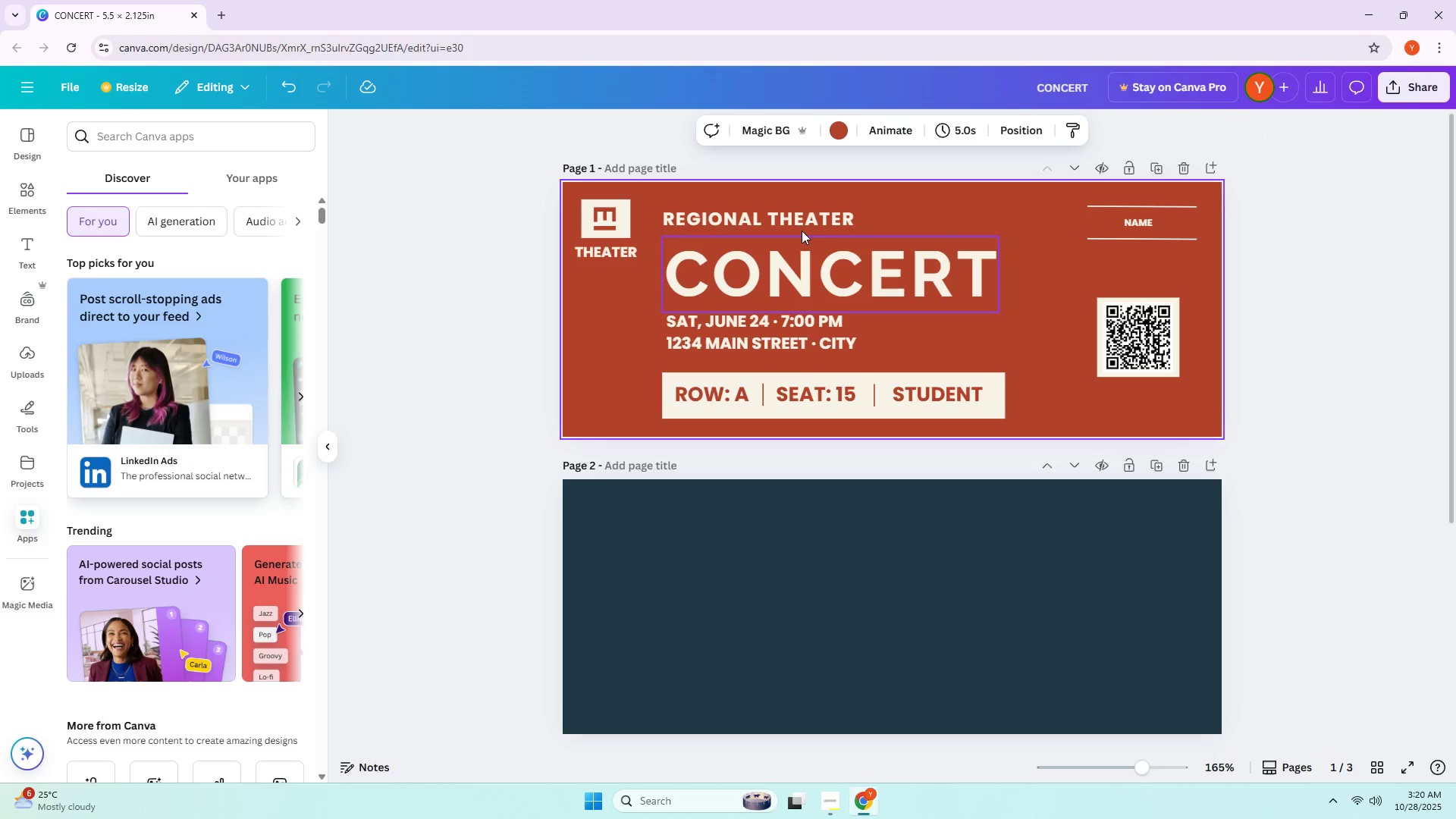 
left_click_drag(start_coordinate=[769, 219], to_coordinate=[774, 219])
 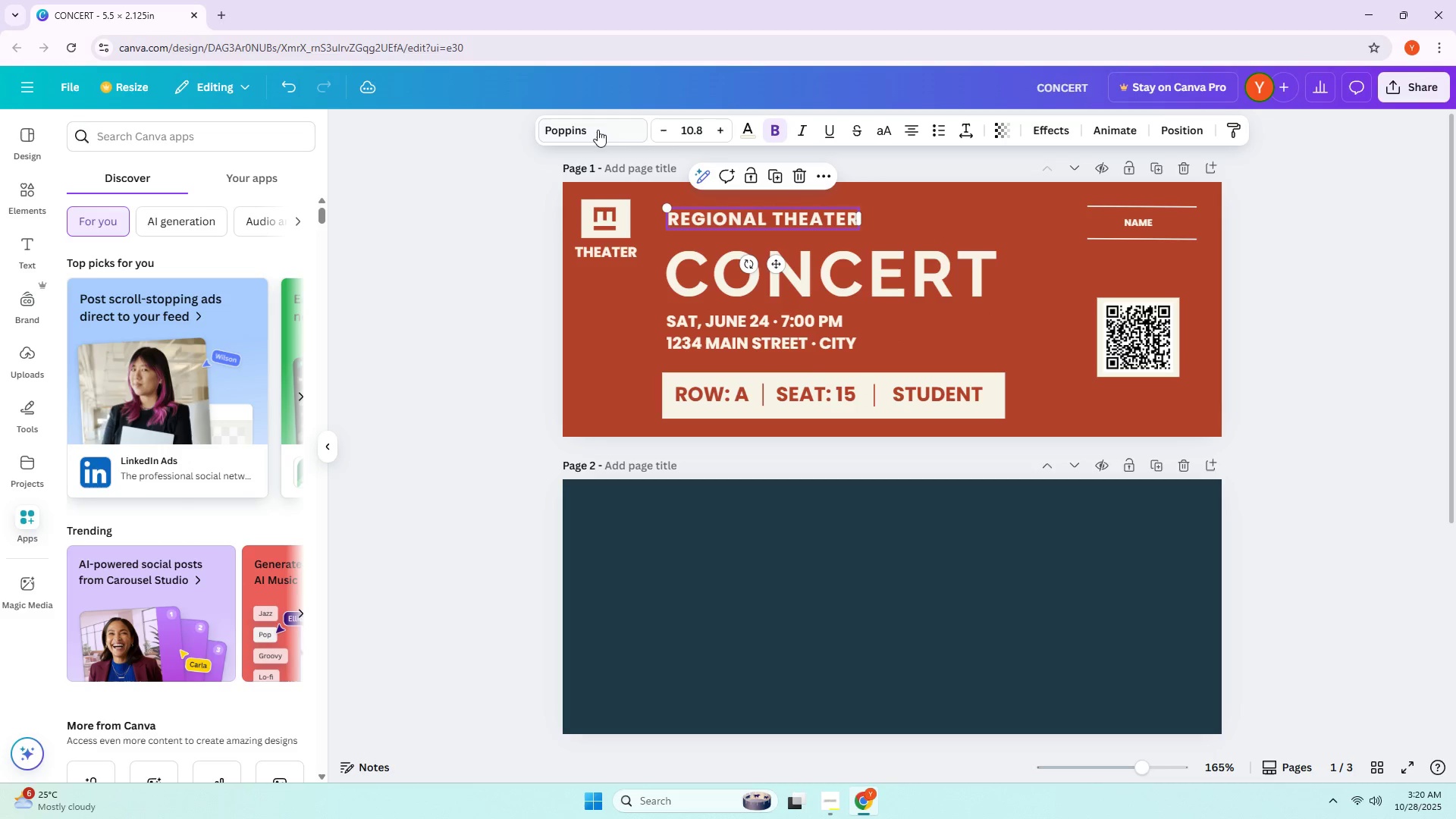 
left_click([598, 129])
 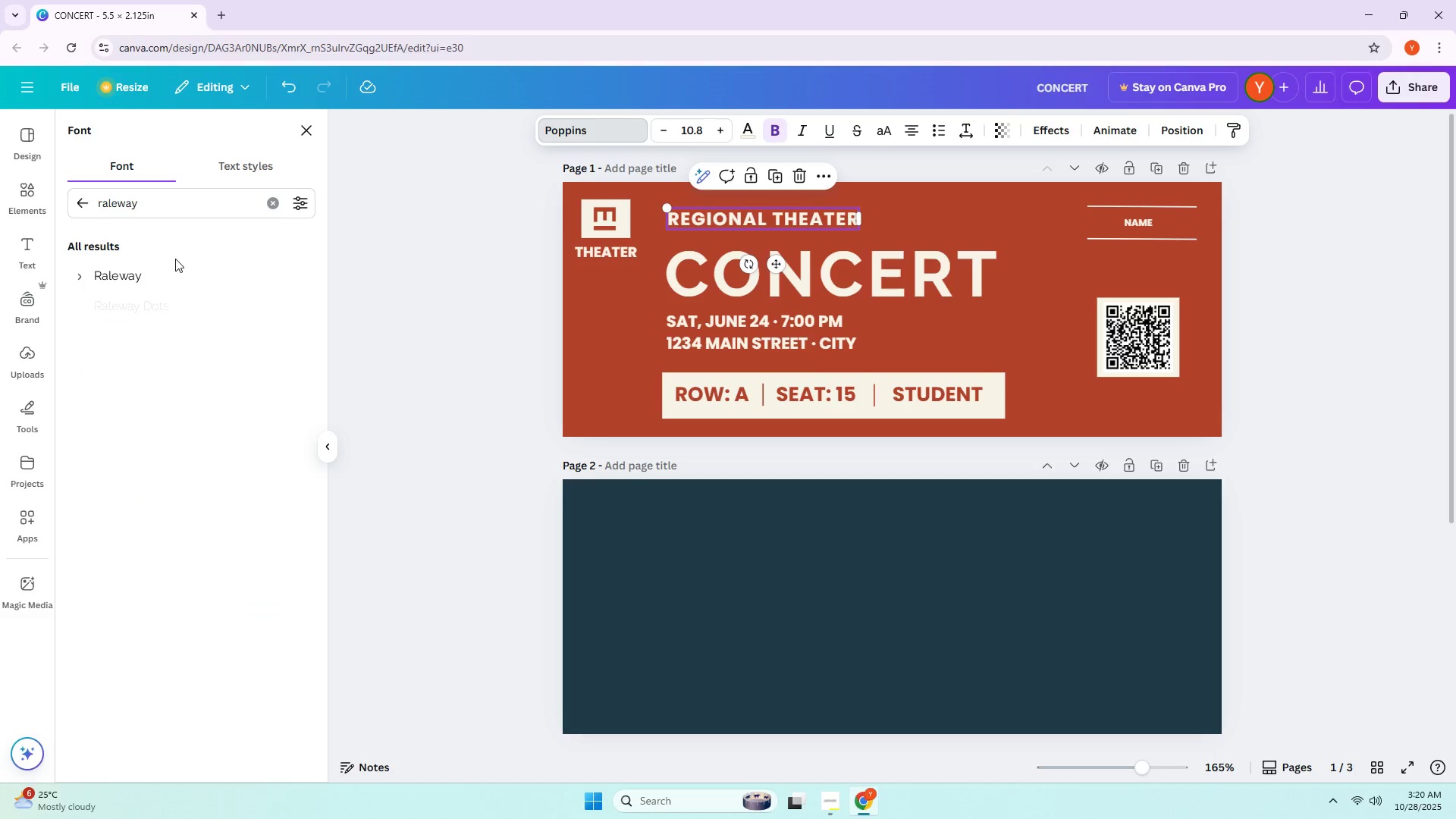 
double_click([171, 267])
 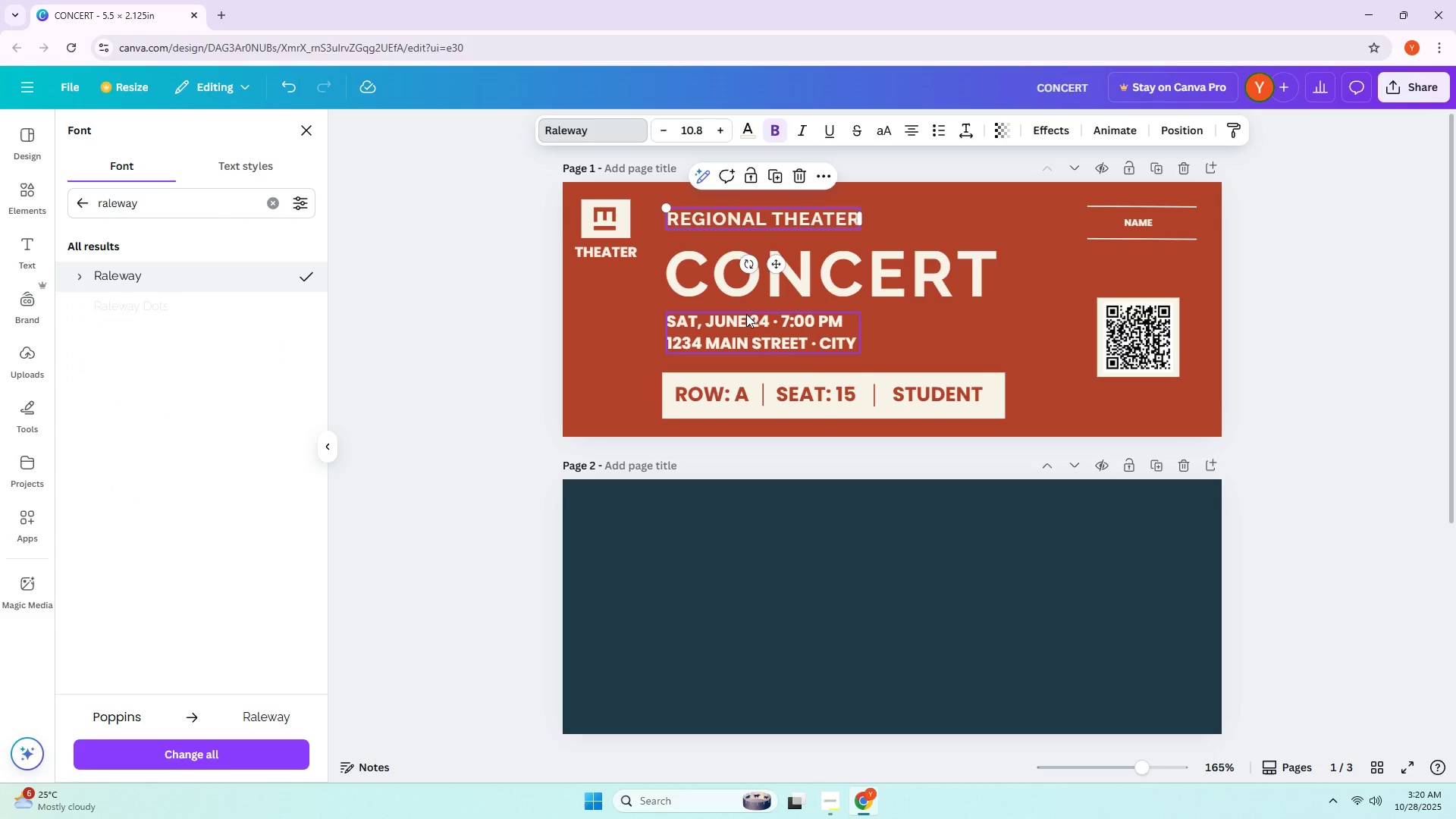 
left_click([752, 325])
 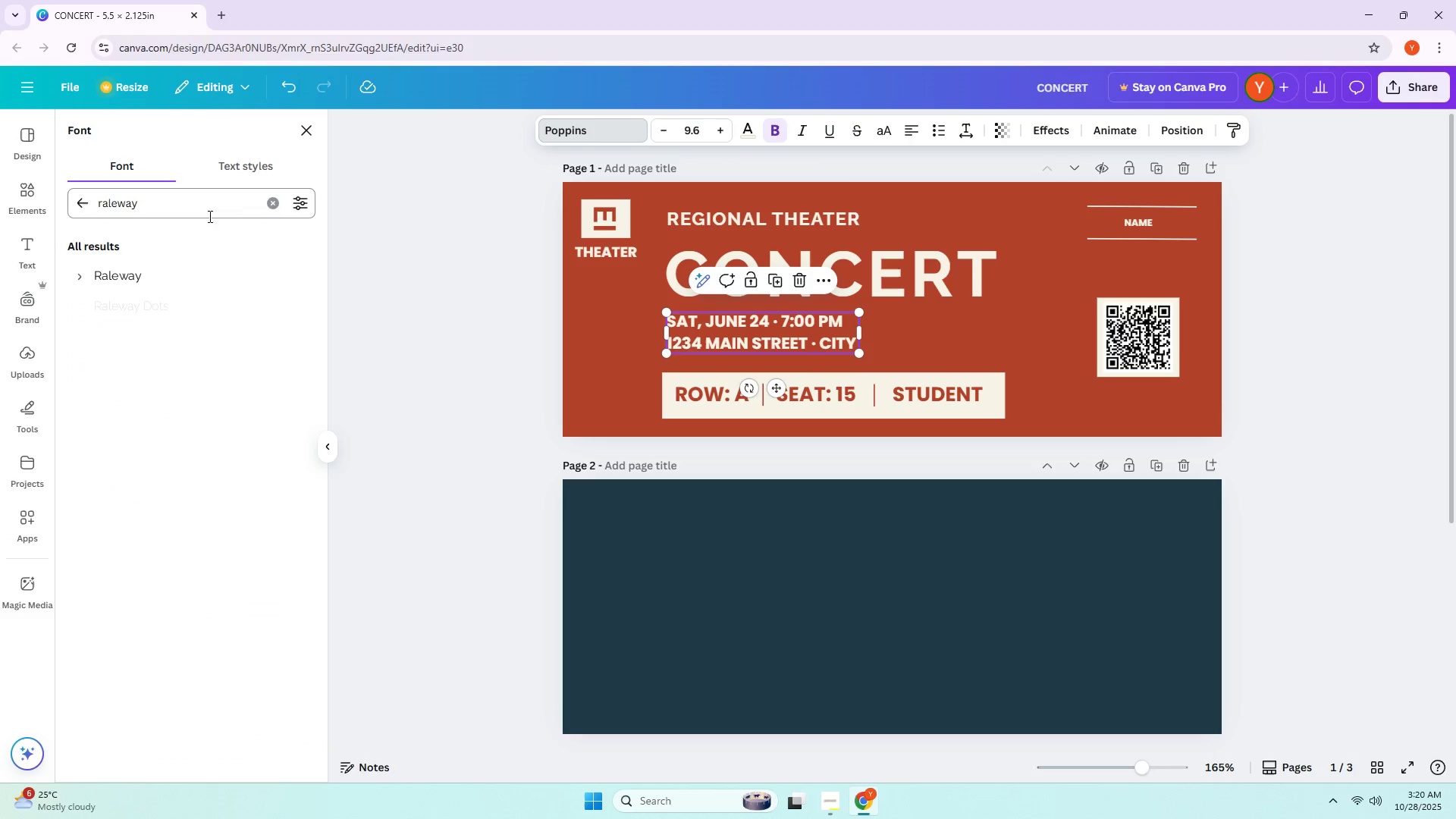 
left_click([105, 272])
 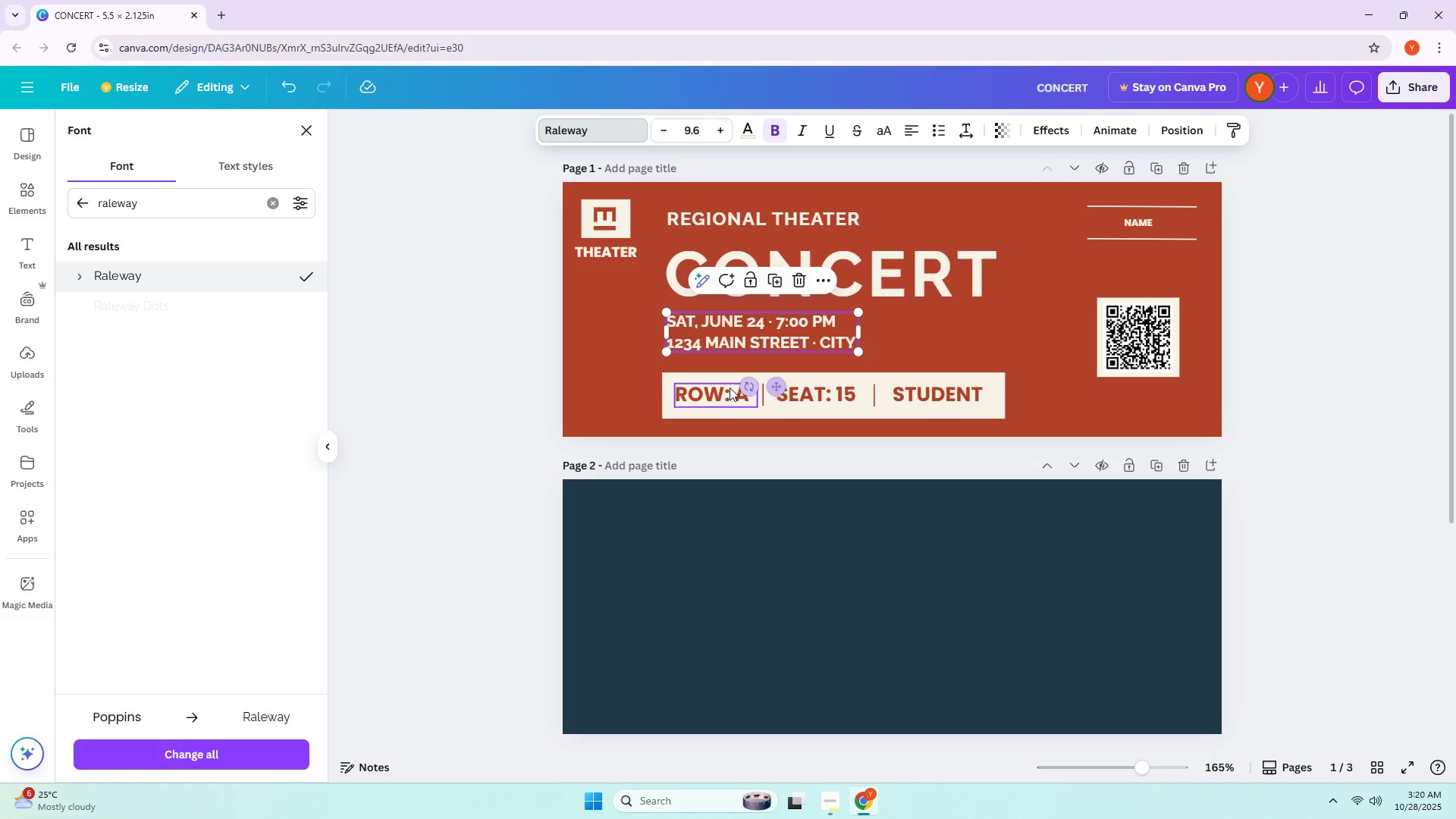 
left_click([713, 390])
 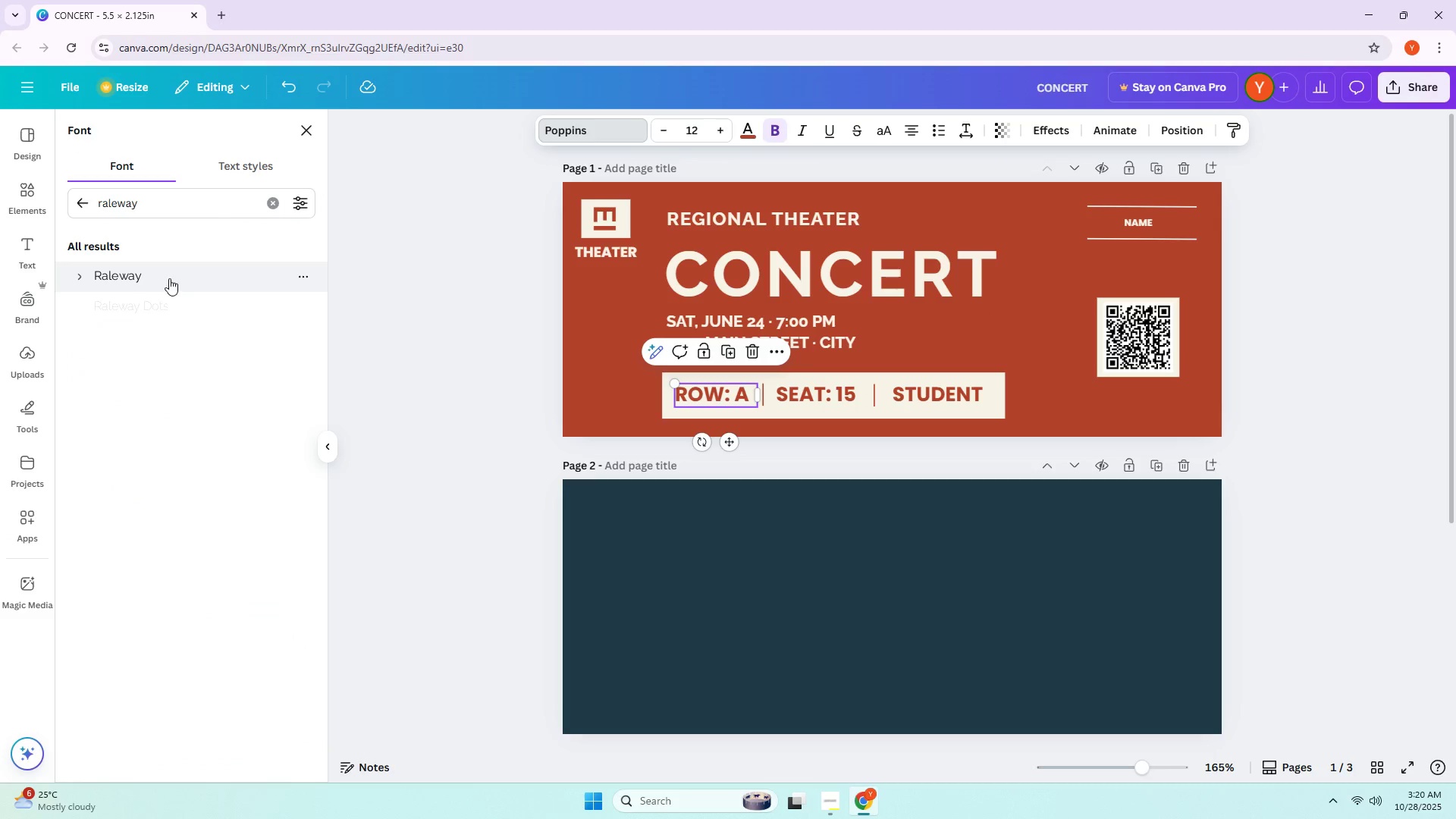 
left_click([169, 278])
 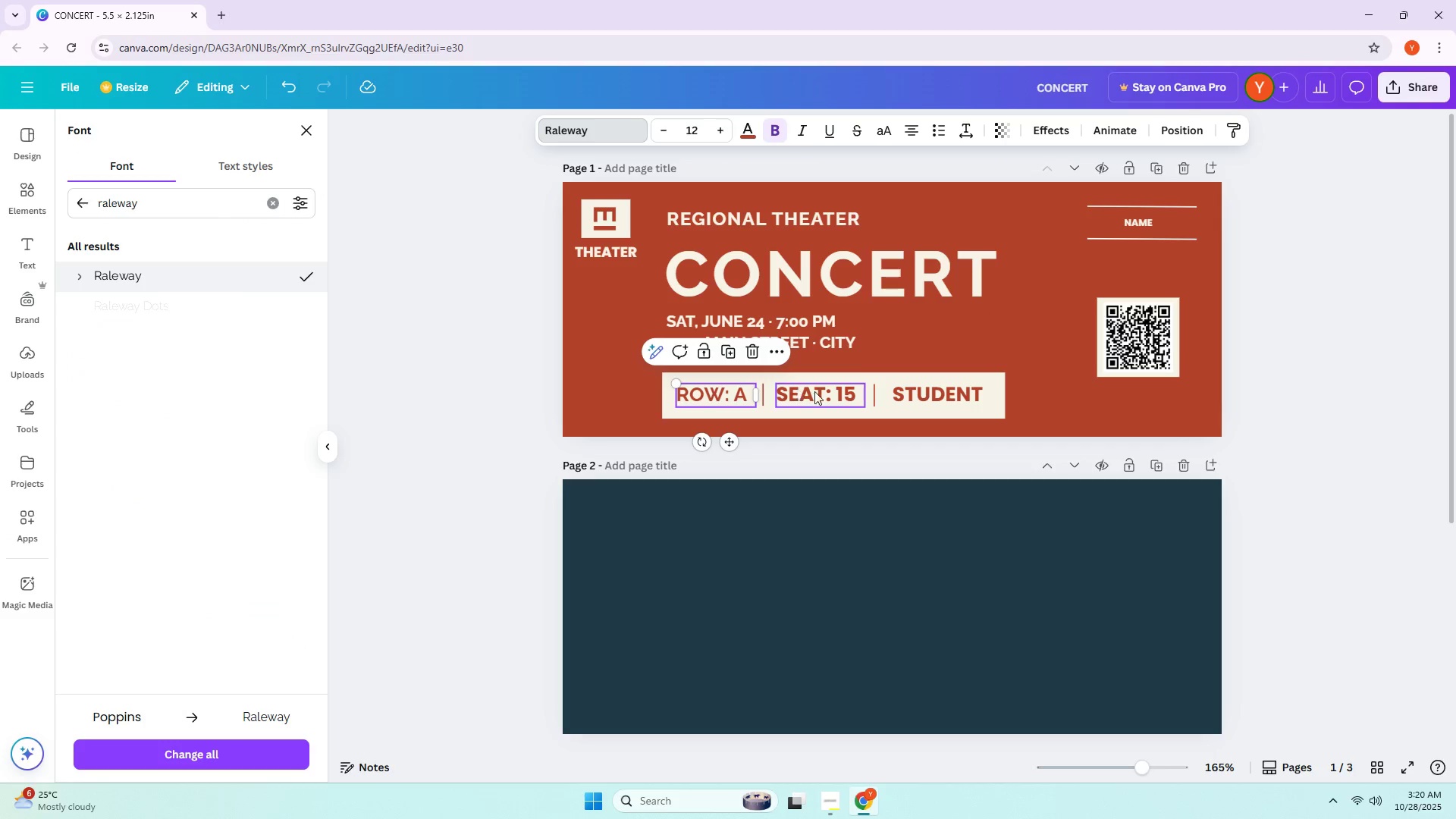 
left_click([820, 391])
 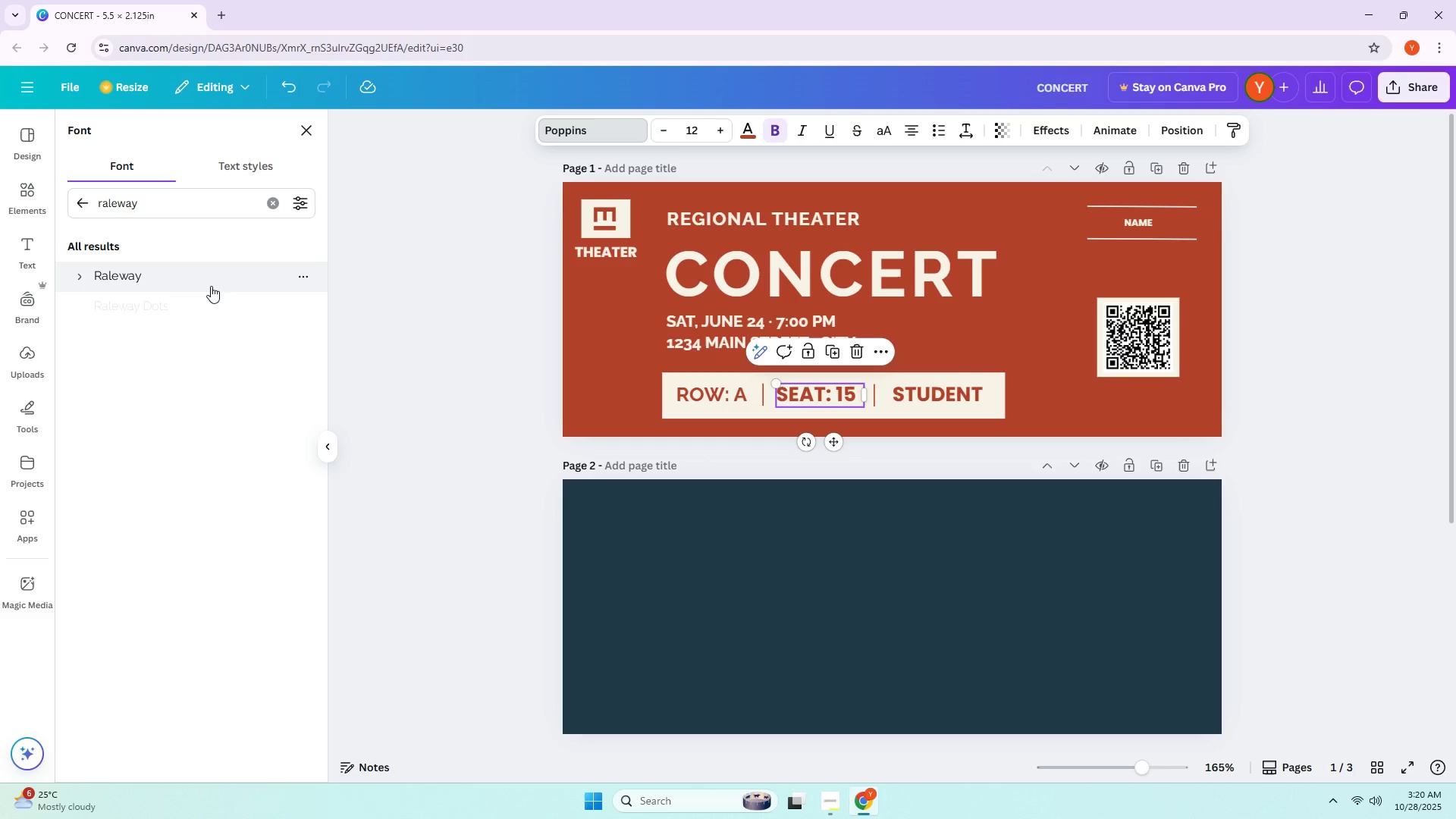 
left_click([183, 278])
 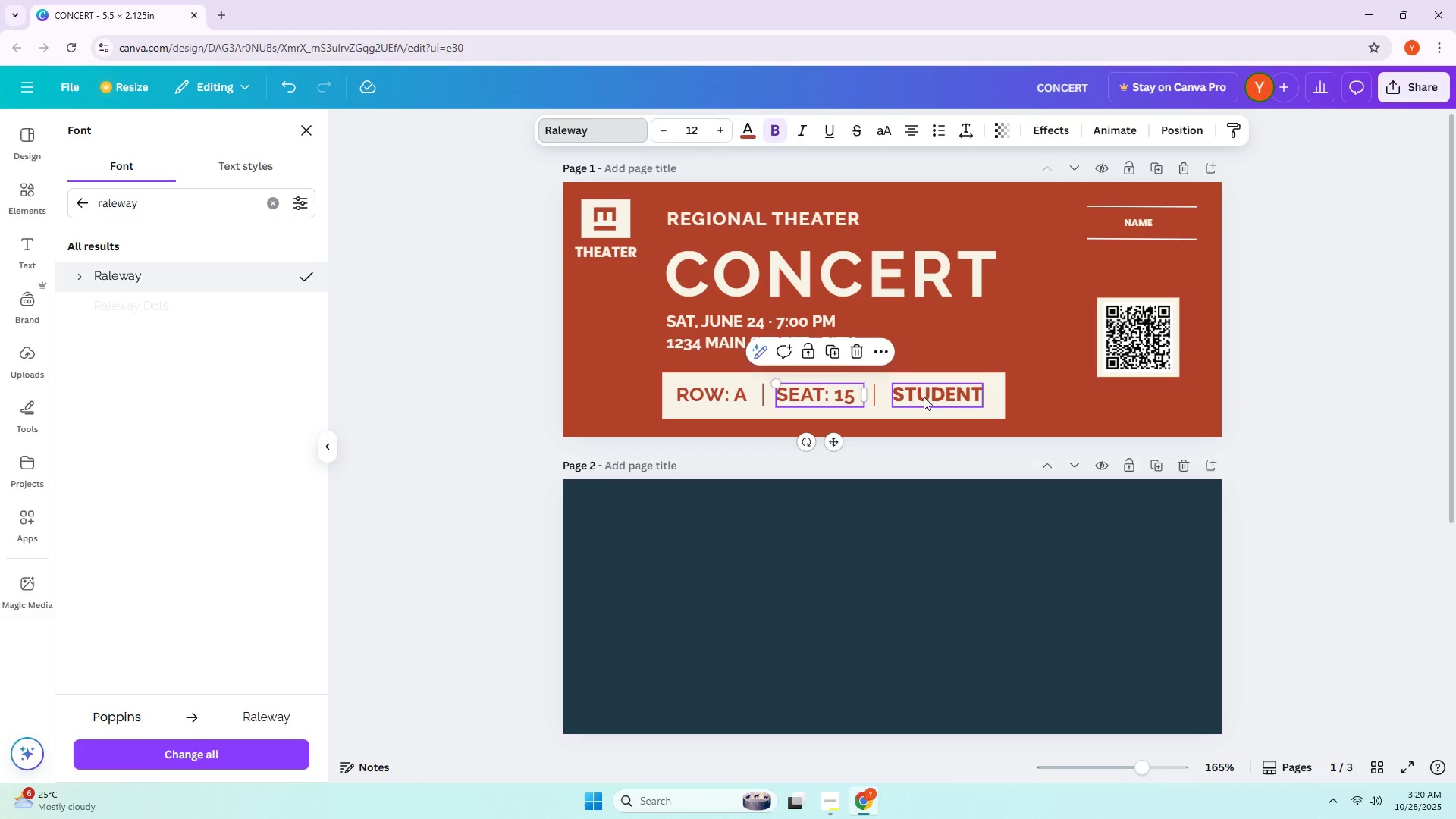 
left_click([924, 397])
 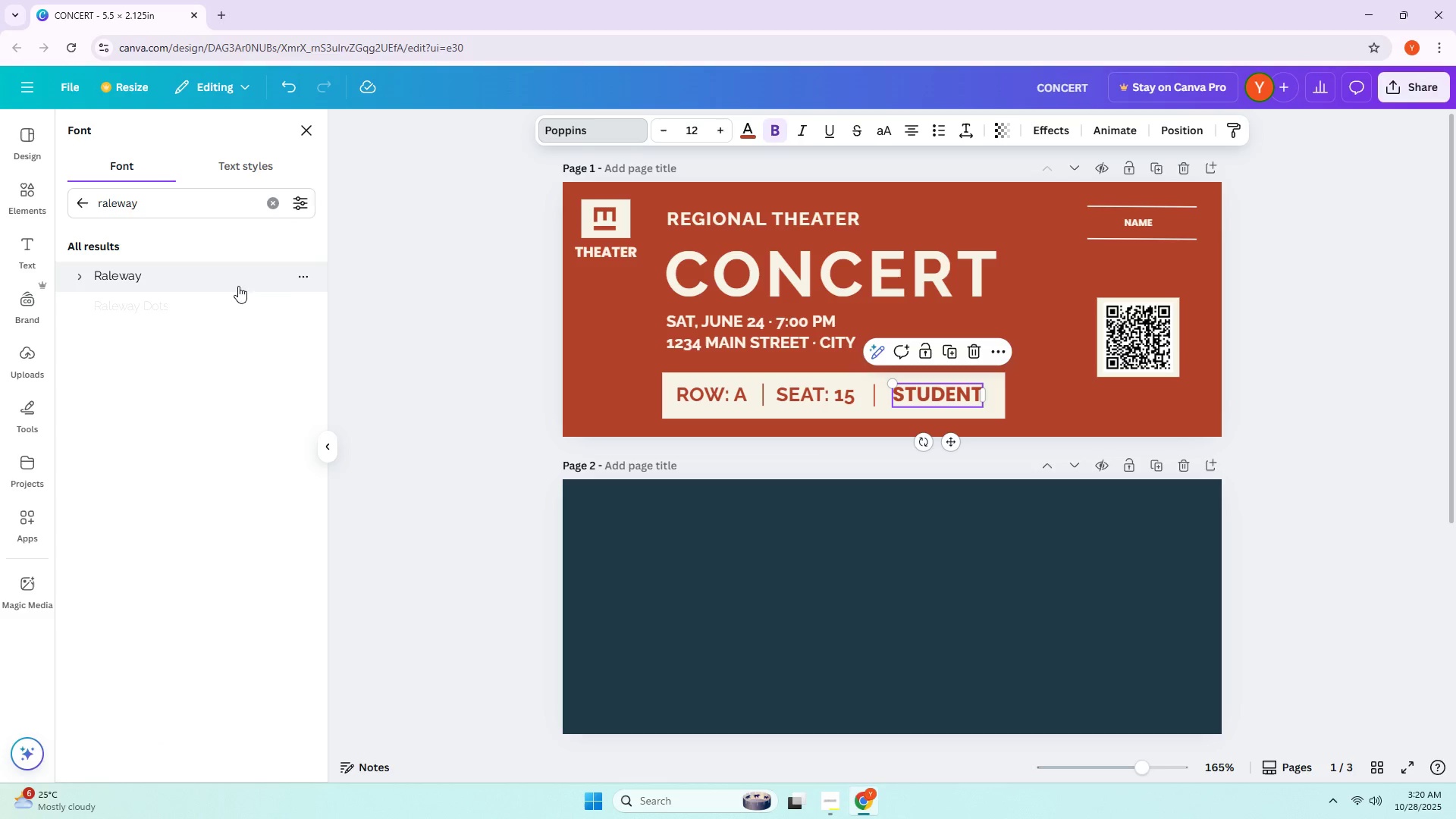 
left_click([214, 281])
 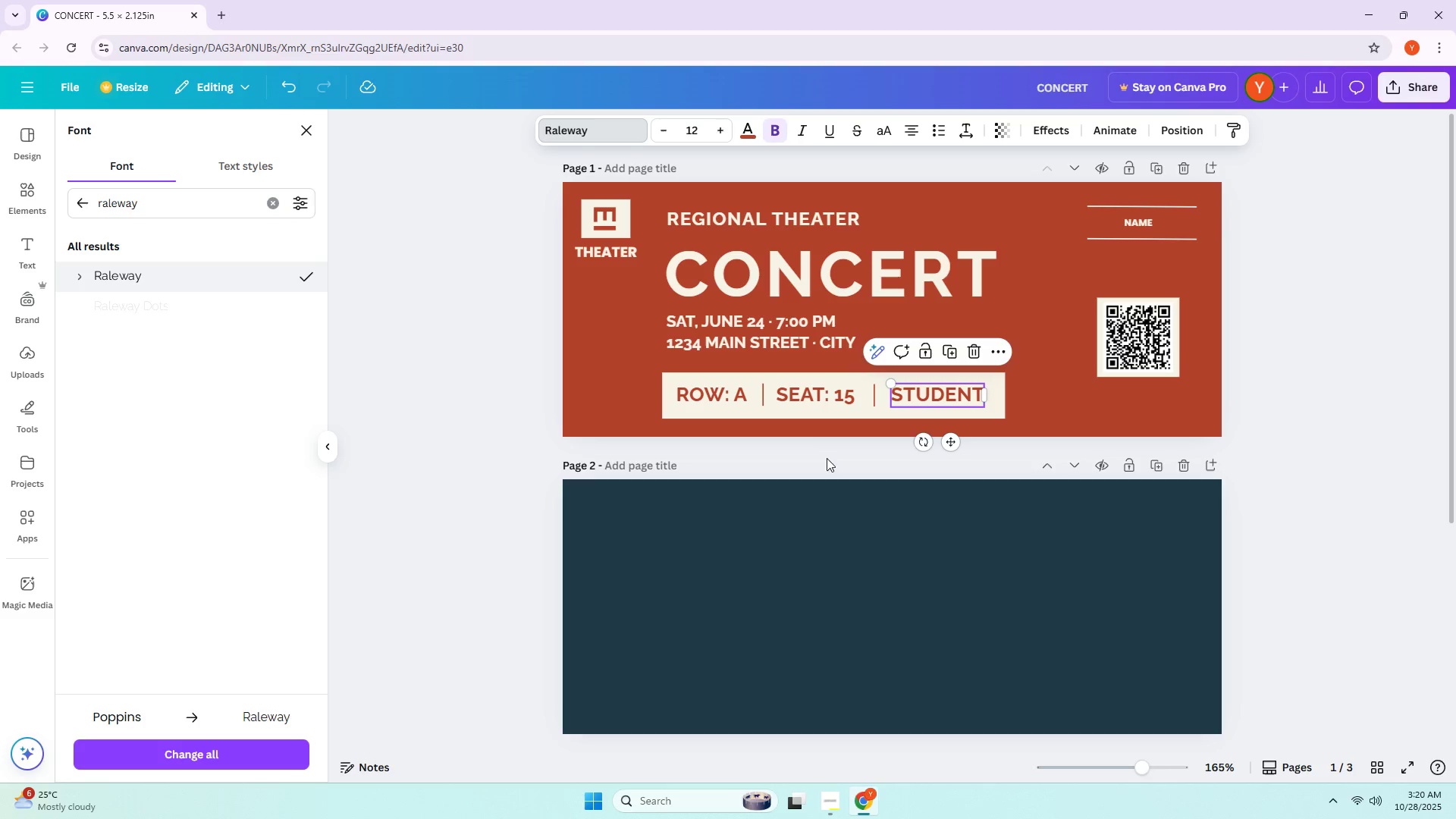 
key(Control+Z)
 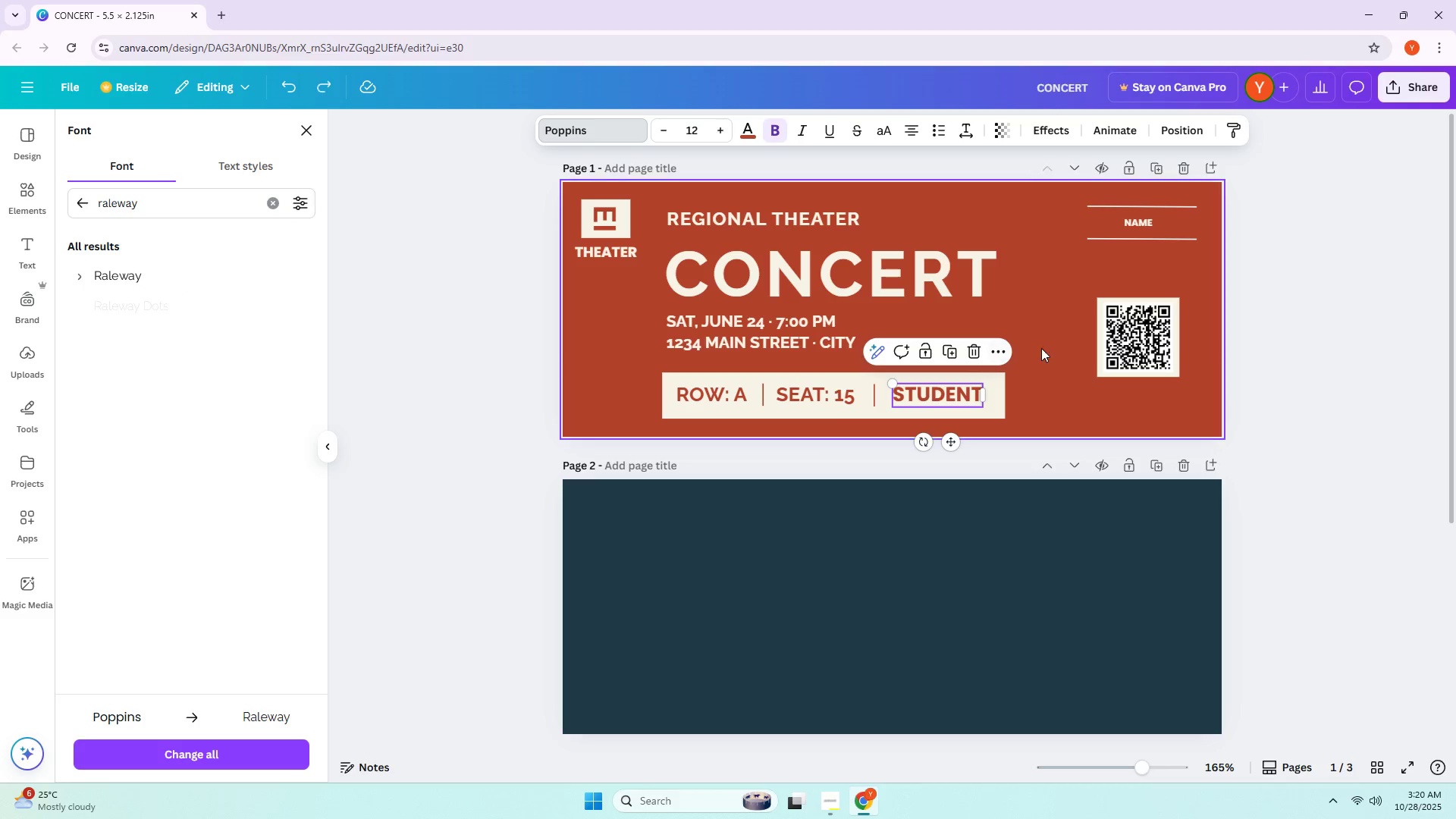 
key(Control+Z)
 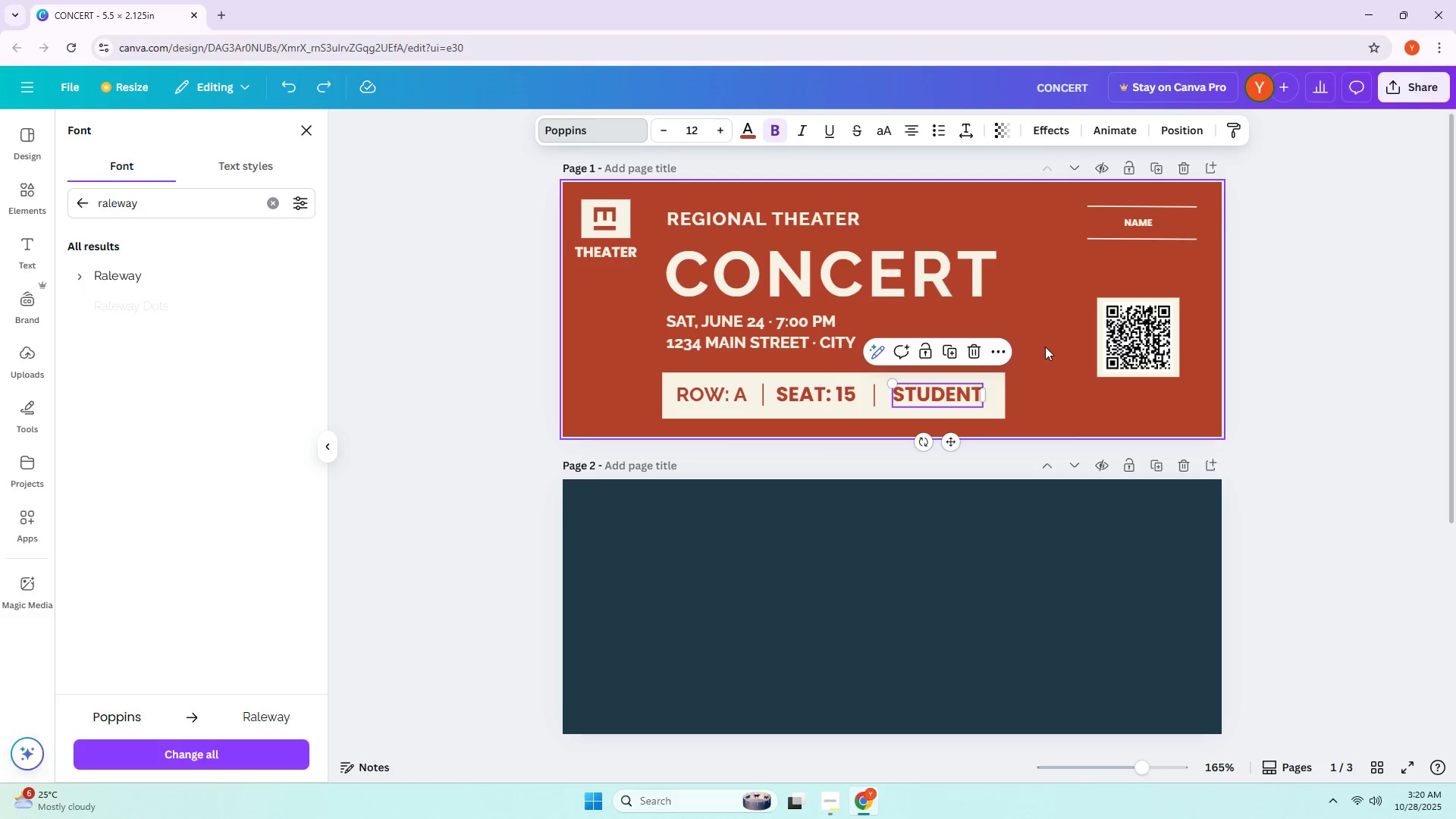 
key(Control+Z)
 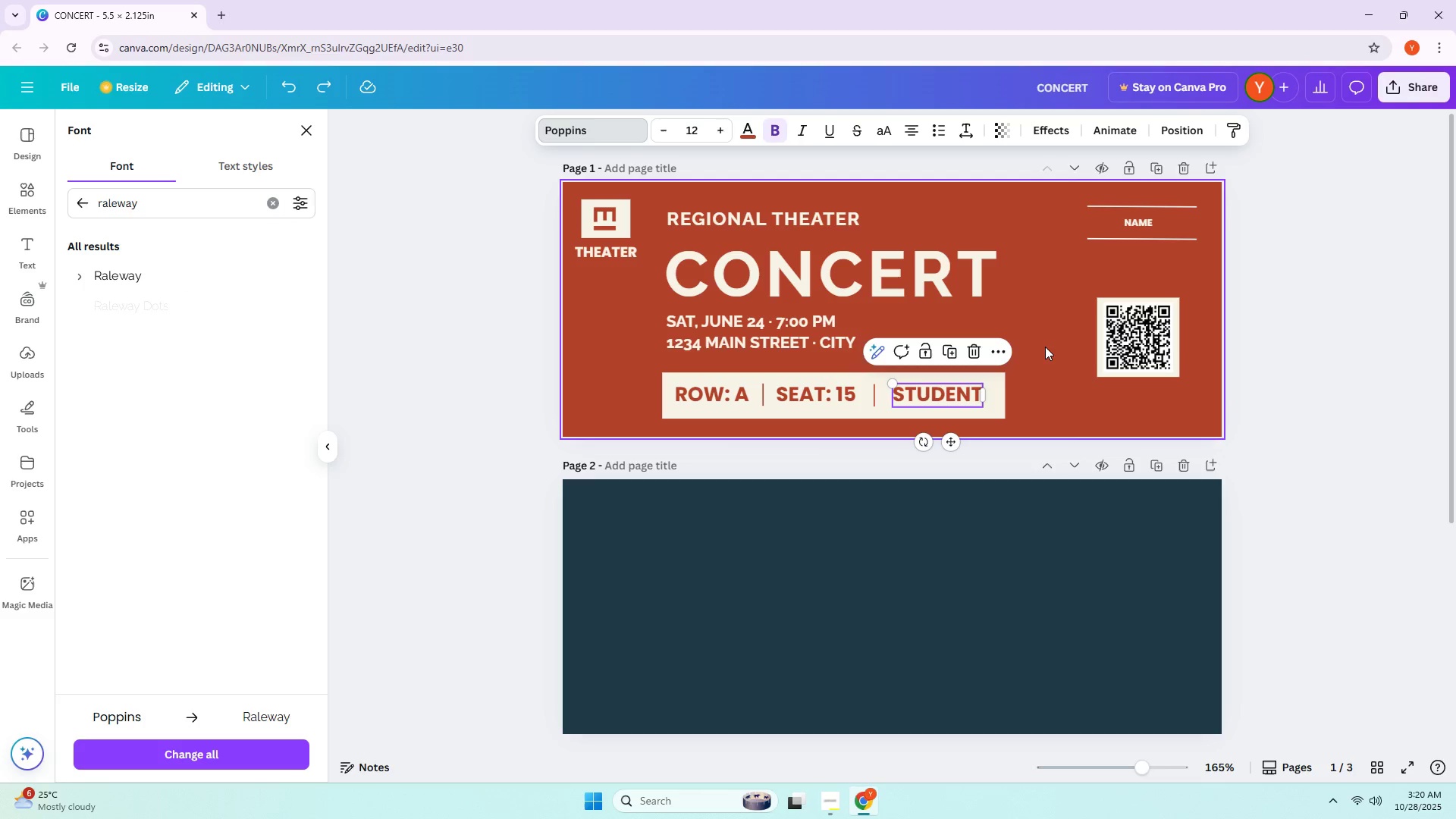 
key(Control+Z)
 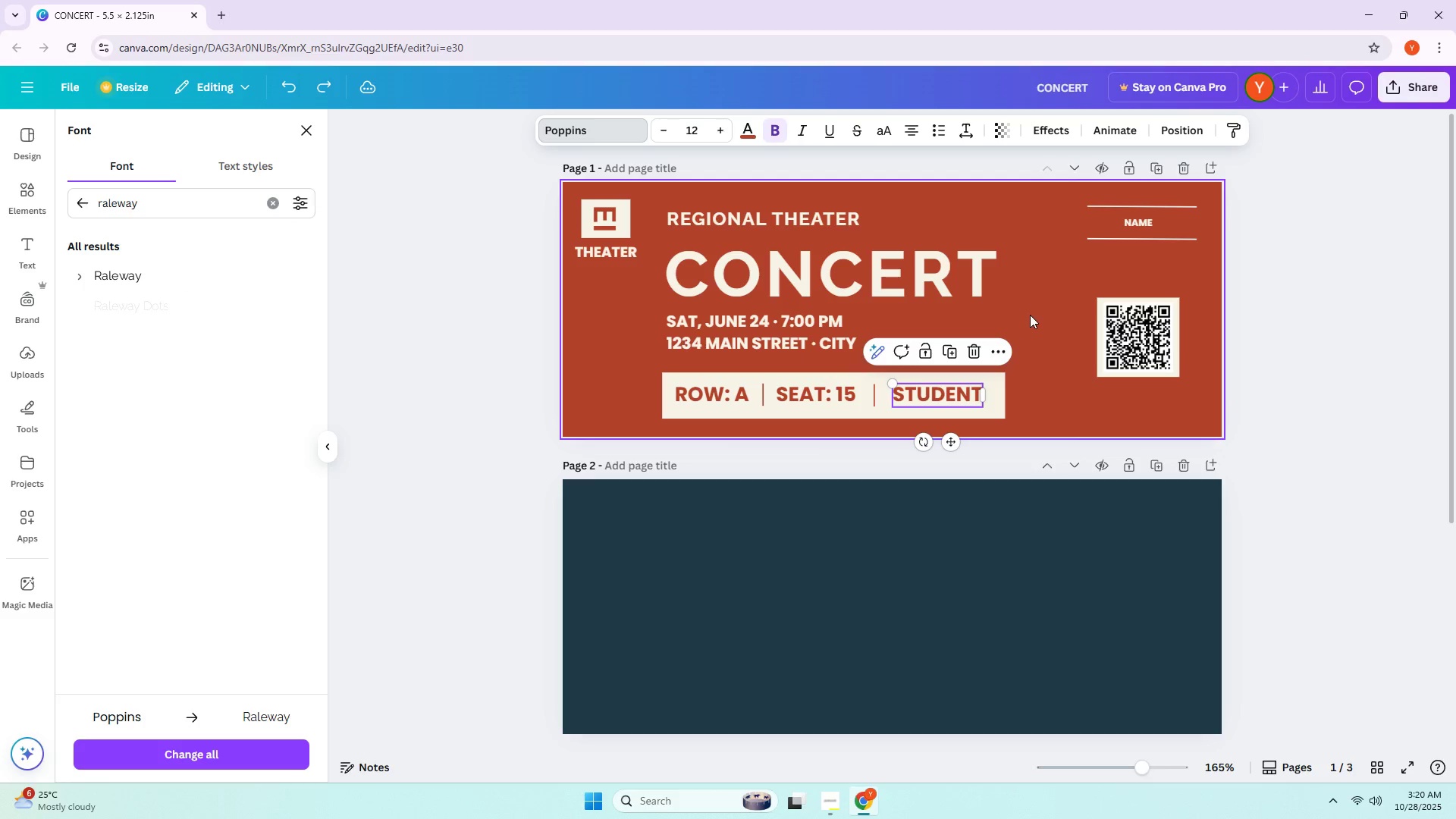 
key(Control+Z)
 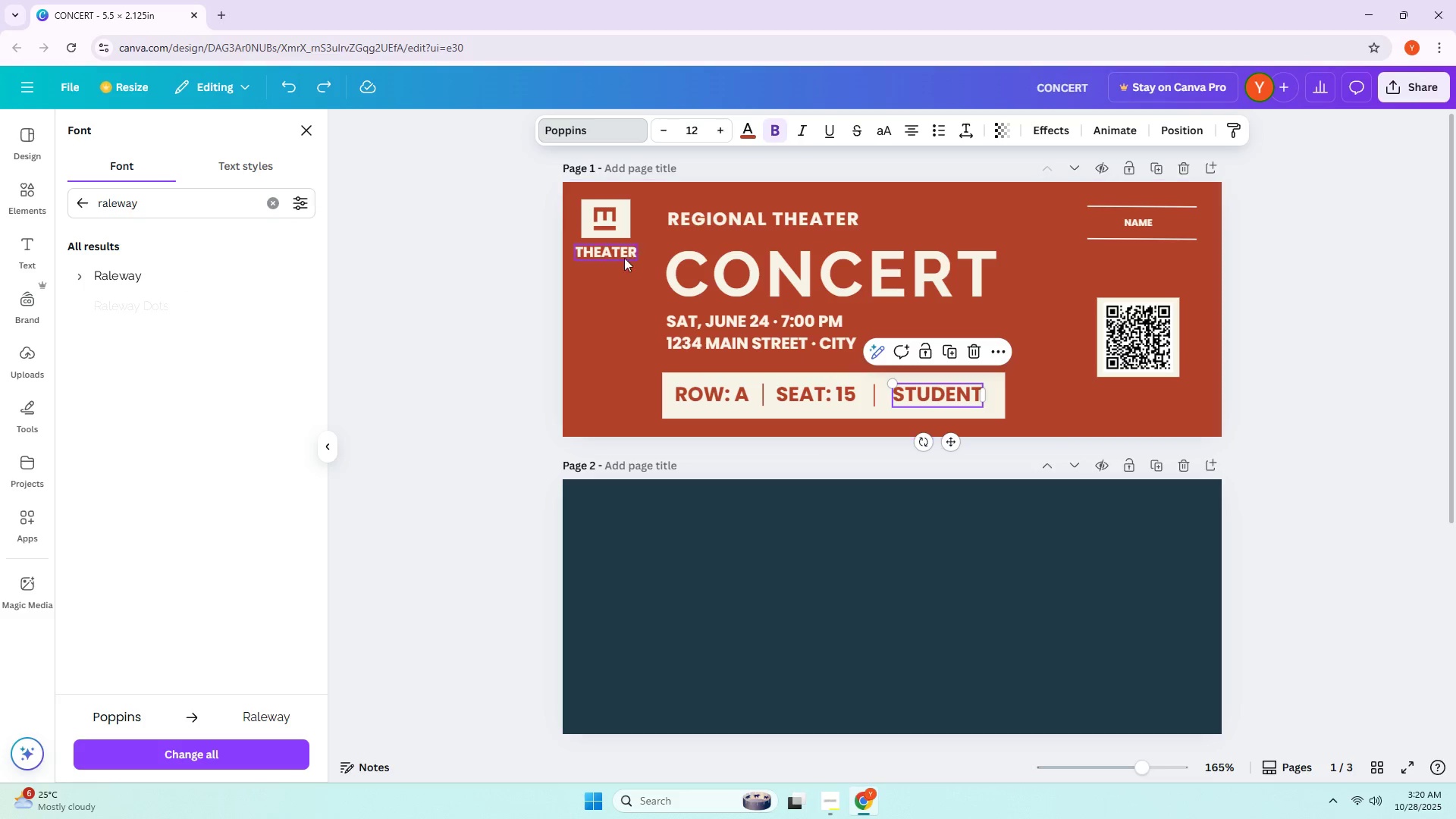 
left_click([582, 337])
 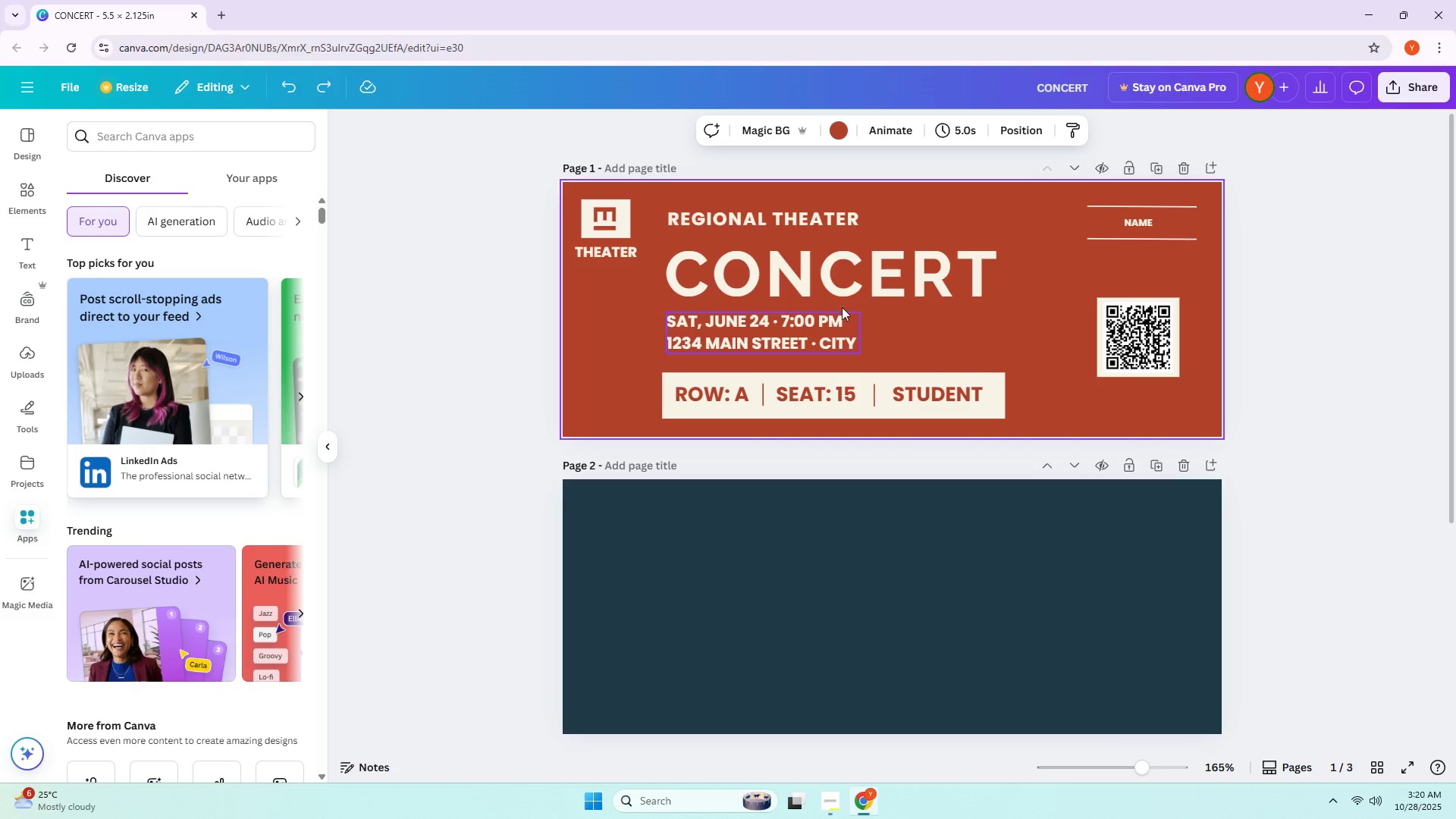 
left_click([870, 286])
 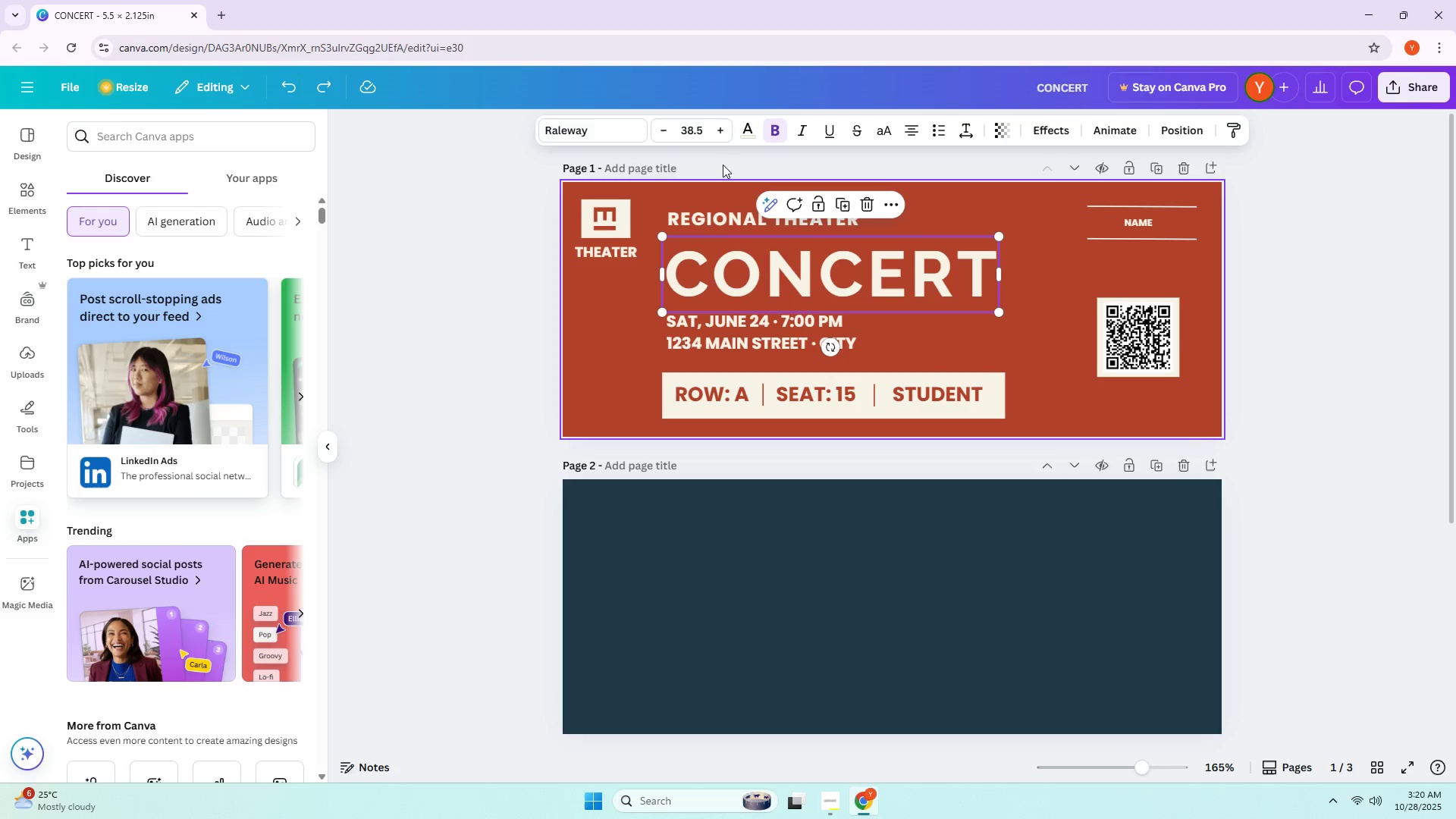 
left_click([720, 133])
 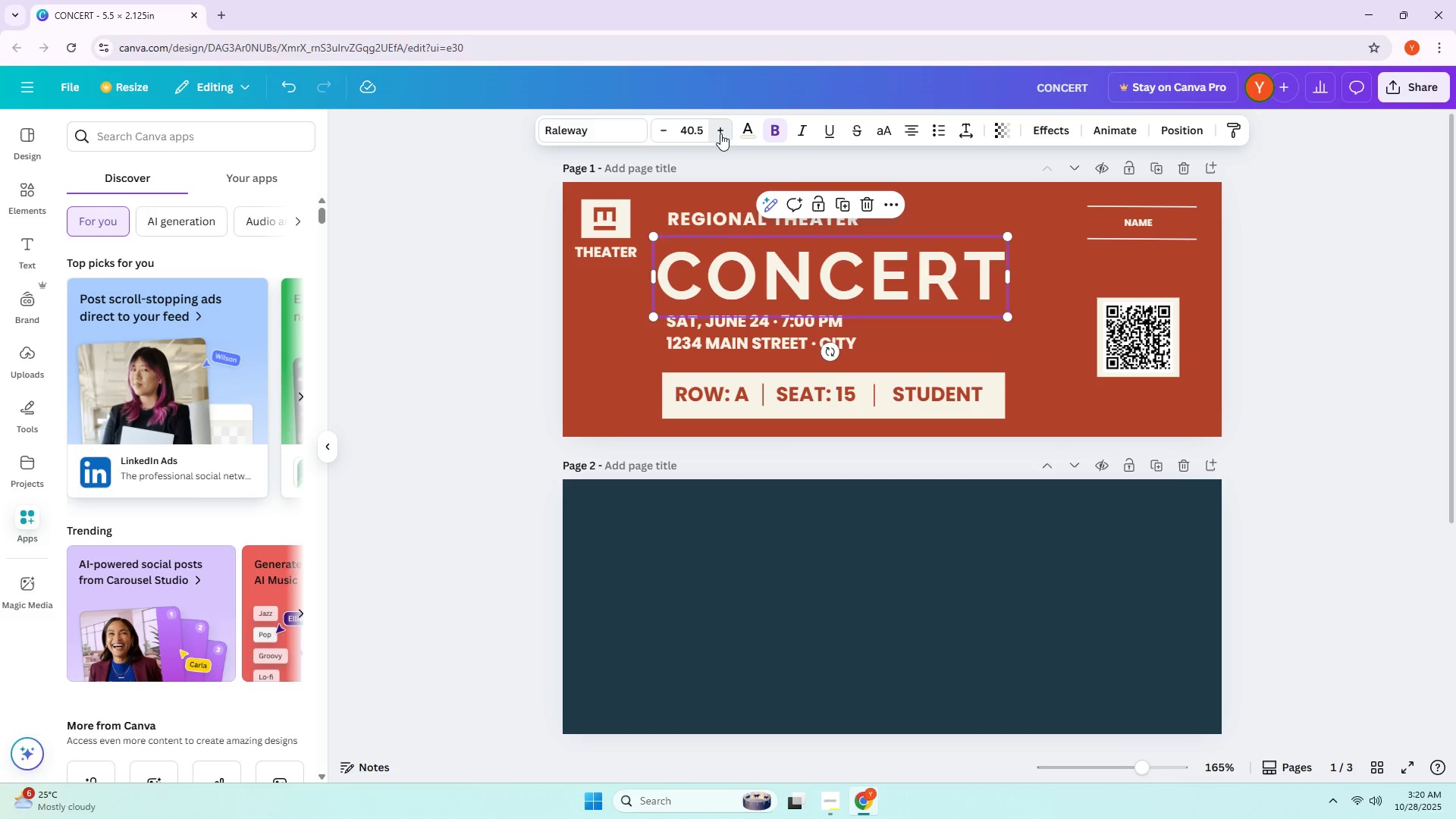 
double_click([720, 133])
 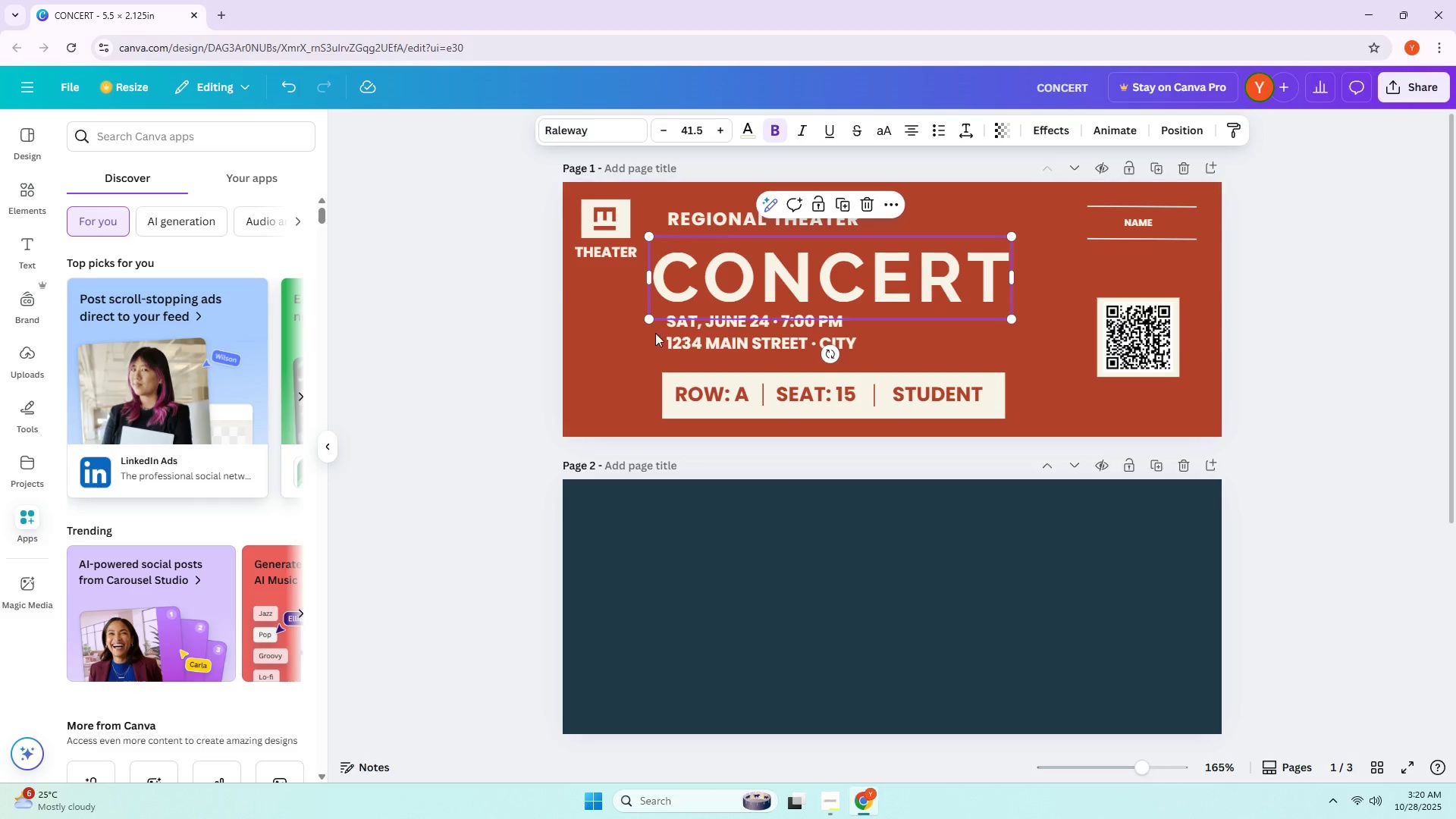 
left_click([607, 405])
 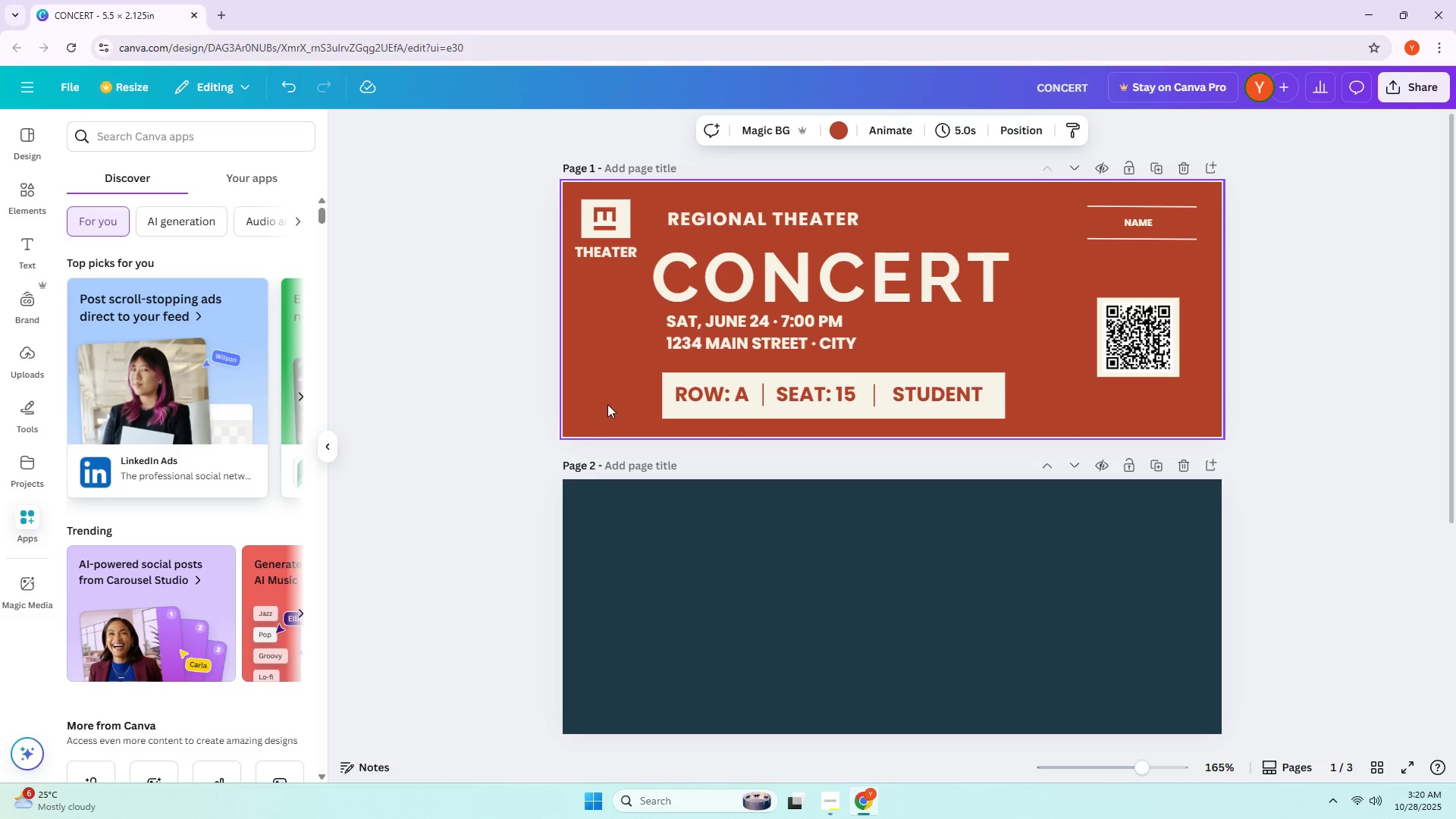 
left_click_drag(start_coordinate=[755, 288], to_coordinate=[768, 287])
 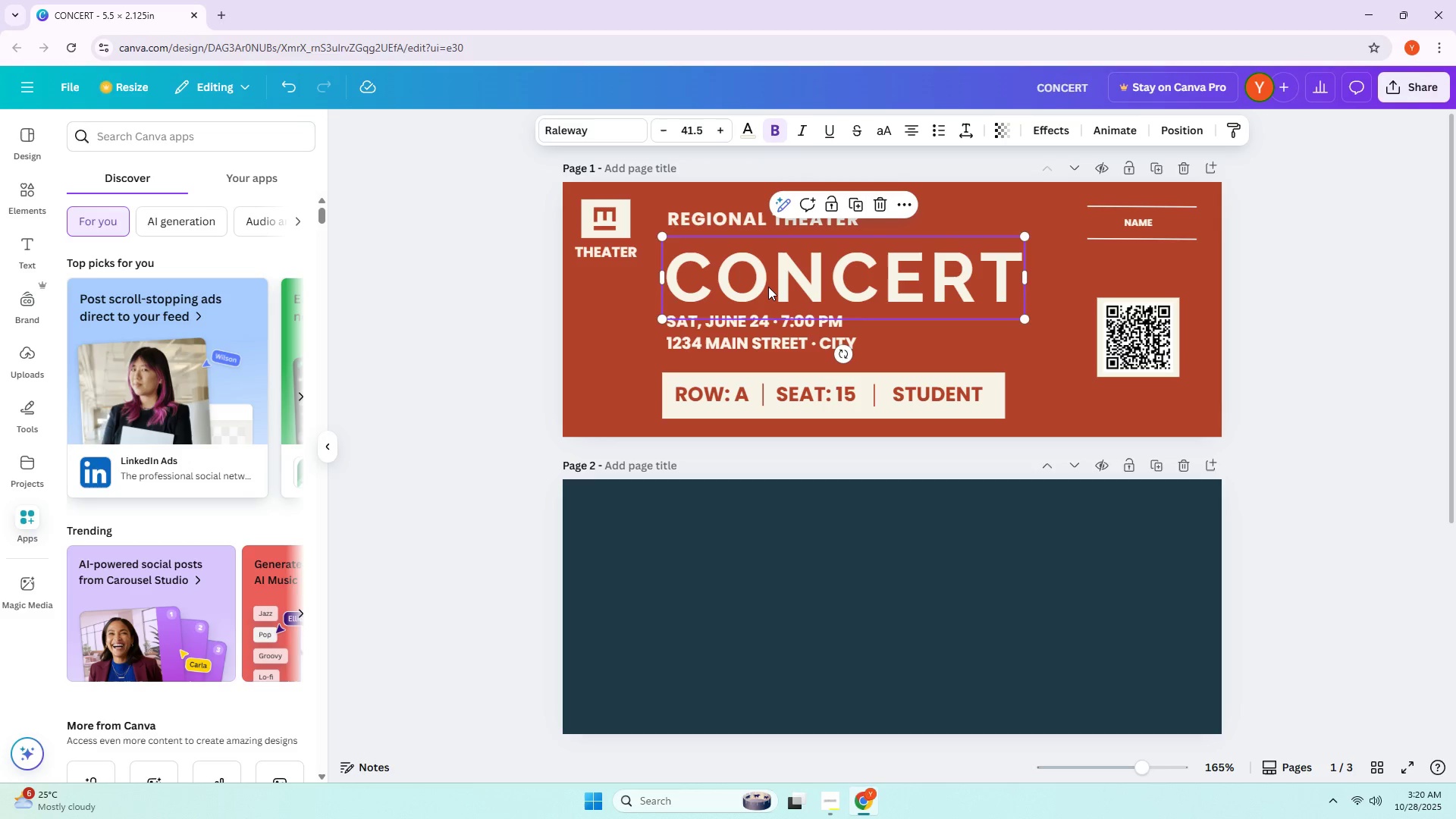 
wait(8.57)
 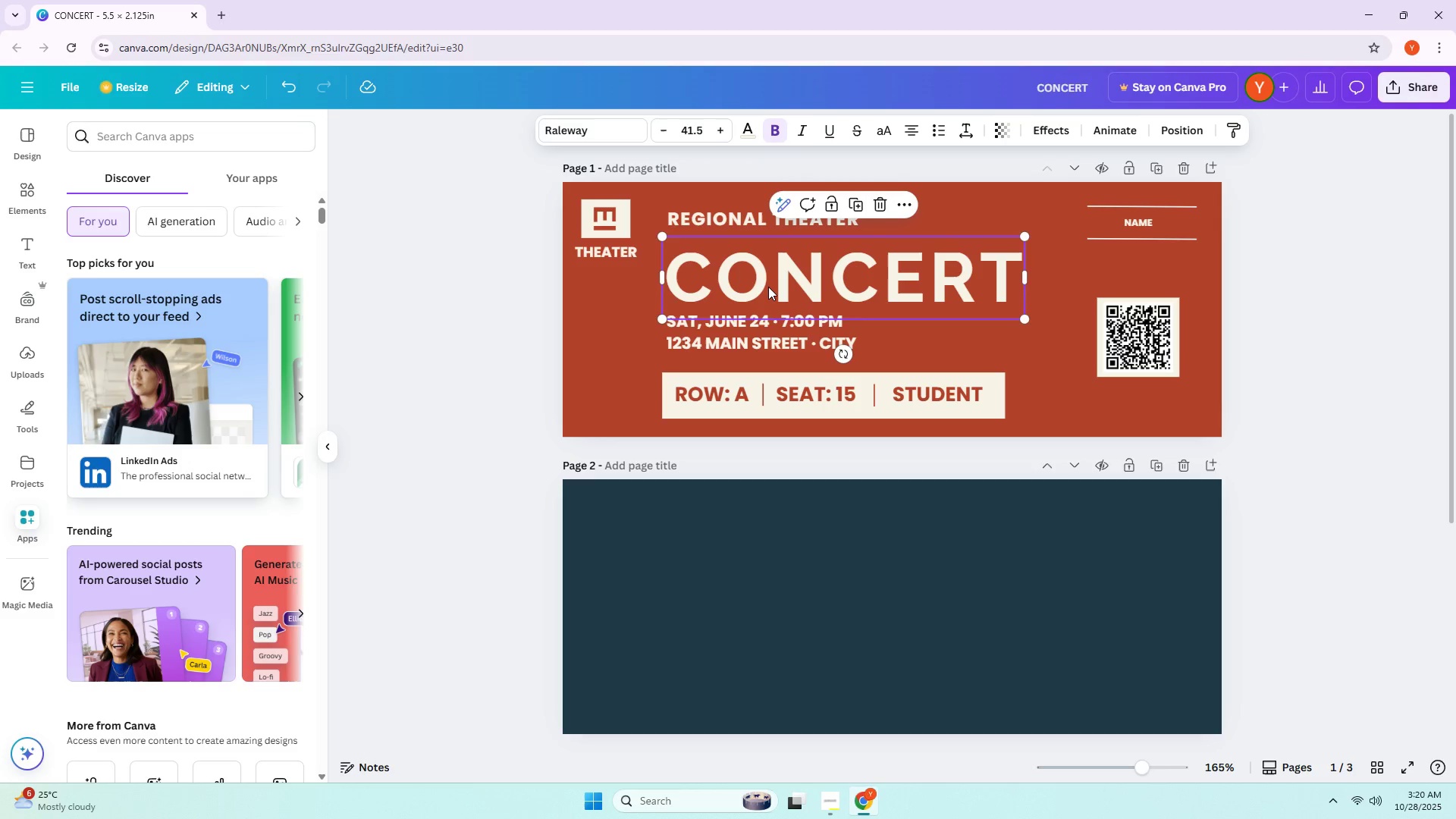 
double_click([821, 328])
 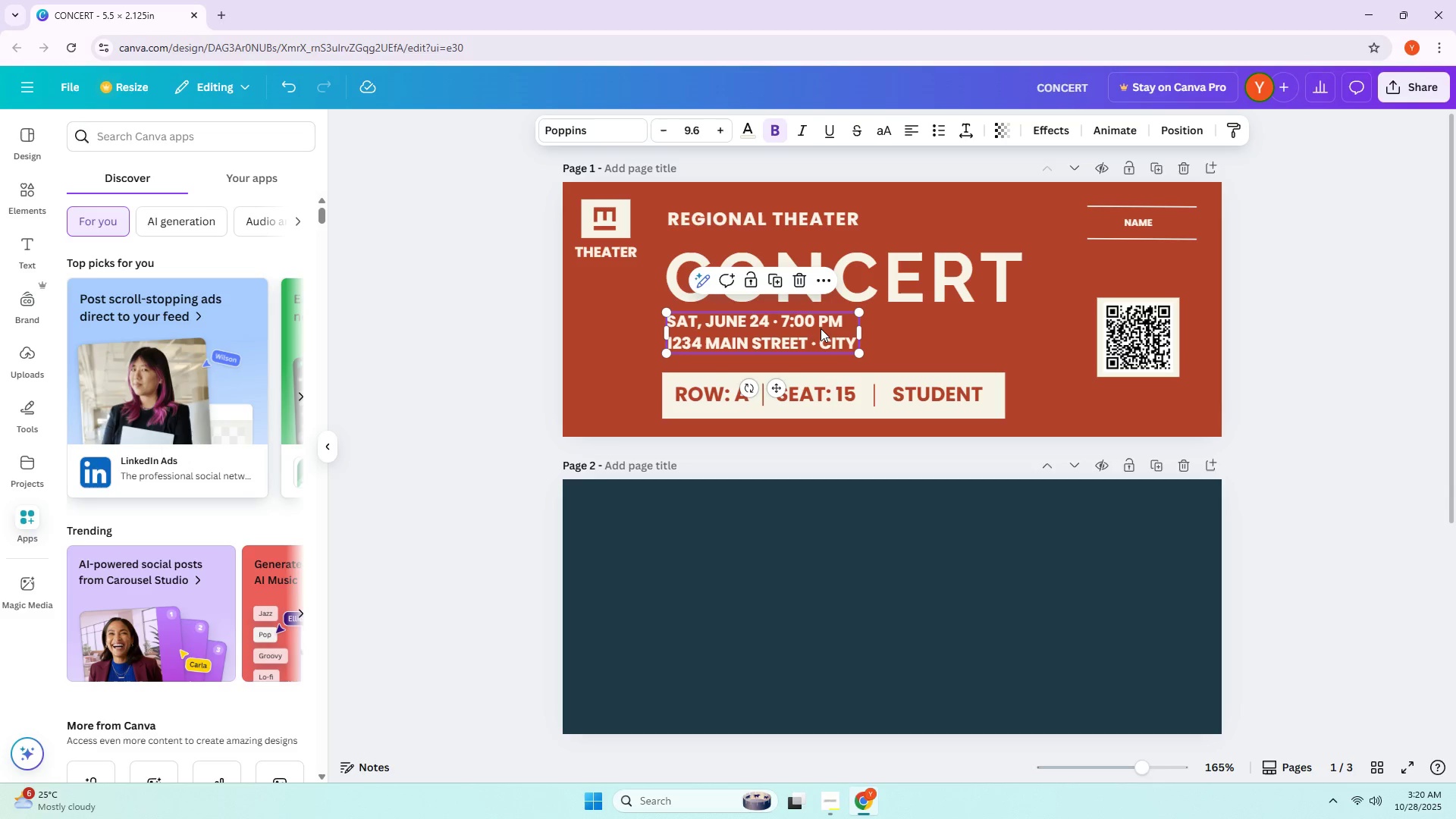 
wait(5.12)
 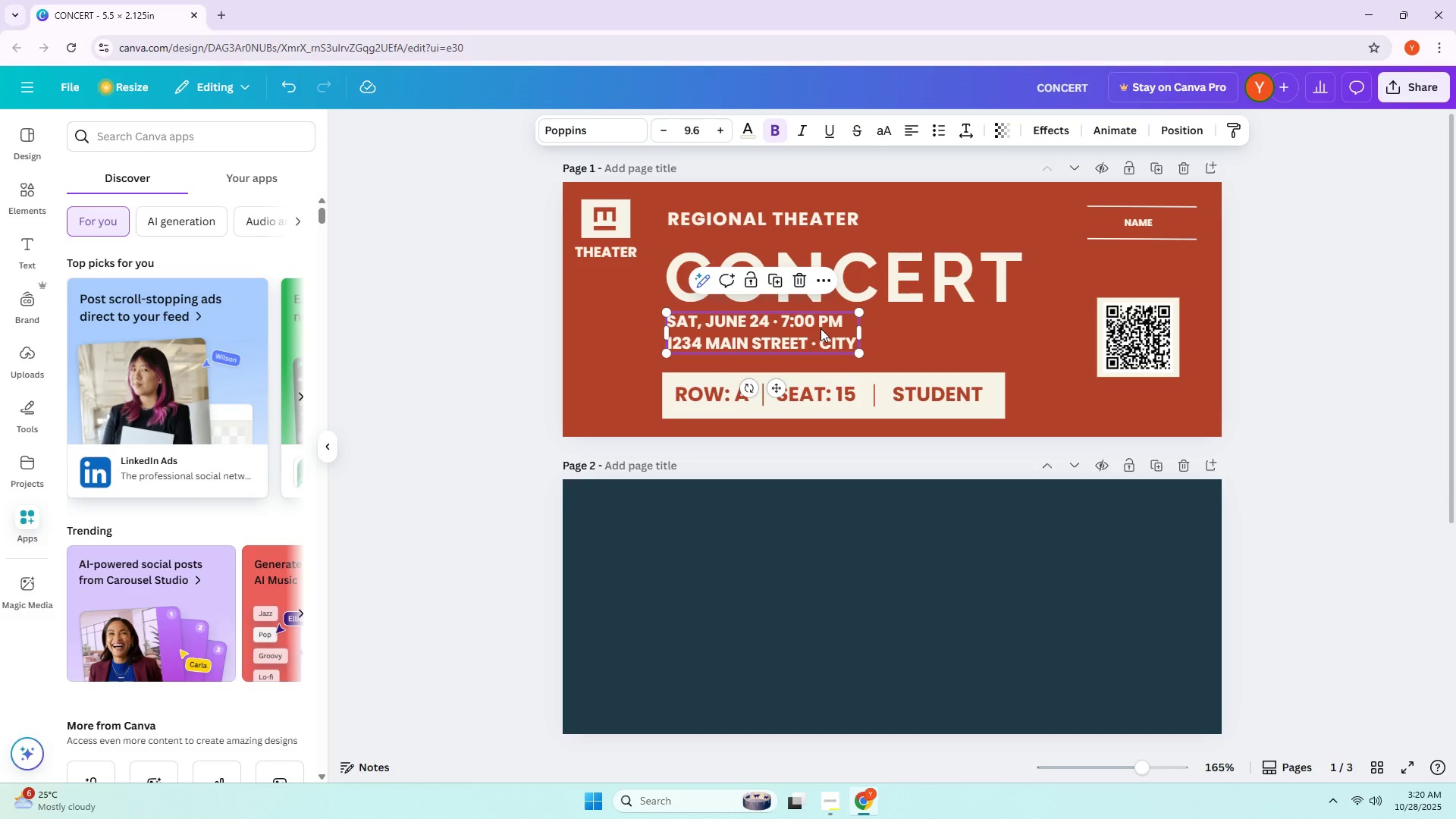 
left_click_drag(start_coordinate=[863, 352], to_coordinate=[912, 356])
 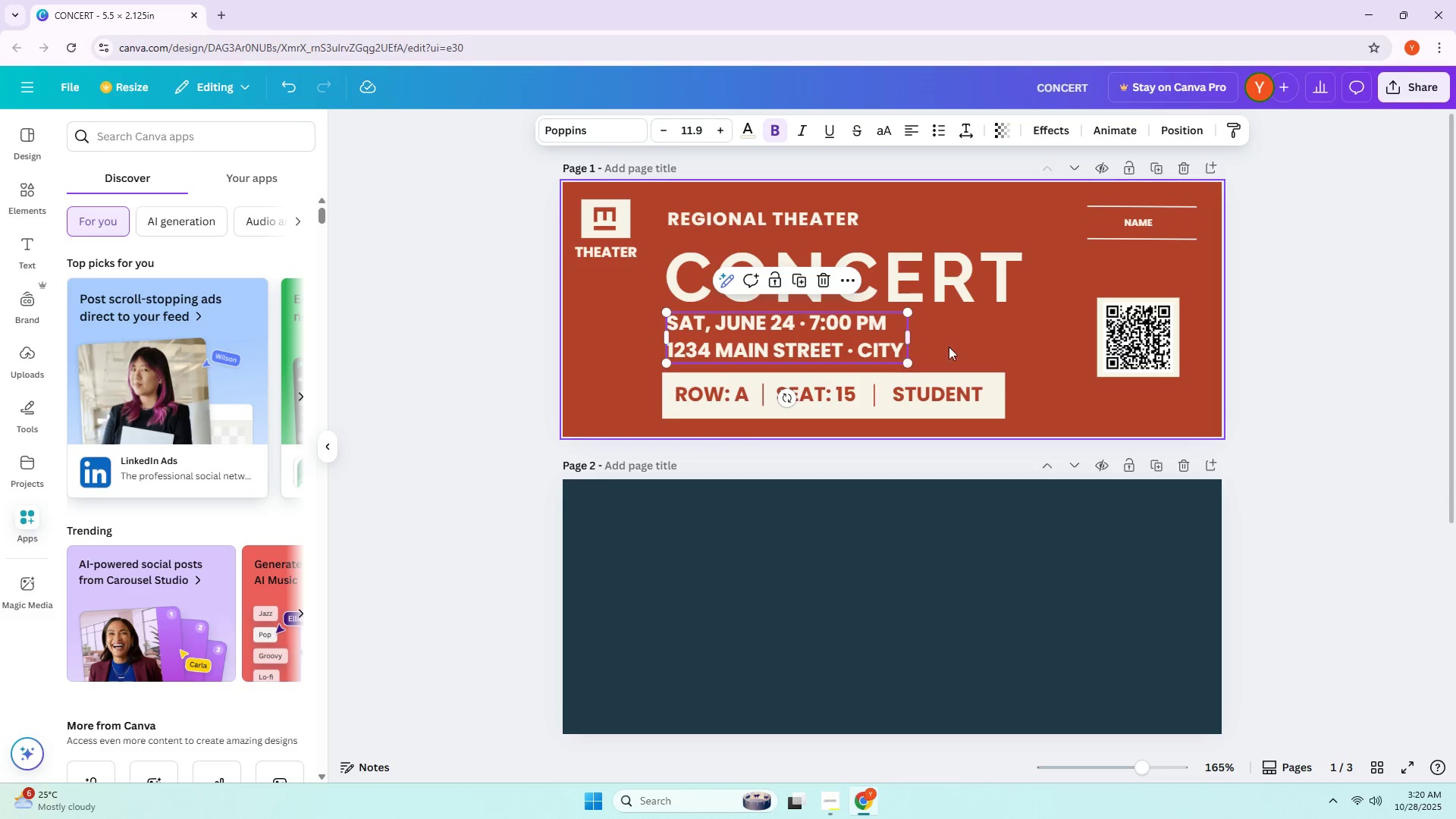 
left_click([963, 347])
 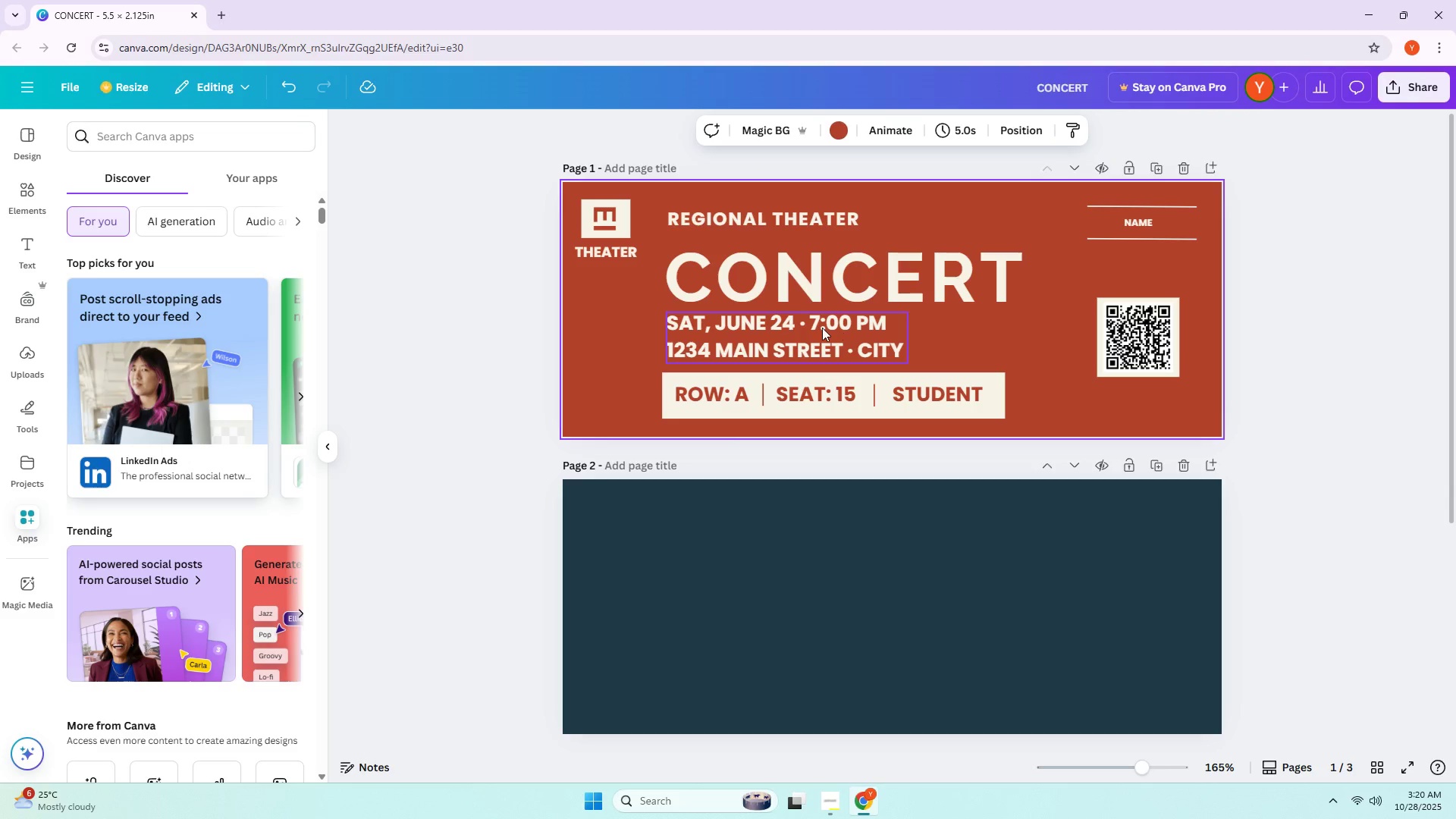 
left_click([822, 328])
 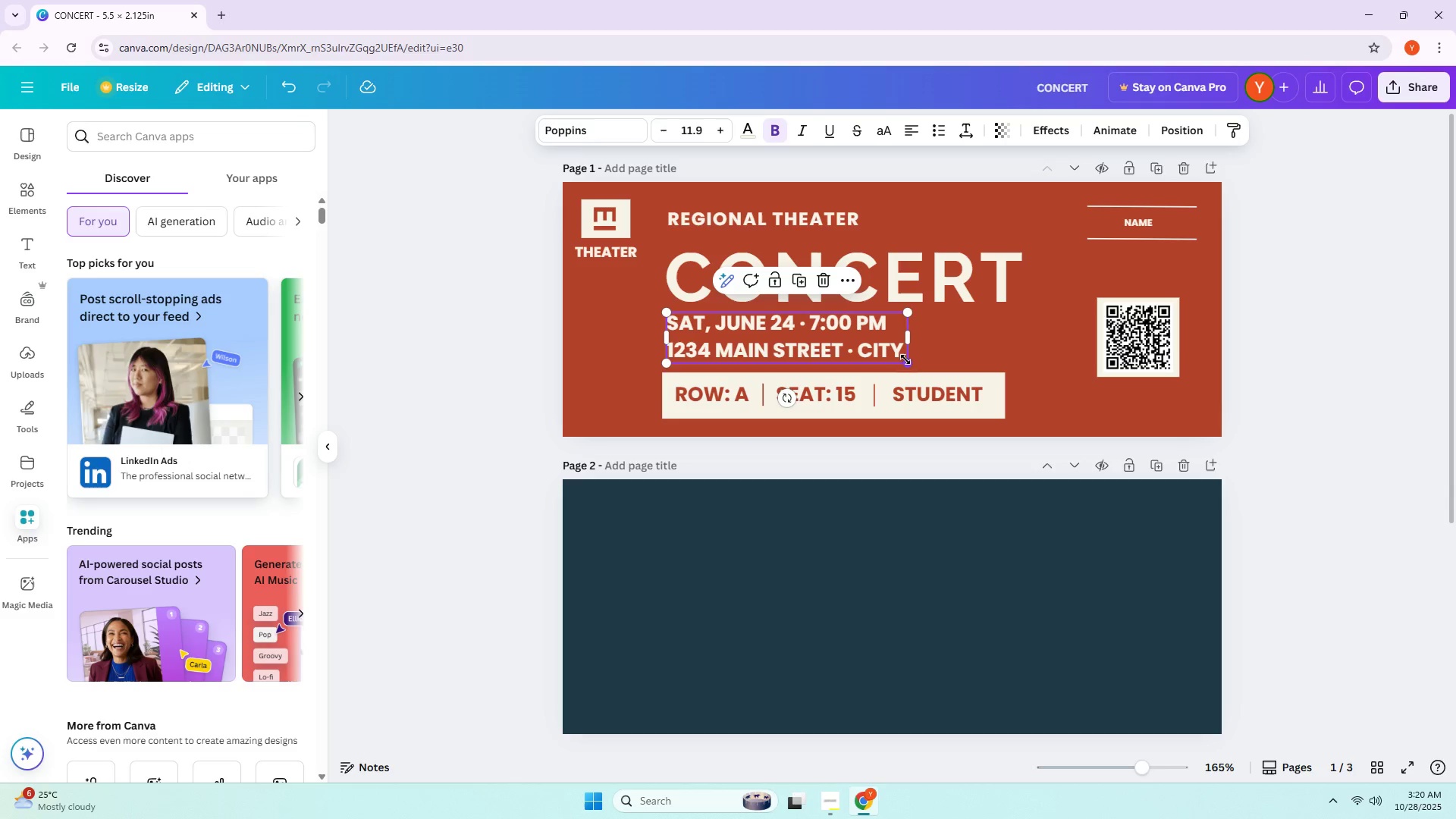 
left_click_drag(start_coordinate=[905, 359], to_coordinate=[868, 341])
 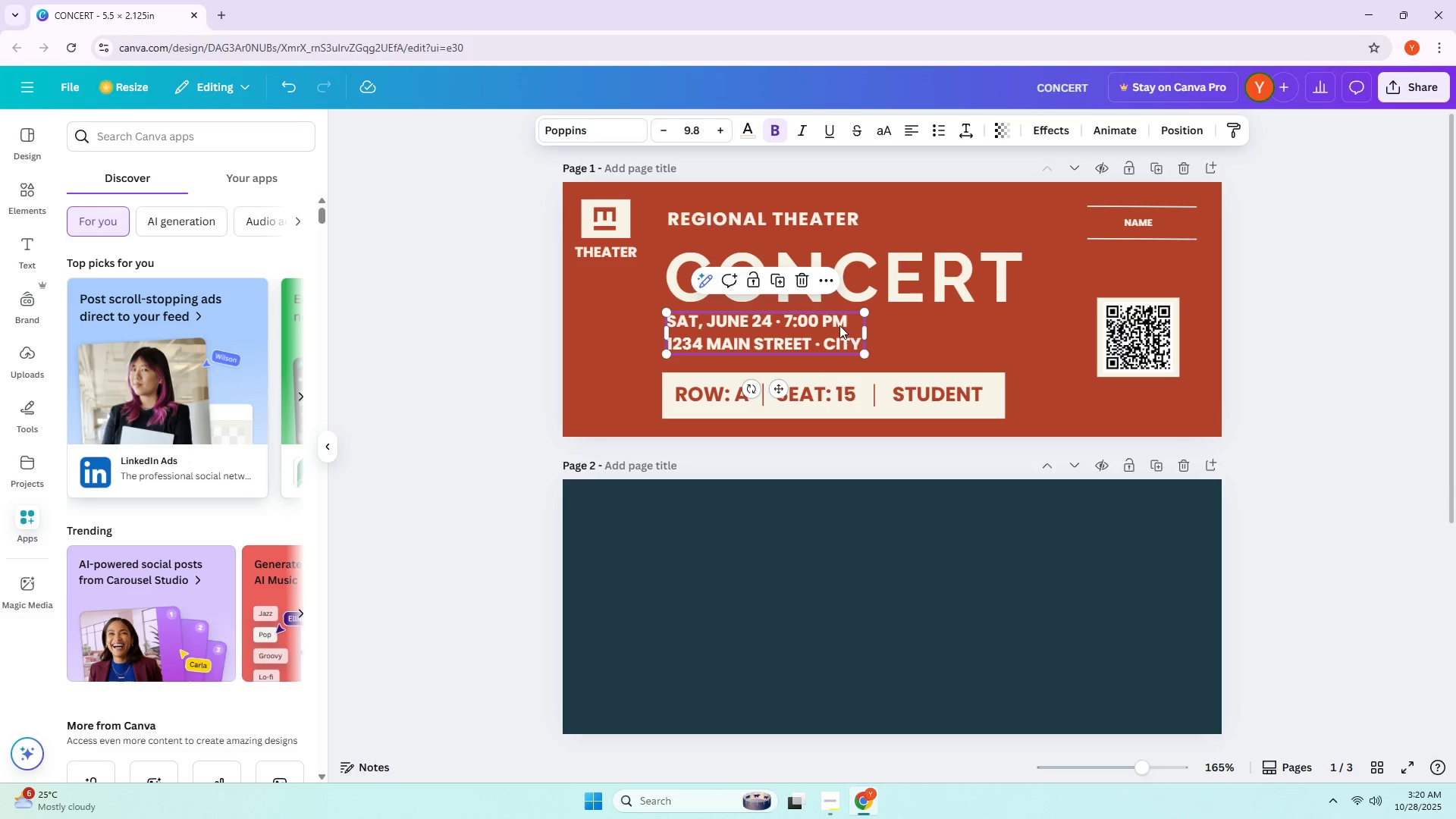 
left_click([839, 325])
 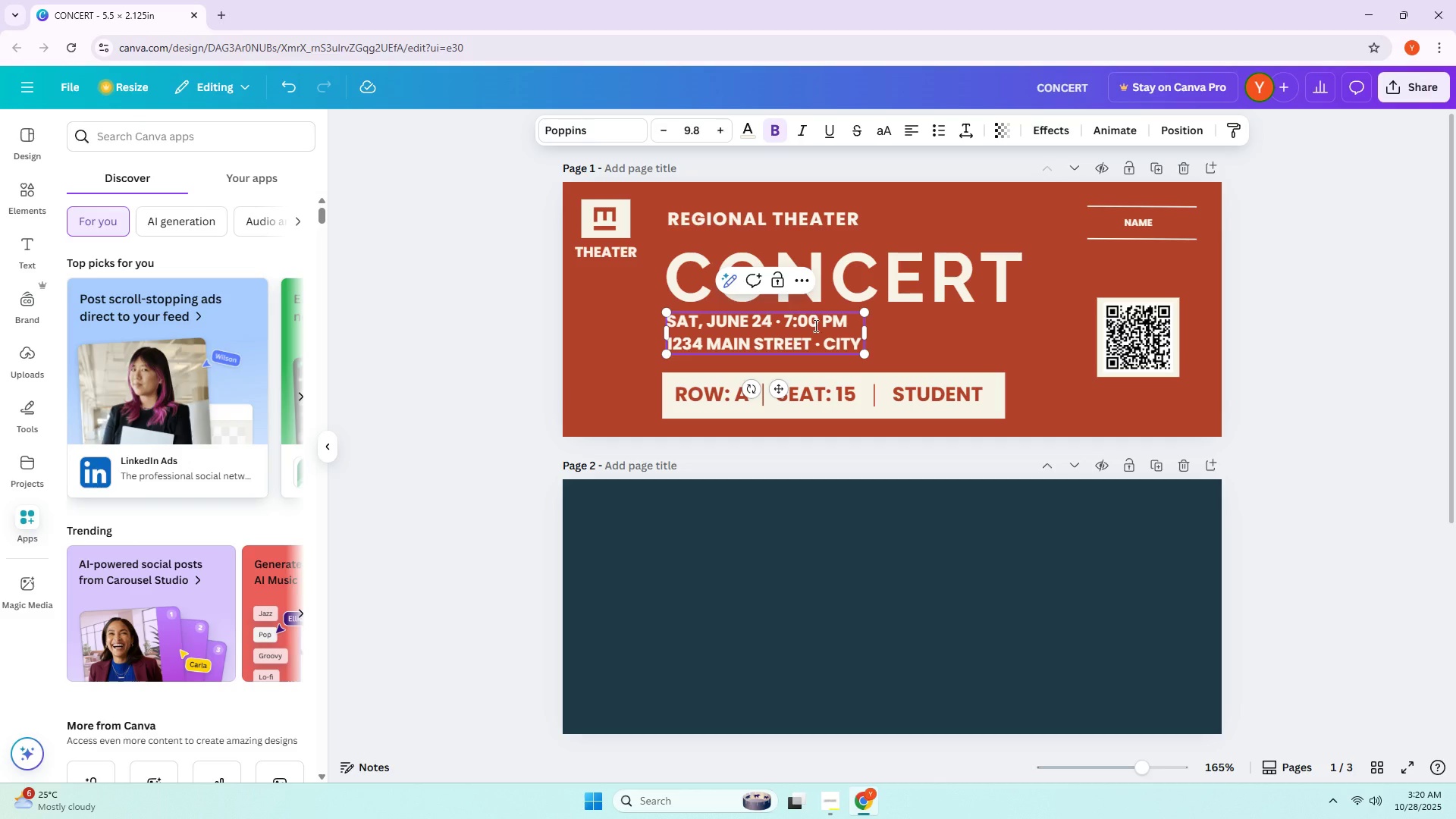 
double_click([843, 339])
 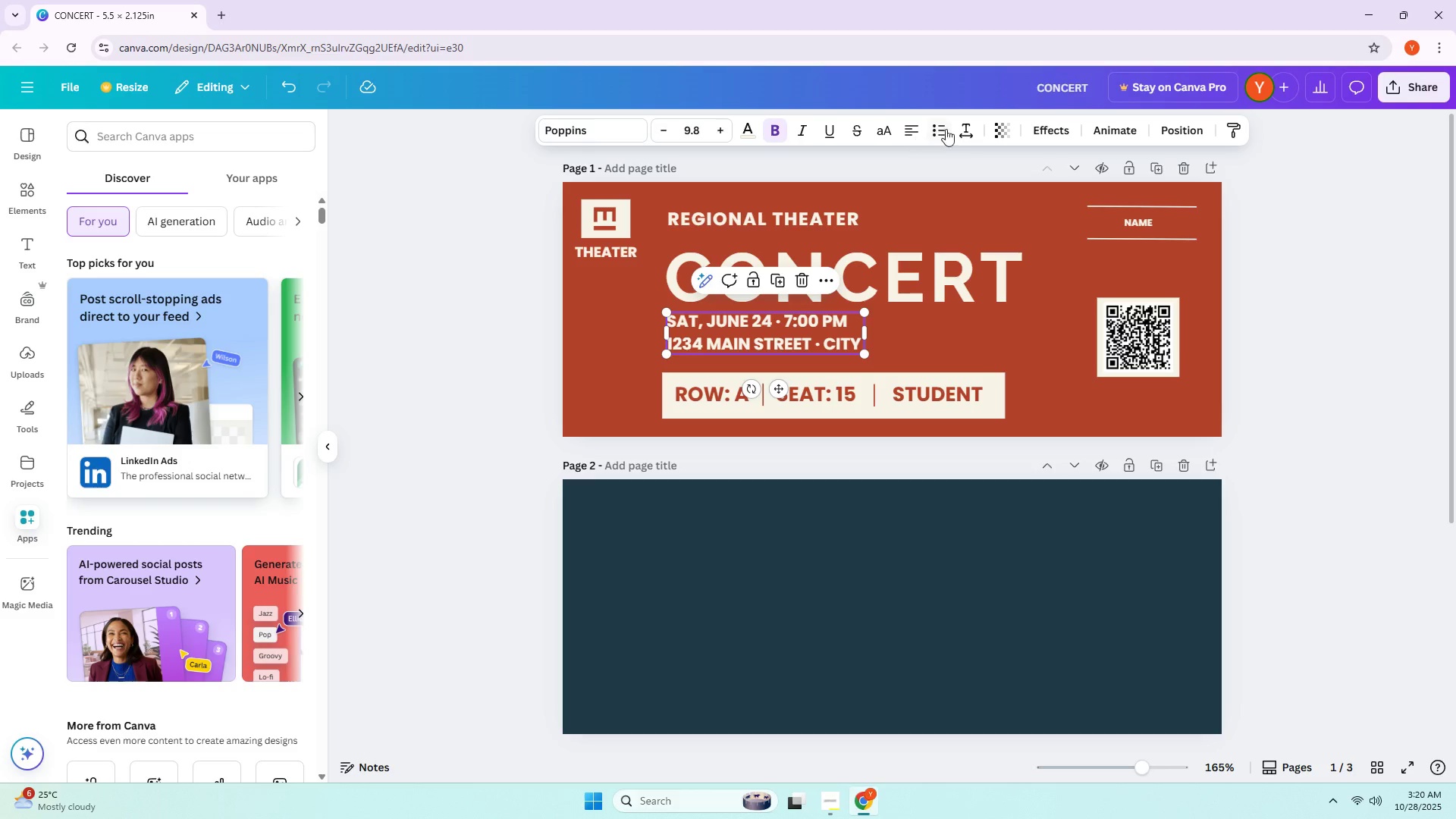 
left_click([967, 131])
 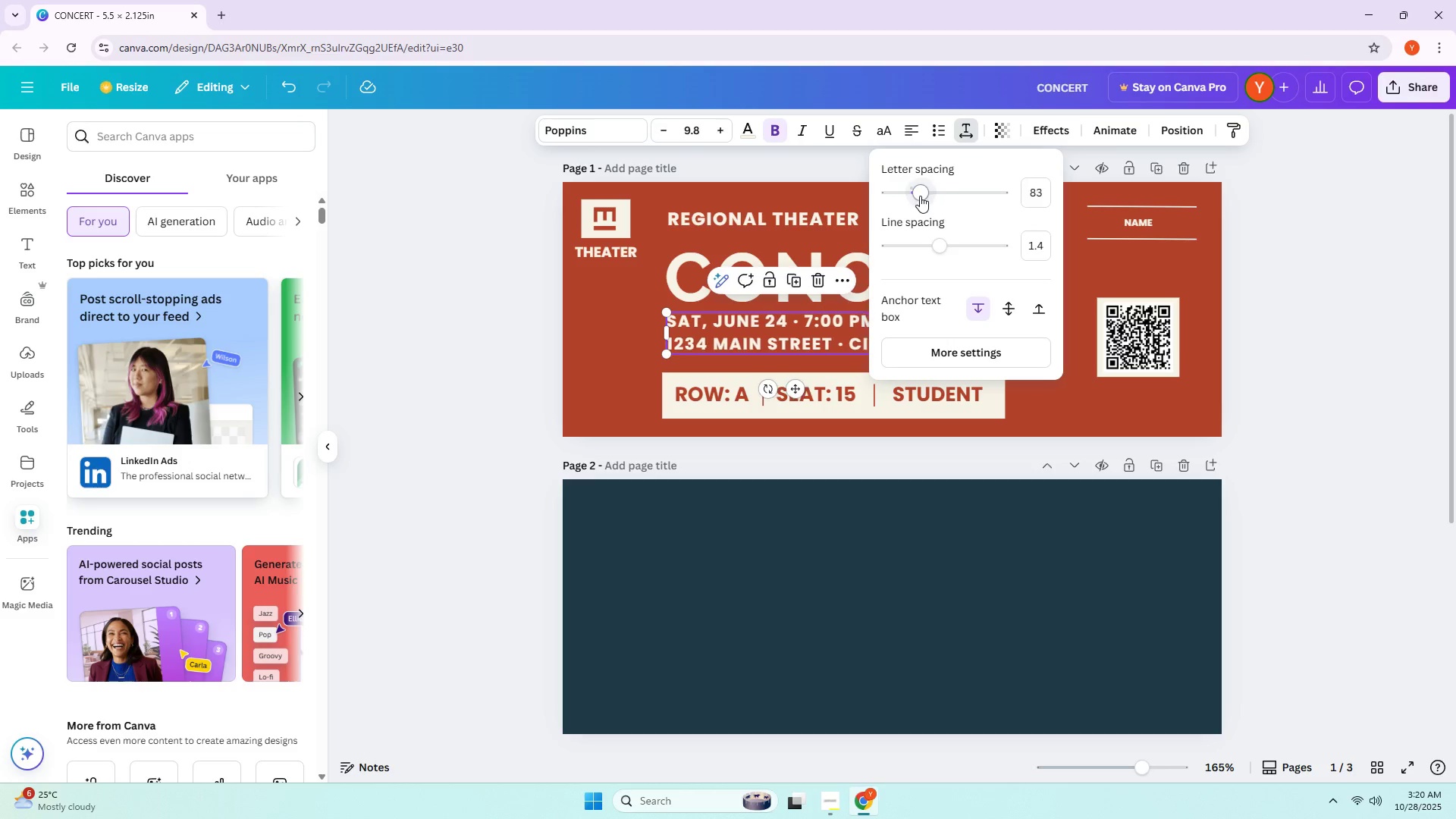 
double_click([1187, 410])
 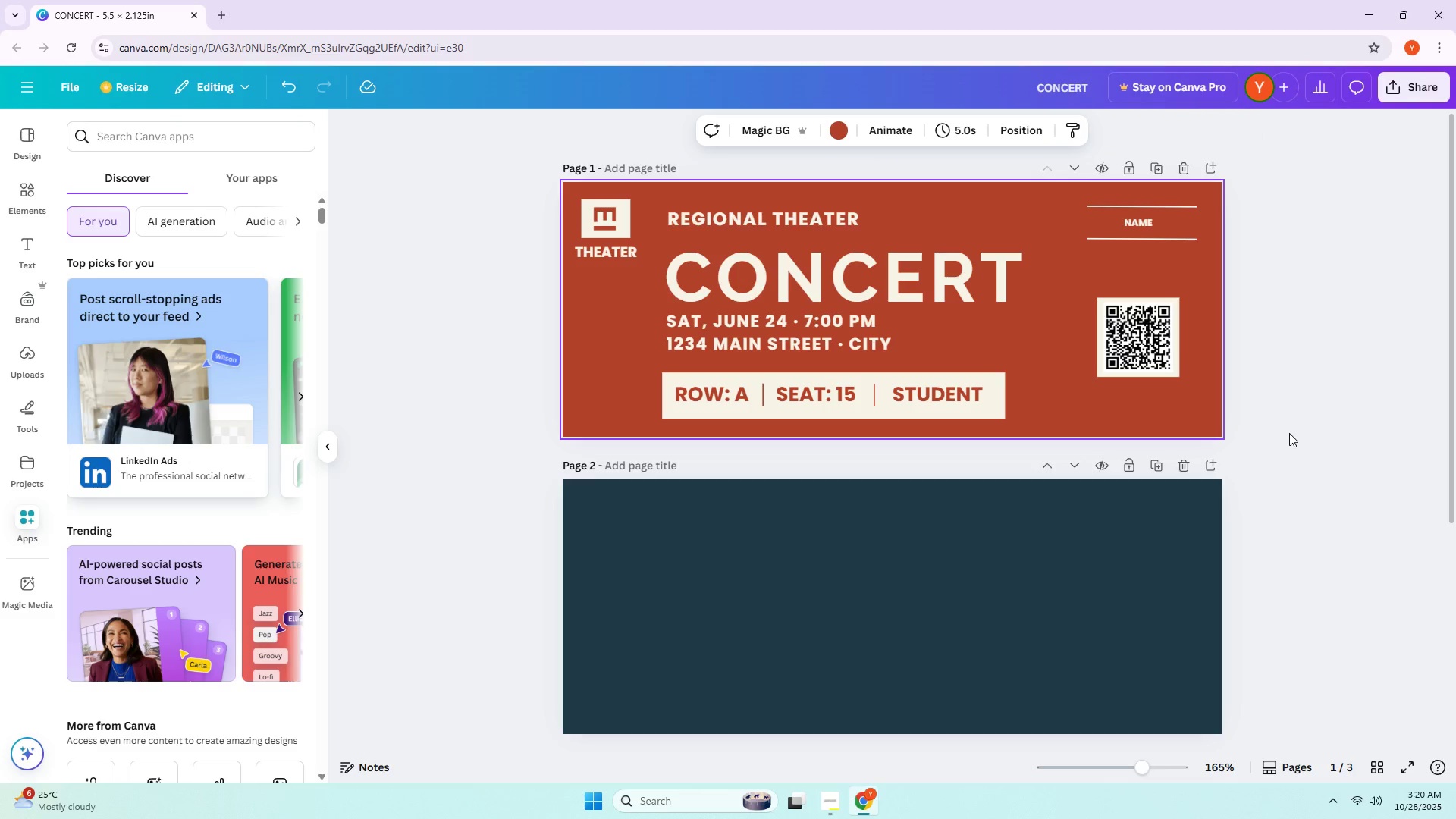 
left_click([821, 354])
 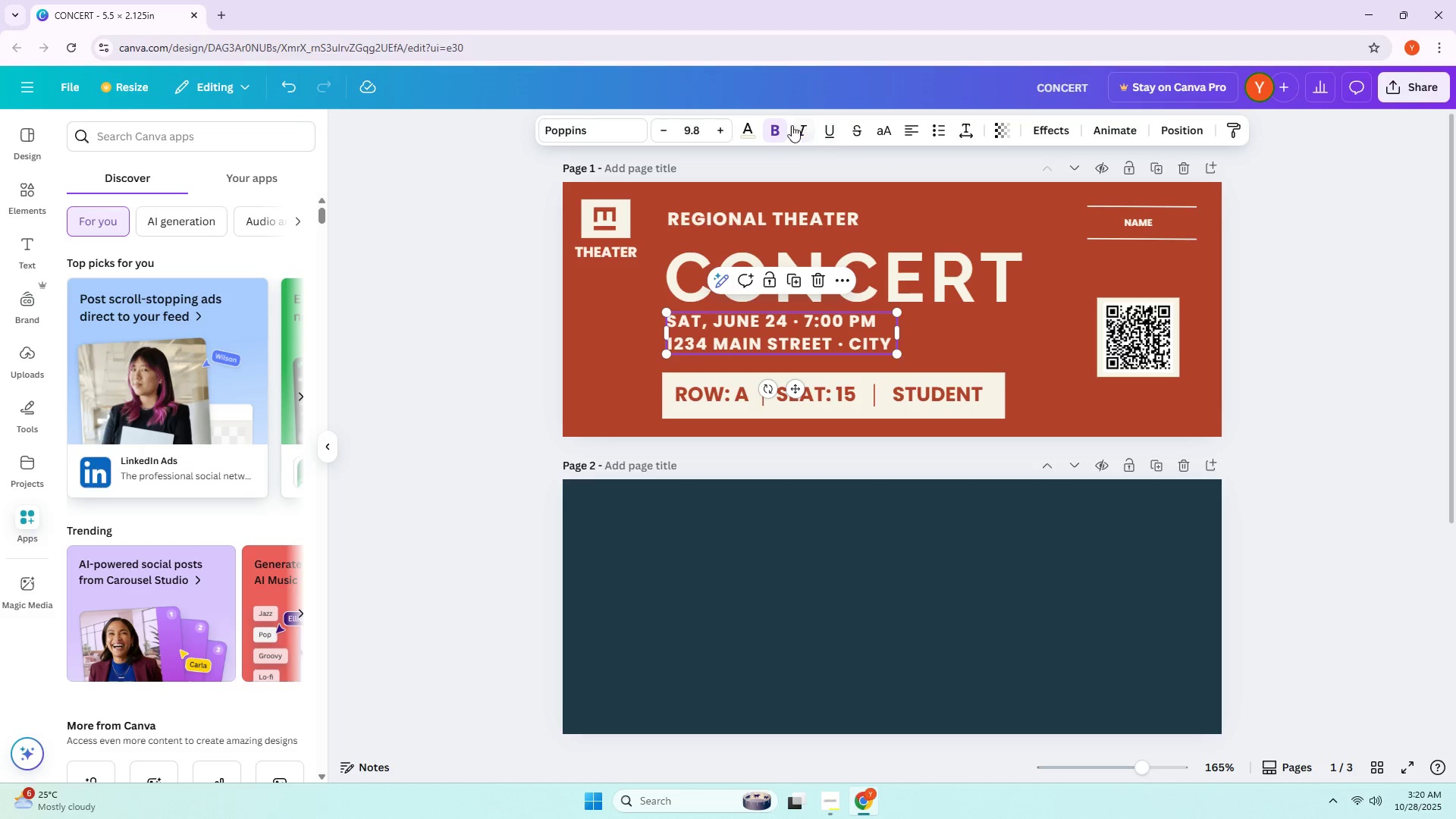 
left_click([773, 123])
 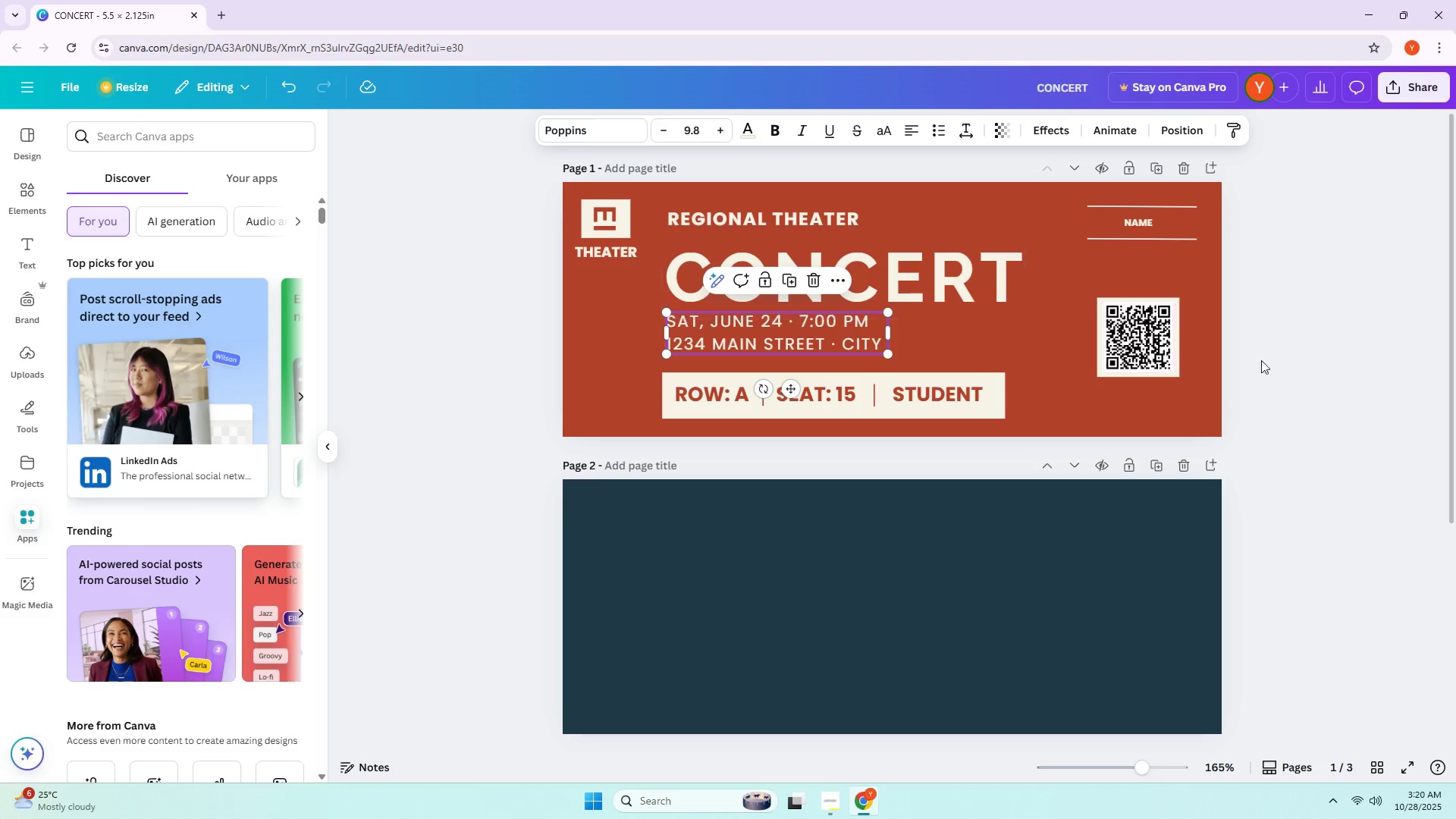 
left_click([1269, 361])
 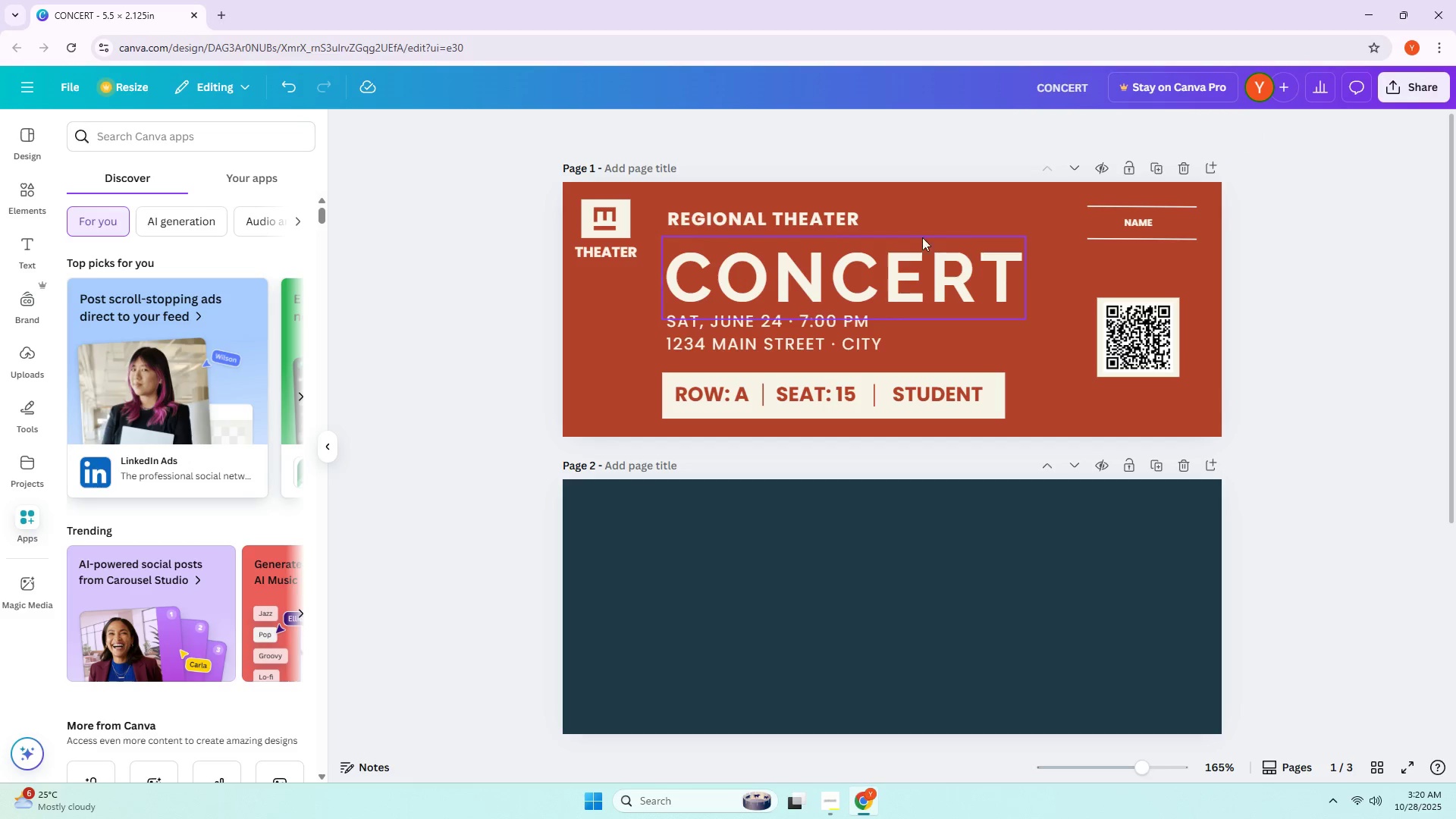 
wait(5.03)
 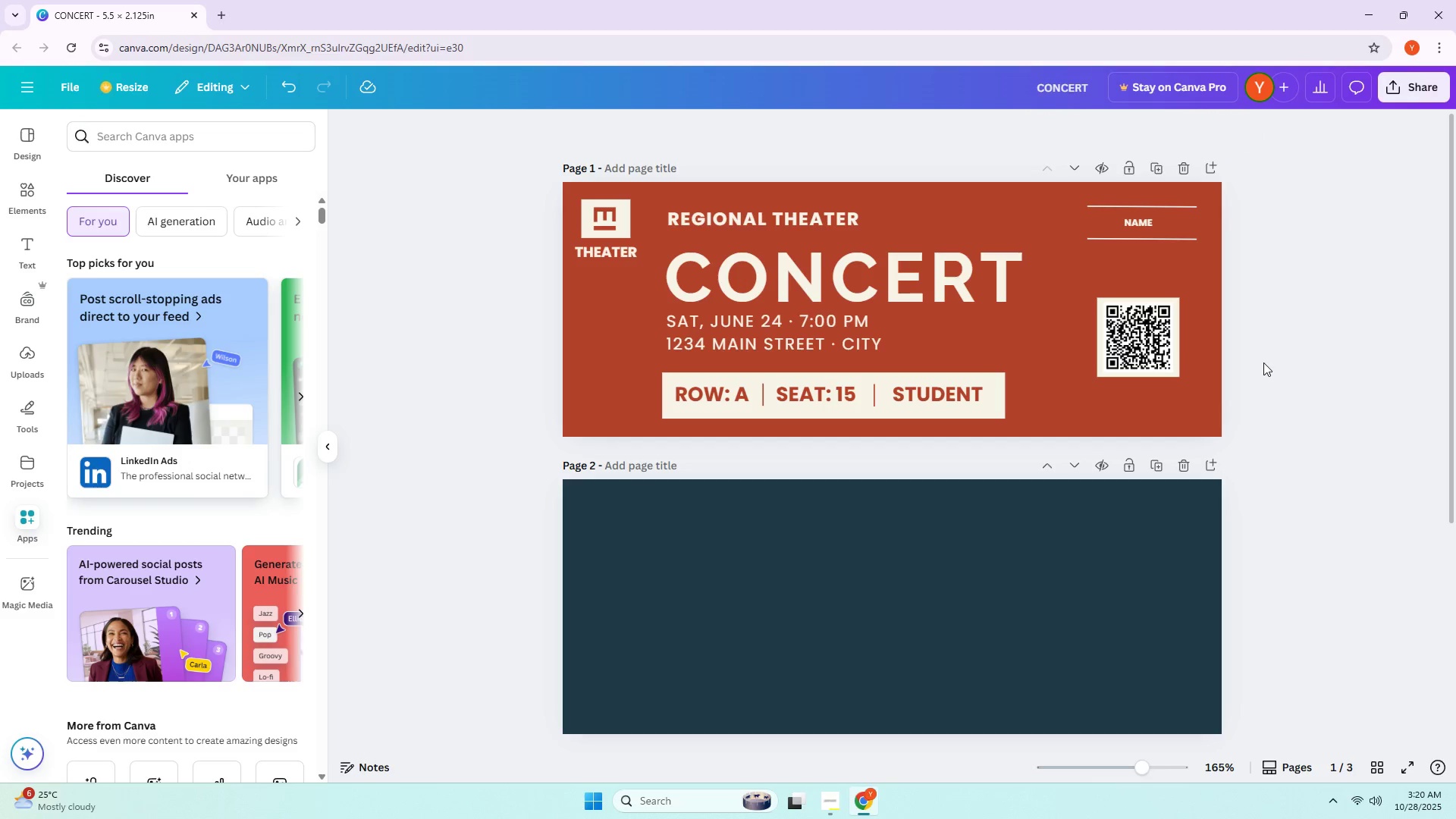 
left_click([1297, 331])
 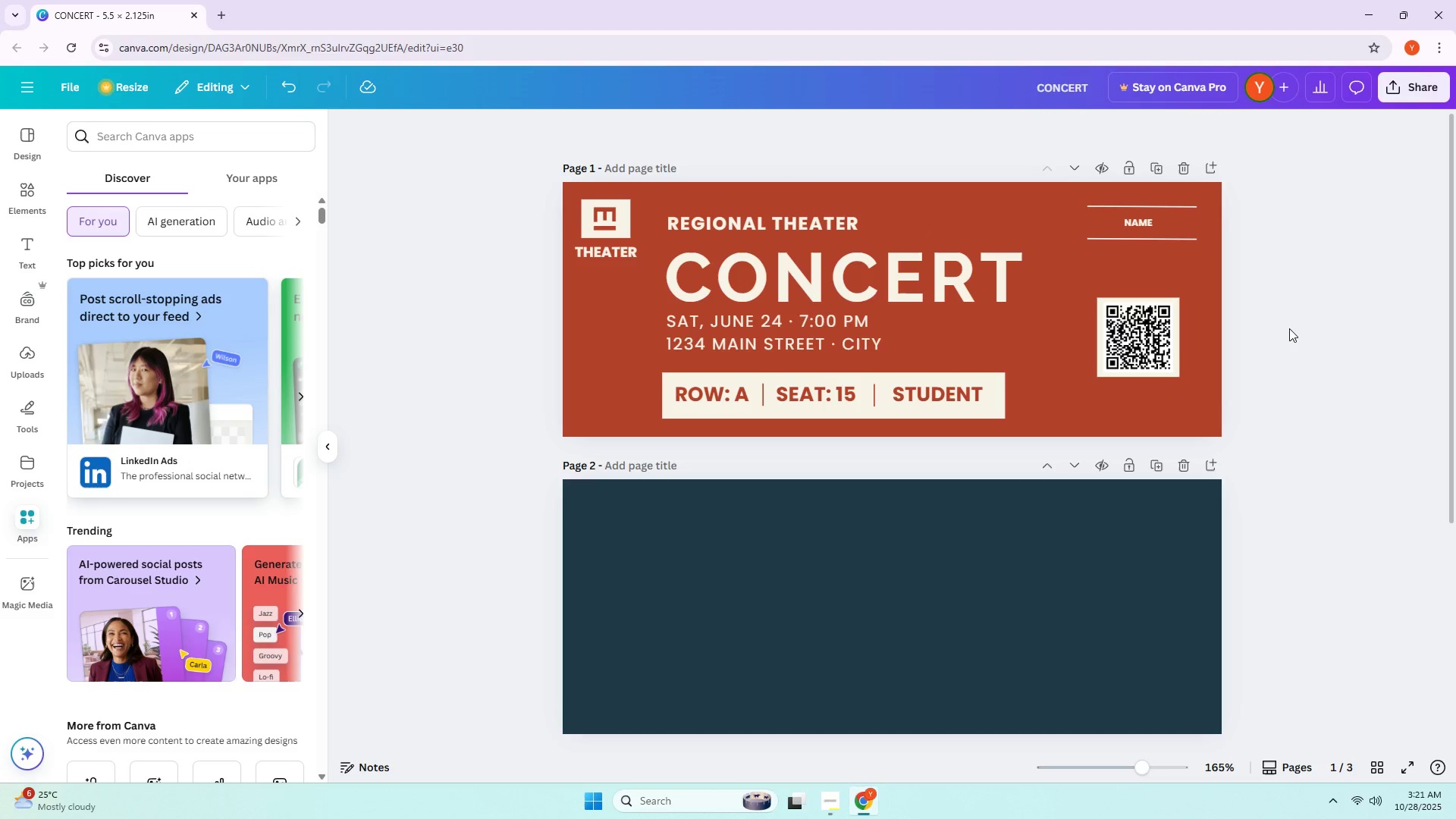 
left_click_drag(start_coordinate=[1136, 239], to_coordinate=[1128, 252])
 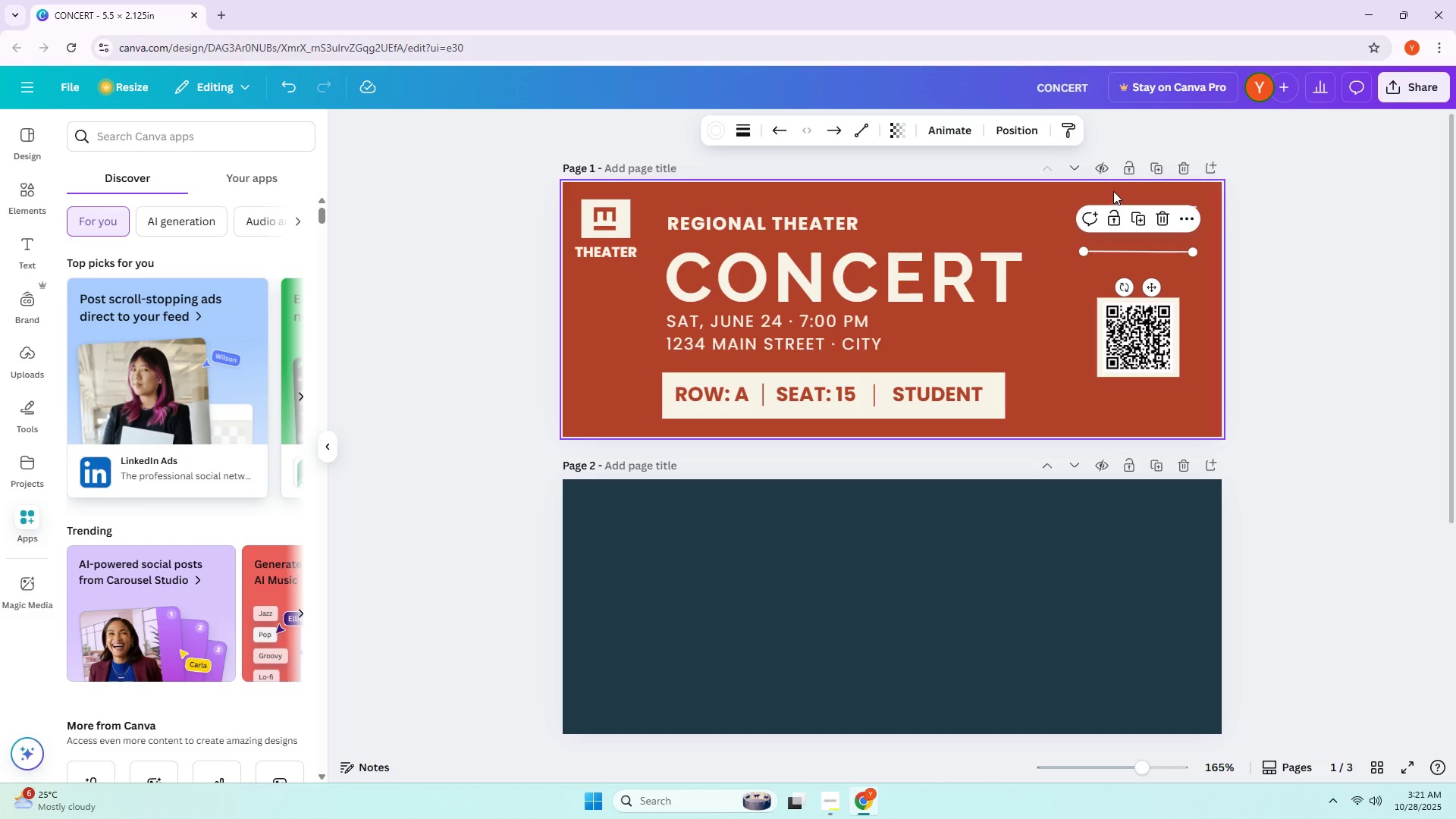 
left_click([1370, 201])
 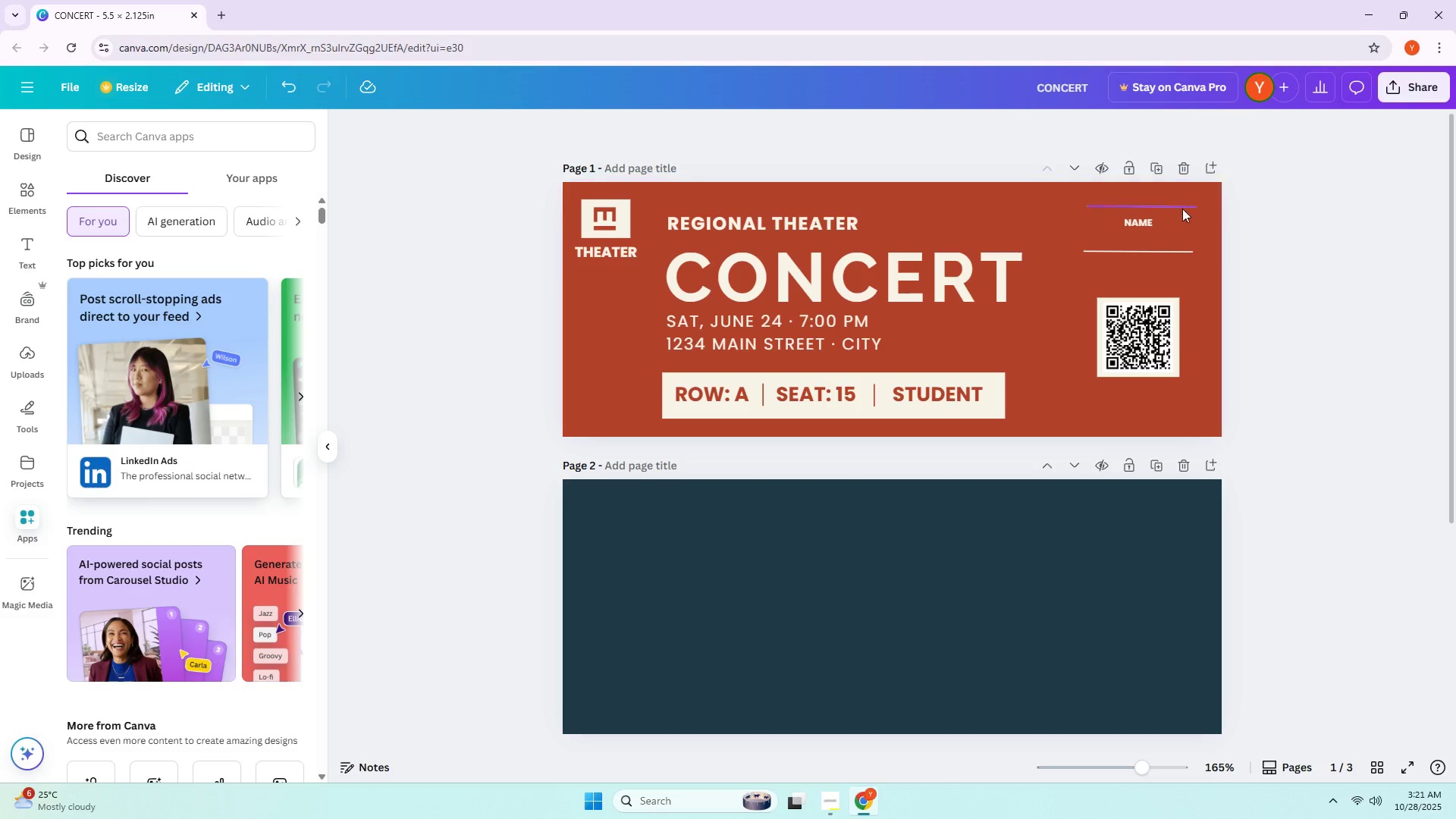 
left_click_drag(start_coordinate=[1178, 209], to_coordinate=[1172, 217])
 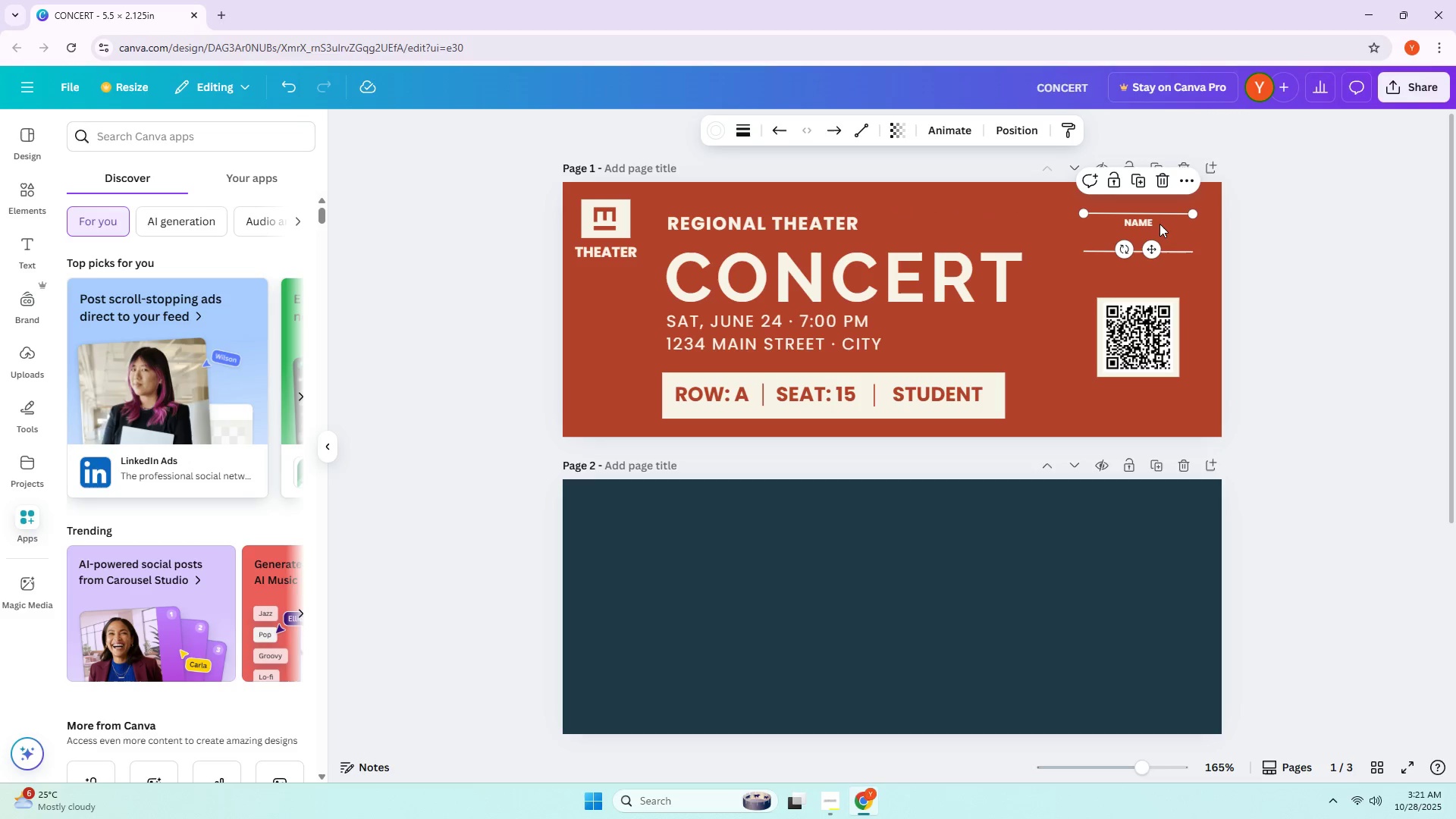 
left_click_drag(start_coordinate=[1146, 224], to_coordinate=[1138, 231])
 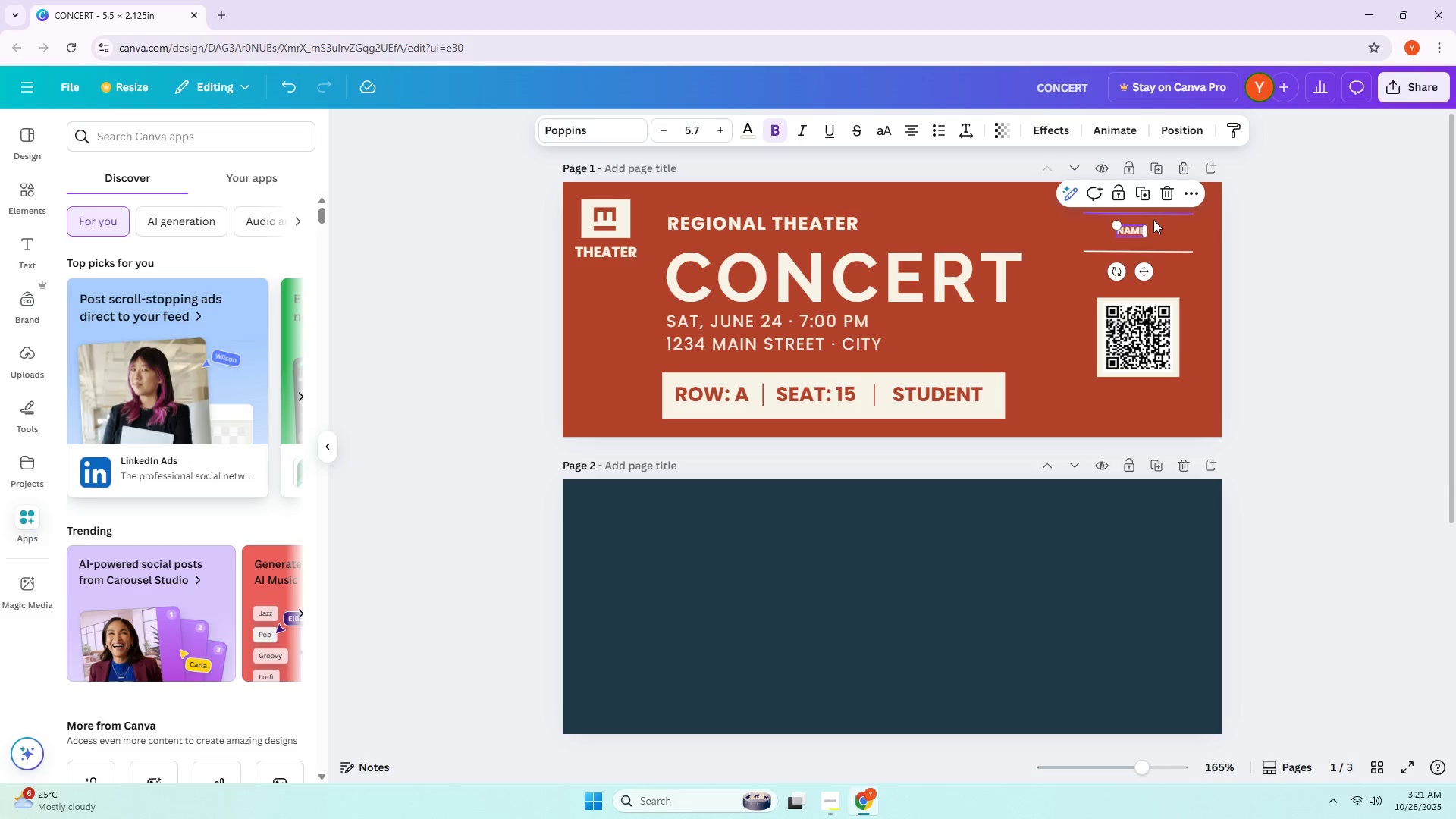 
wait(13.7)
 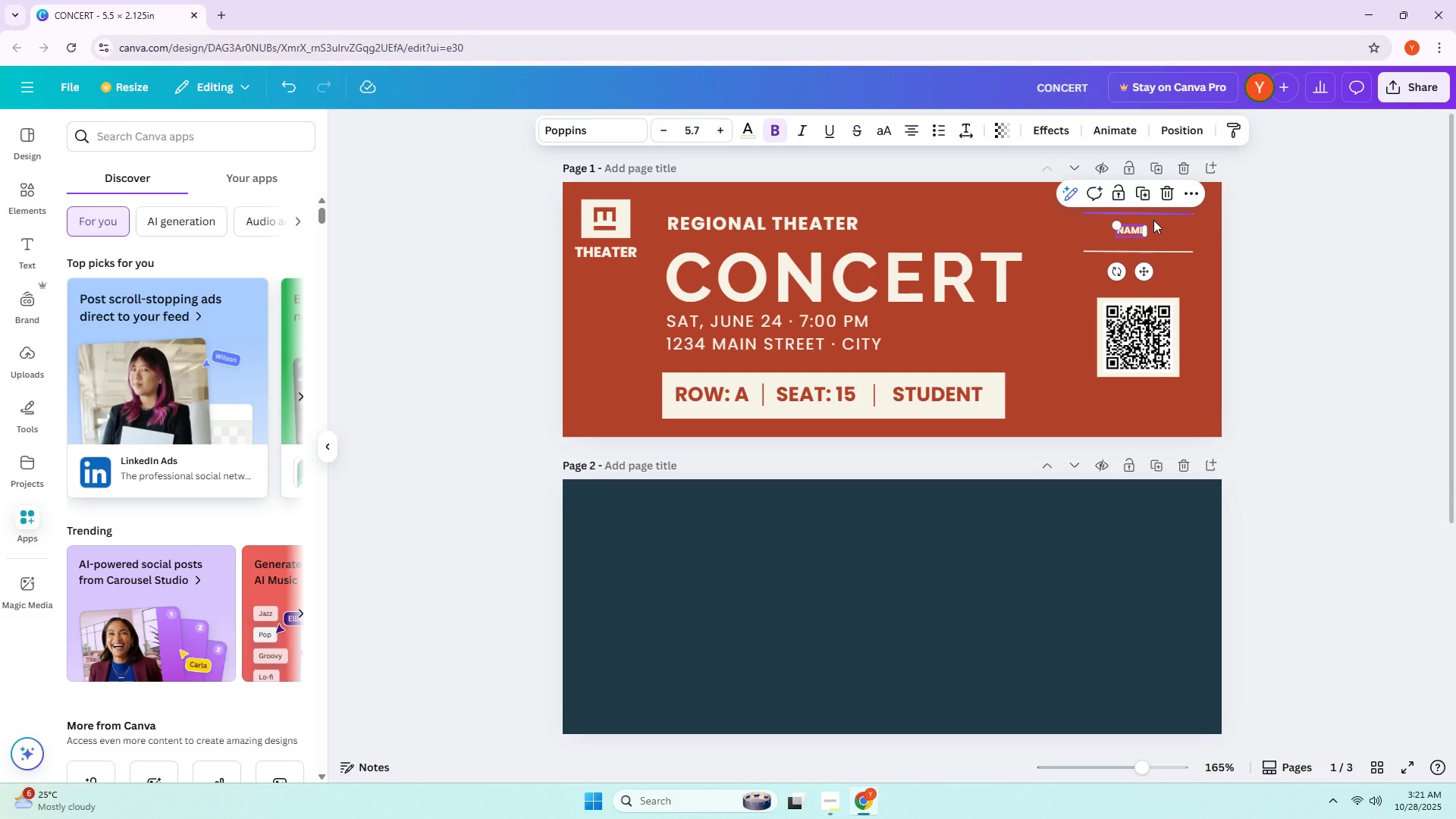 
scroll: coordinate [854, 390], scroll_direction: down, amount: 11.0
 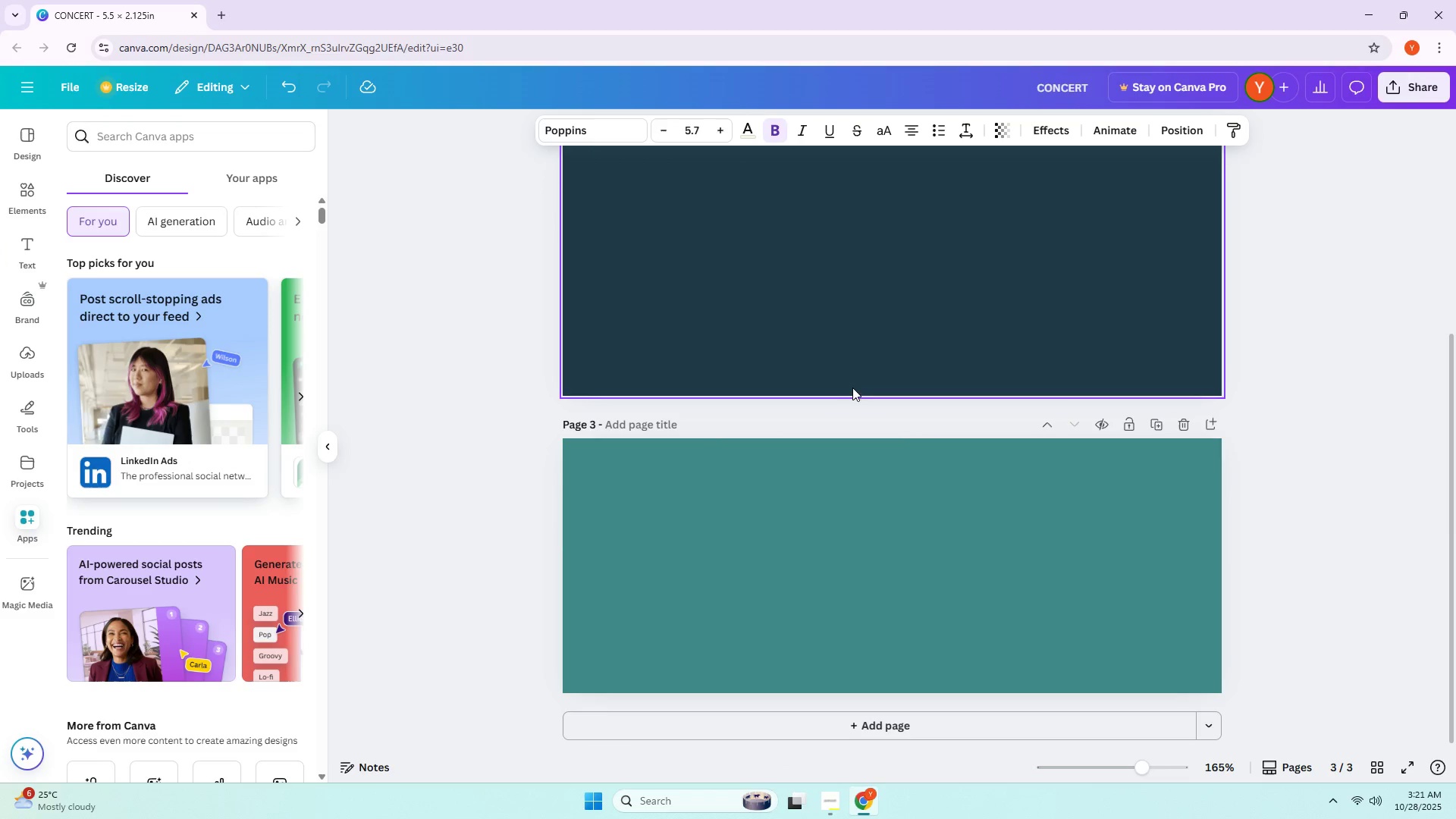 
scroll: coordinate [855, 380], scroll_direction: down, amount: 8.0
 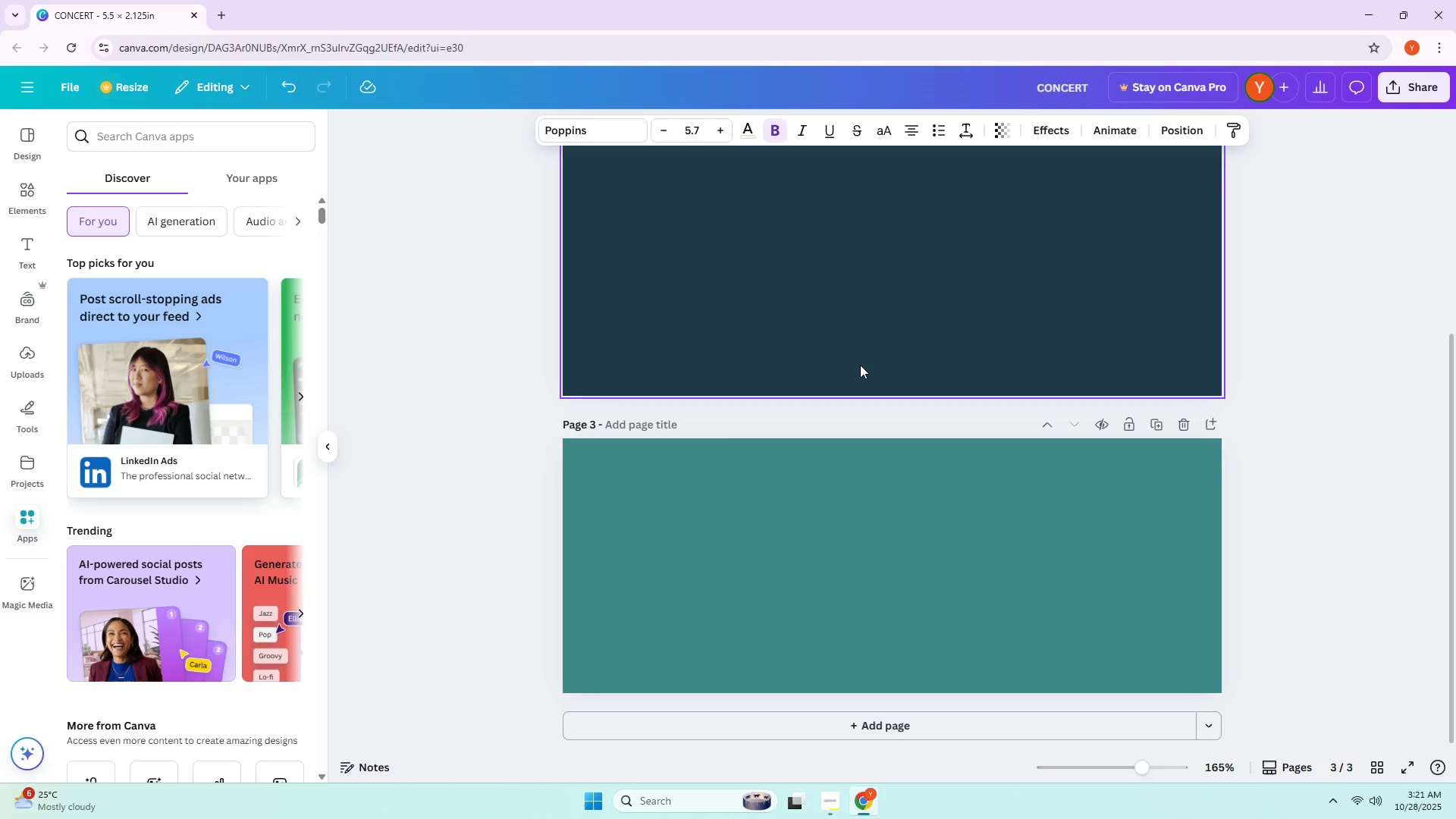 
scroll: coordinate [866, 360], scroll_direction: down, amount: 2.0
 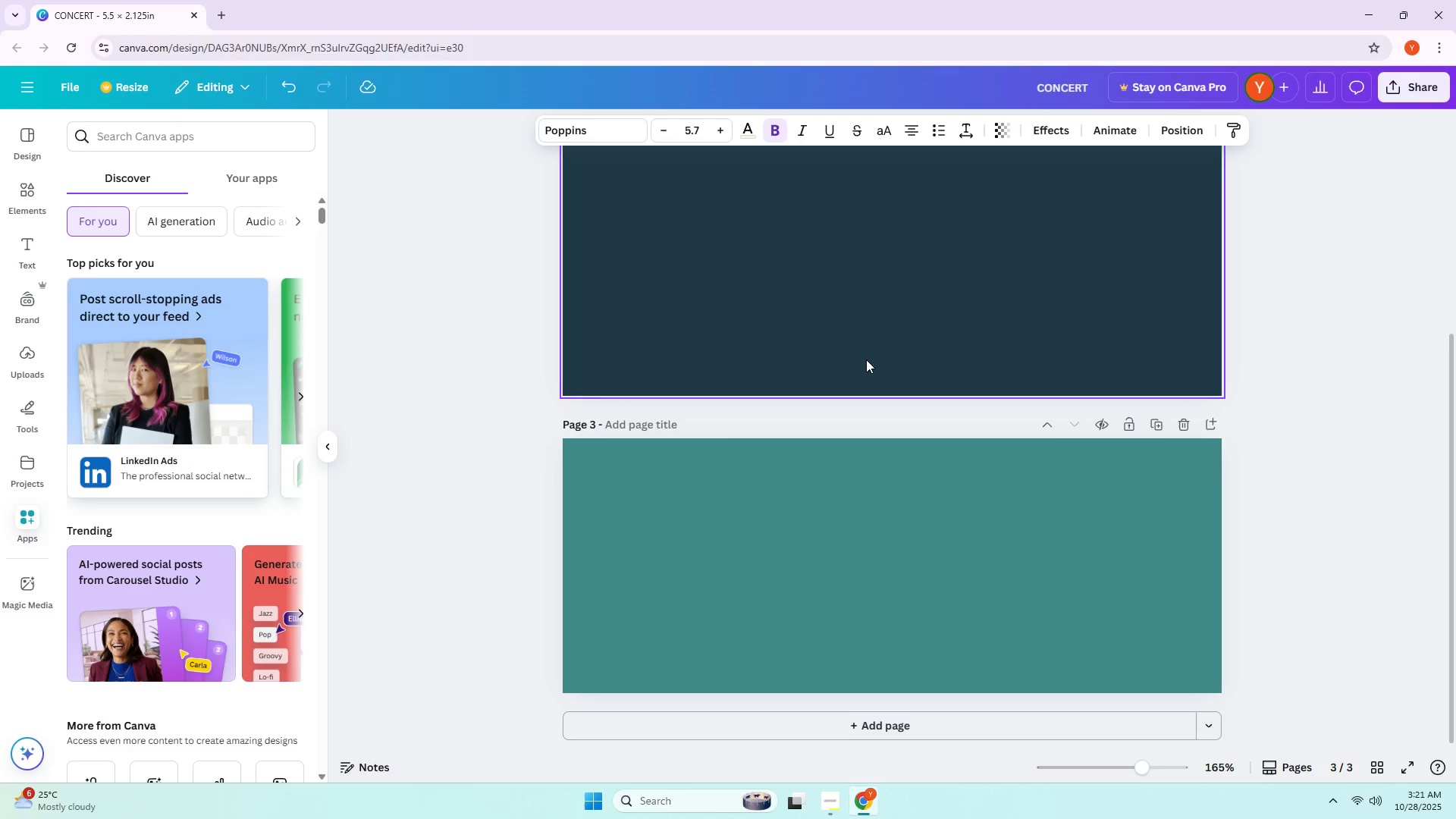 
wait(9.33)
 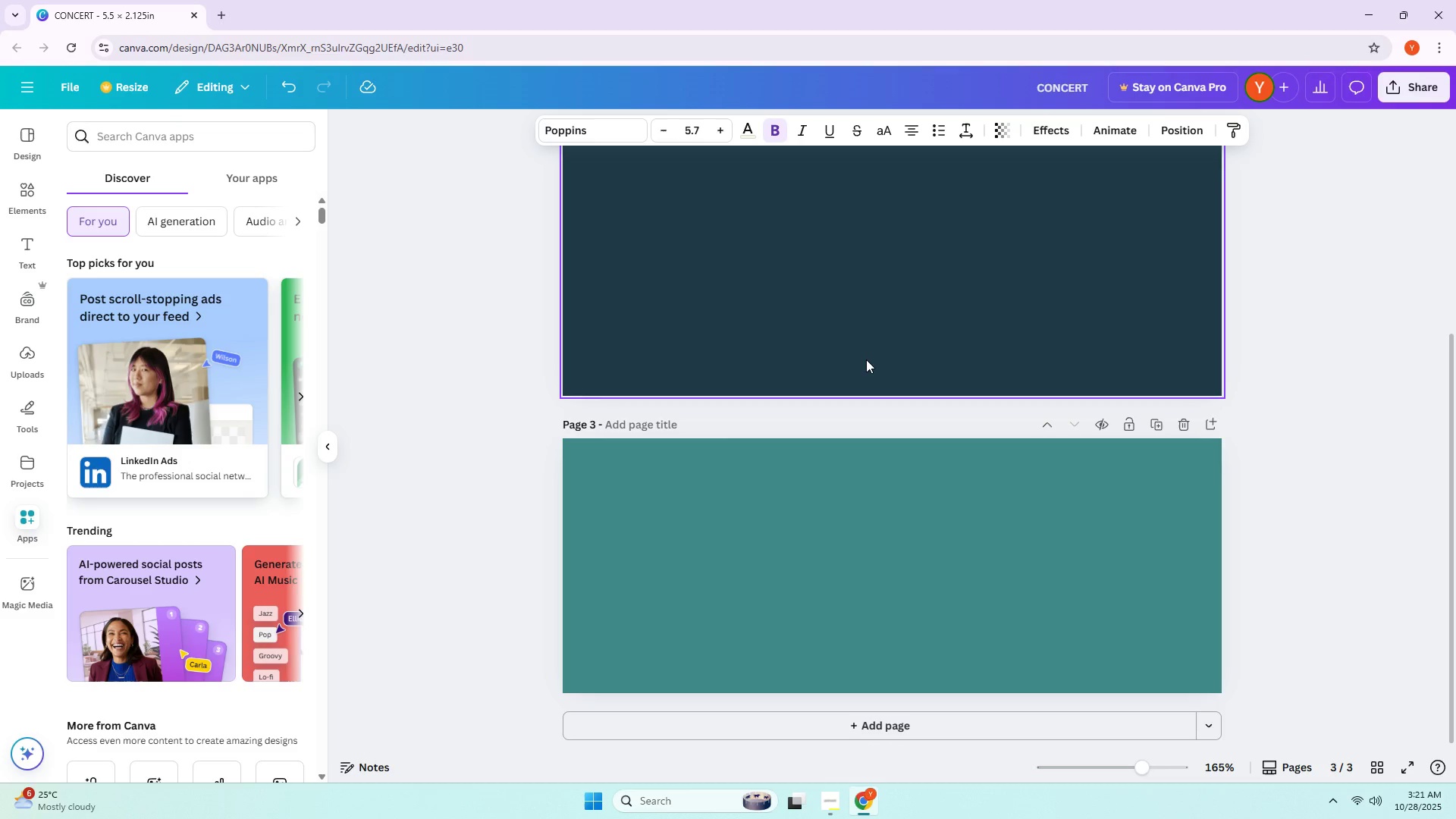 
scroll: coordinate [862, 328], scroll_direction: down, amount: 3.0
 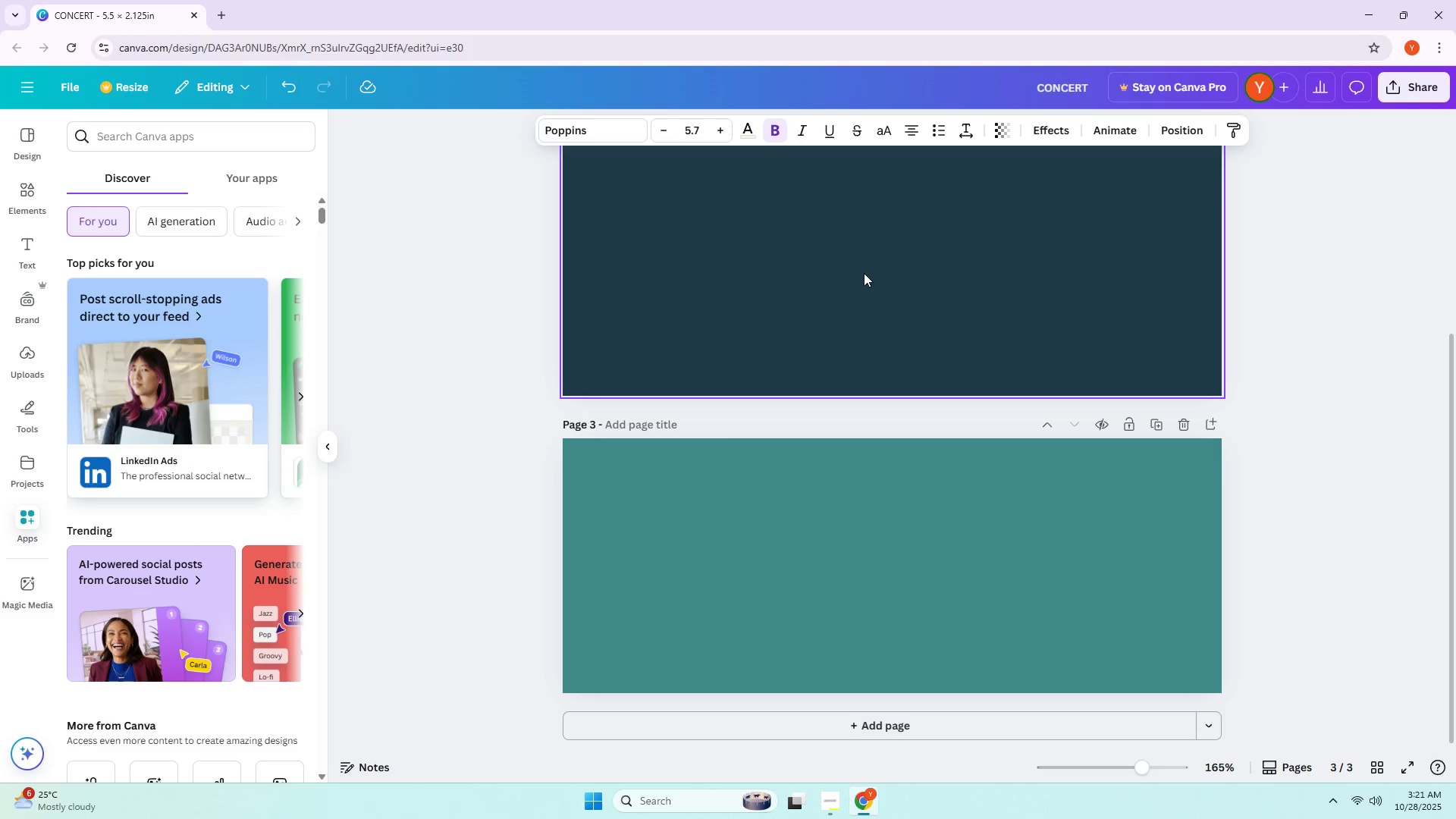 
scroll: coordinate [861, 407], scroll_direction: up, amount: 7.0
 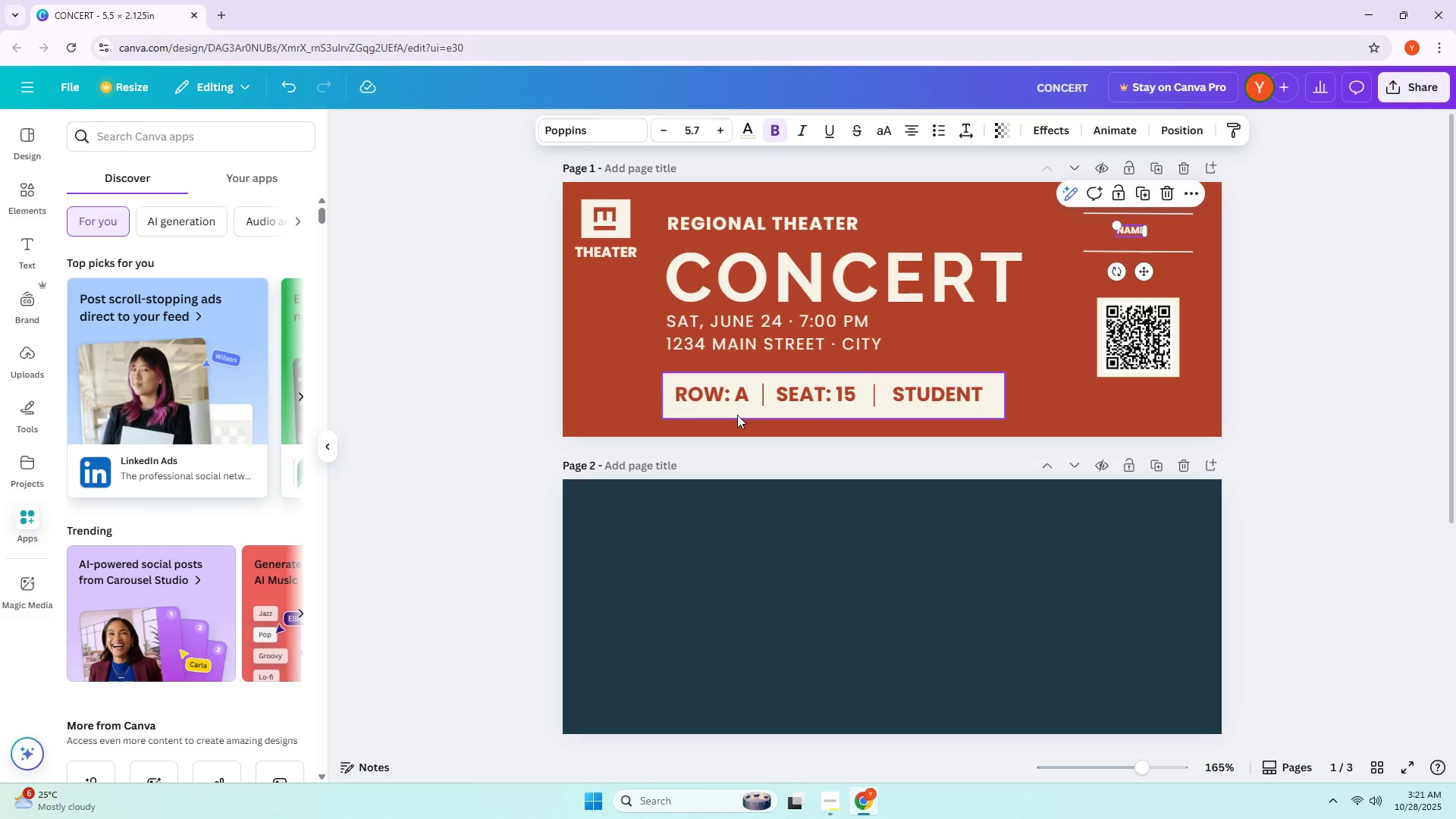 
wait(5.5)
 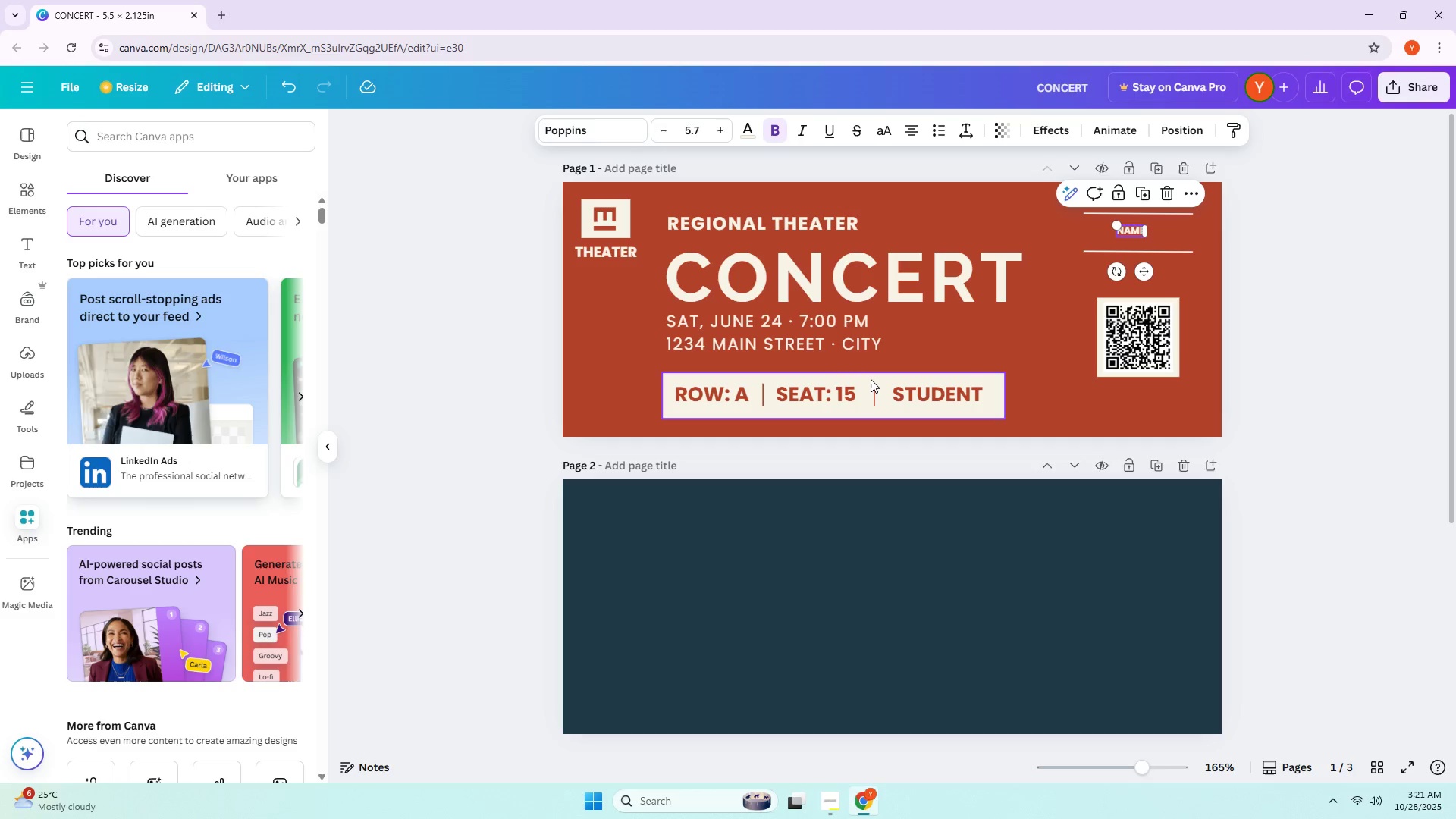 
left_click([1366, 373])
 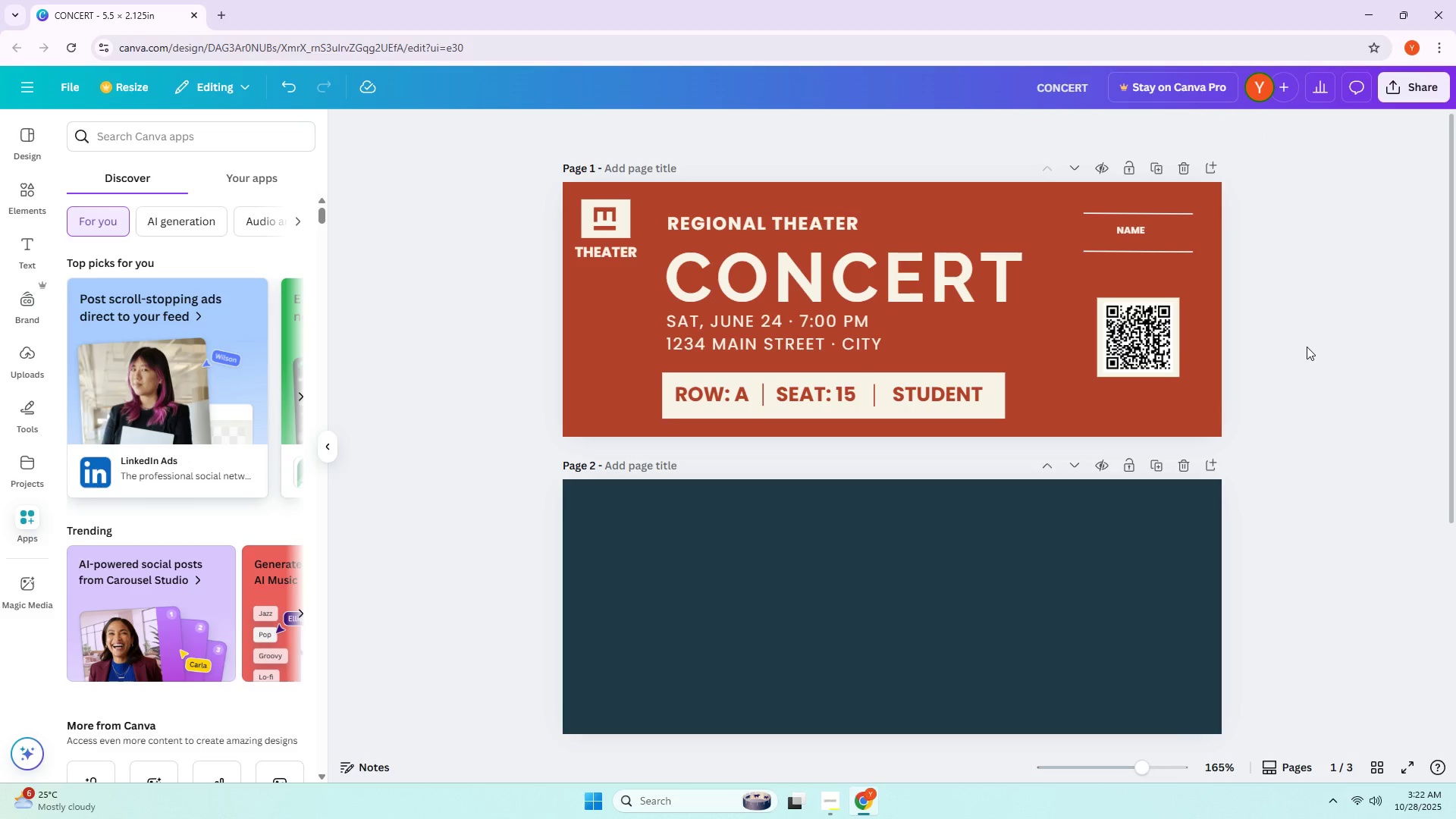 
wait(6.61)
 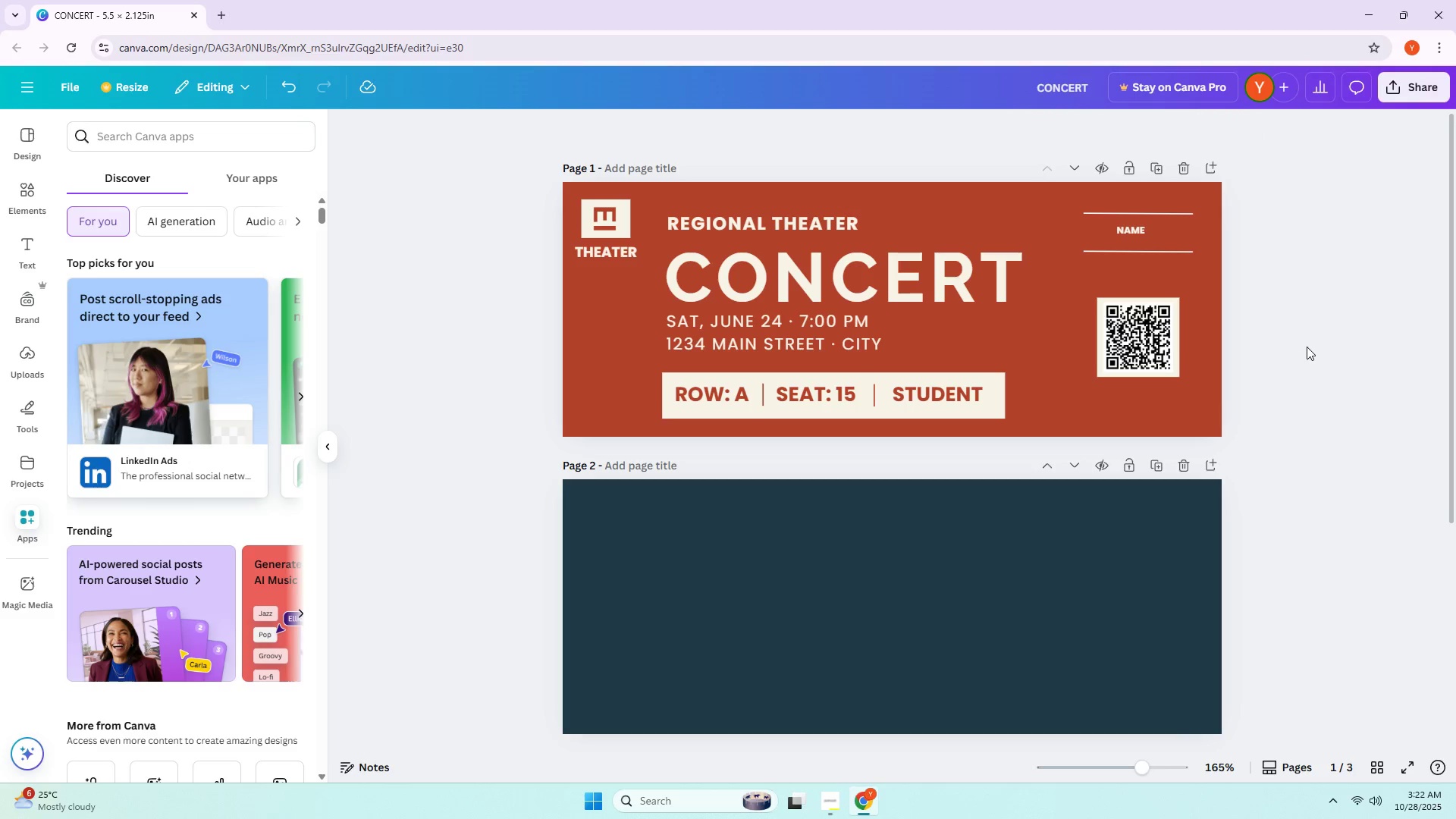 
left_click([1292, 370])
 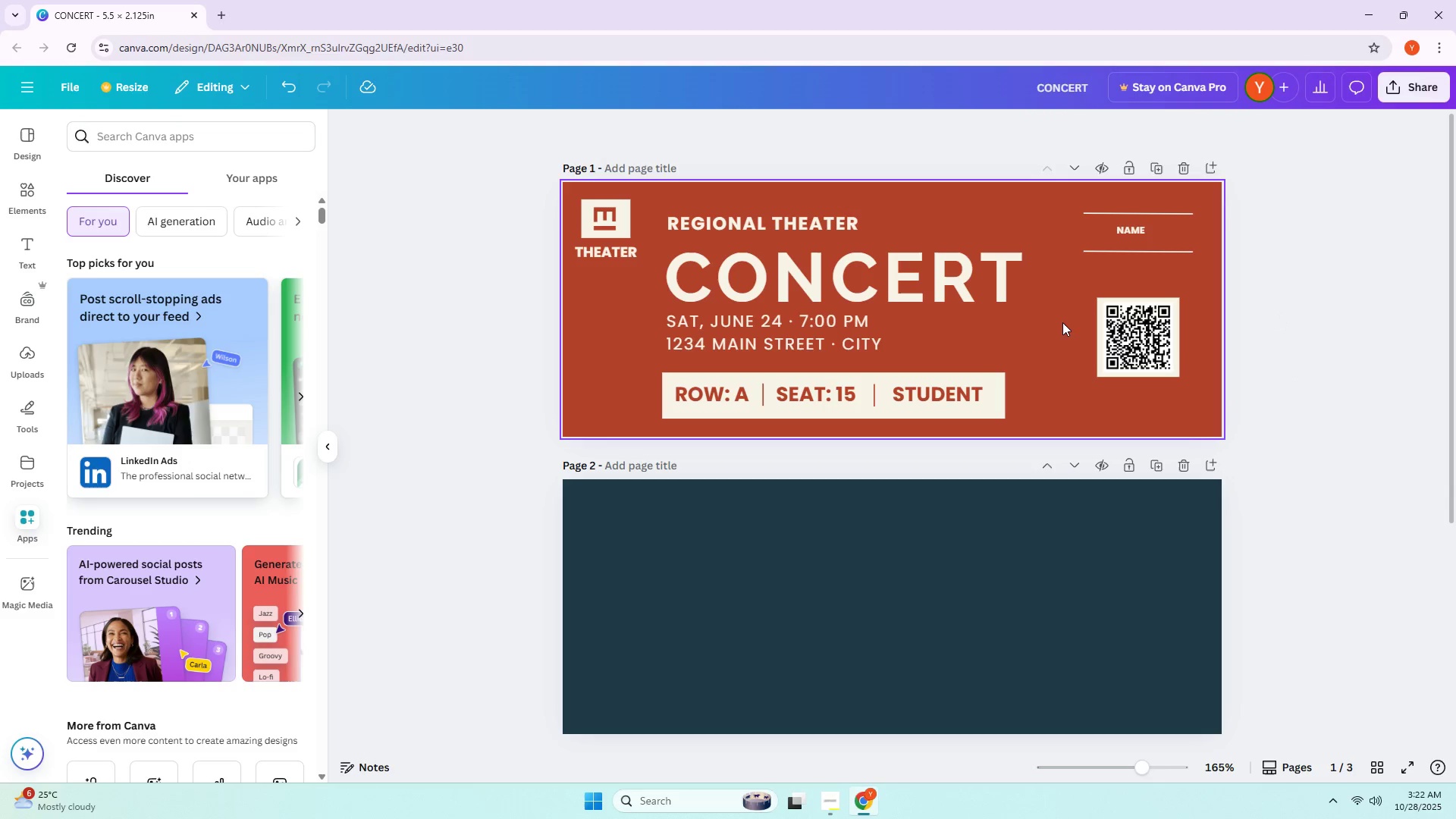 
left_click([833, 533])
 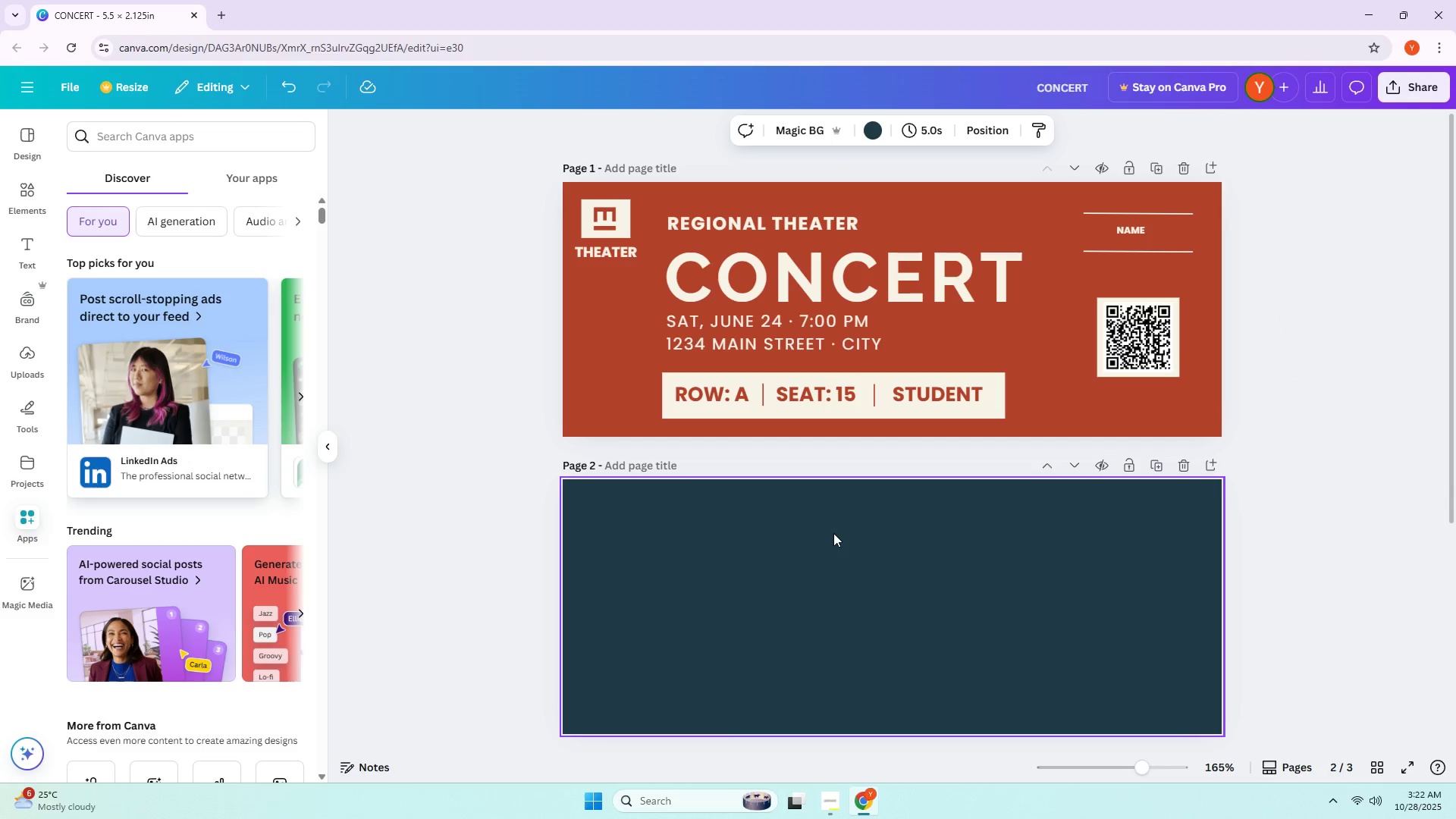 
wait(9.42)
 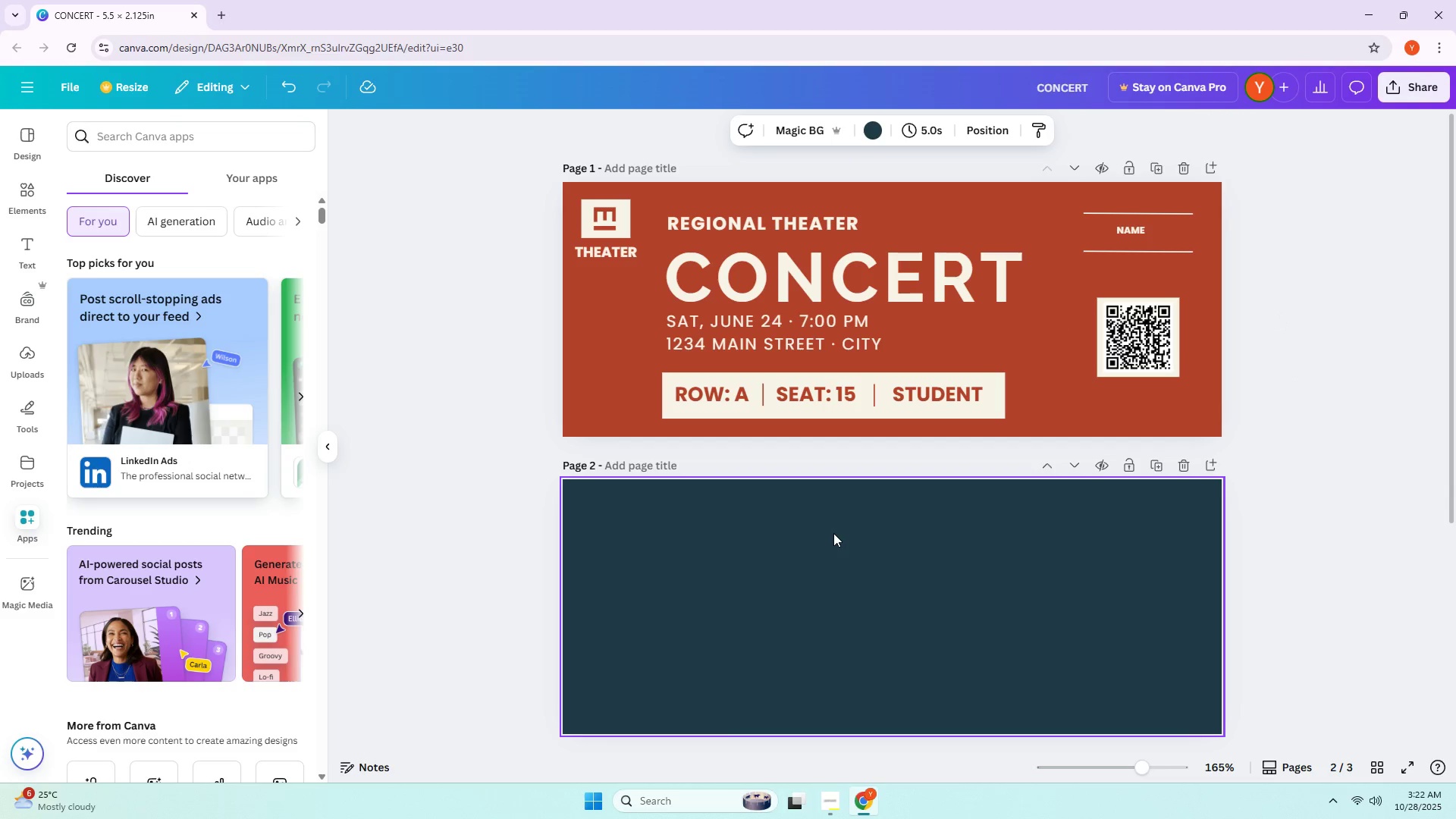 
left_click_drag(start_coordinate=[1131, 230], to_coordinate=[1140, 233])
 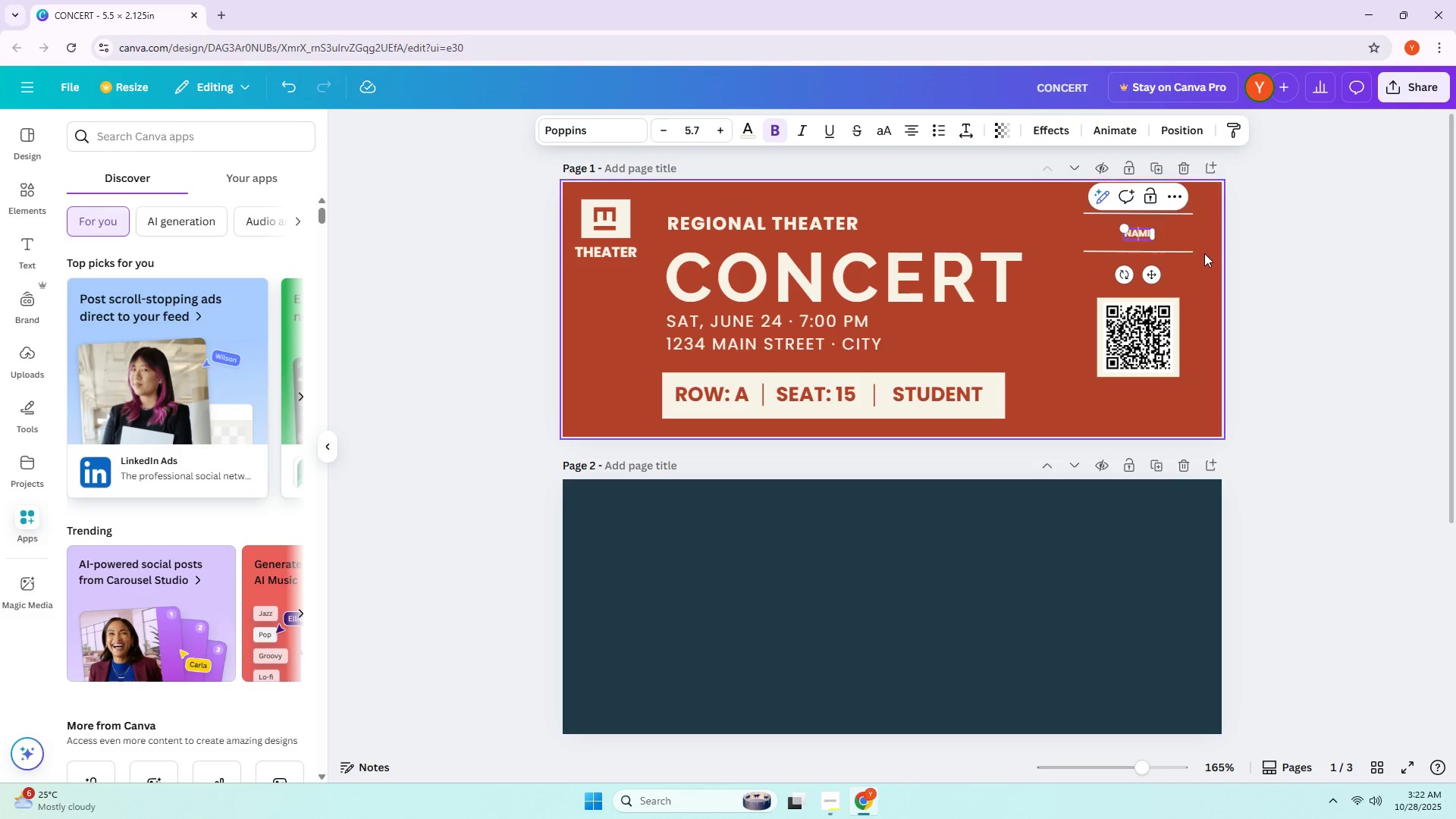 
double_click([1204, 253])
 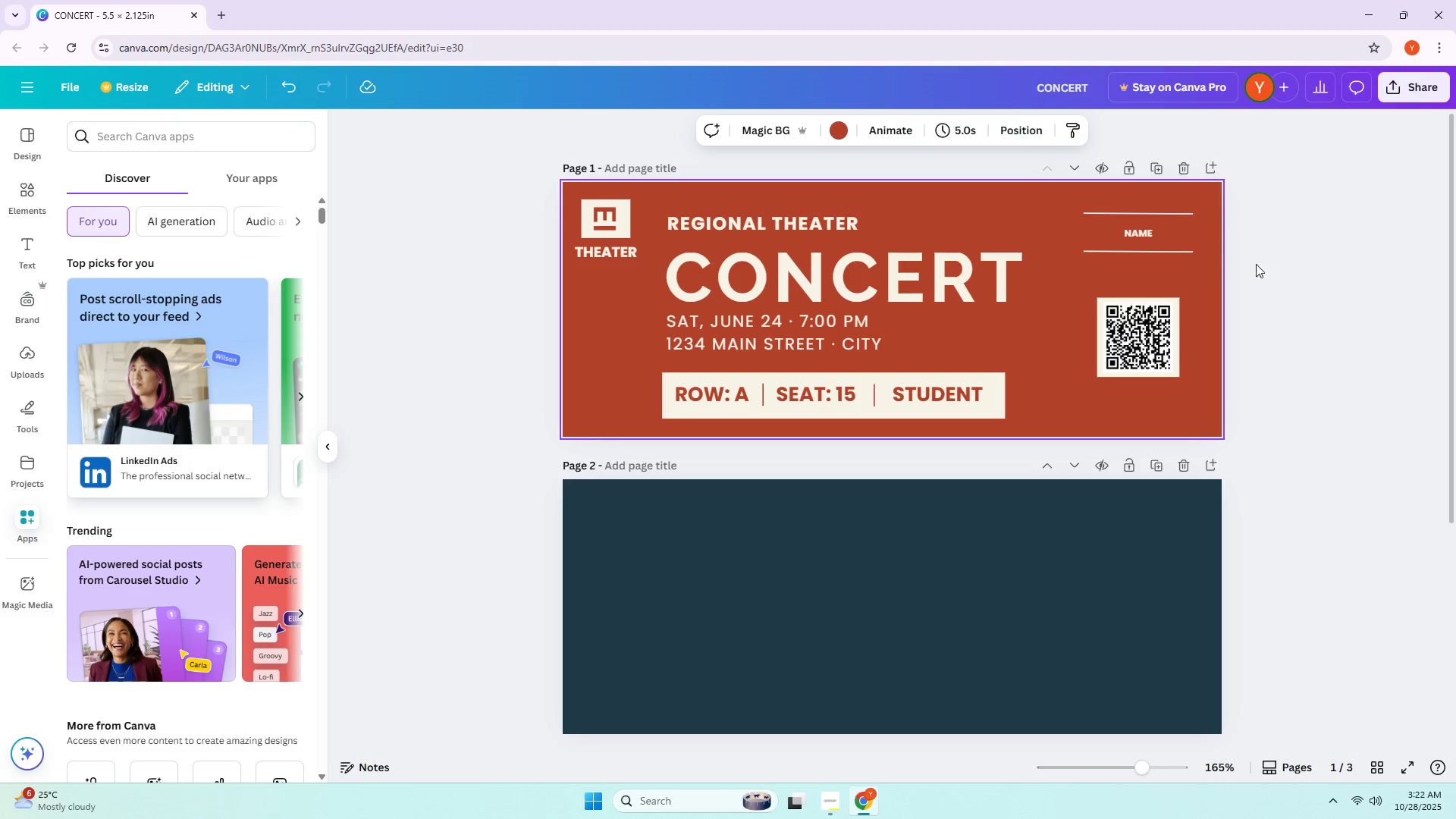 
triple_click([1271, 267])
 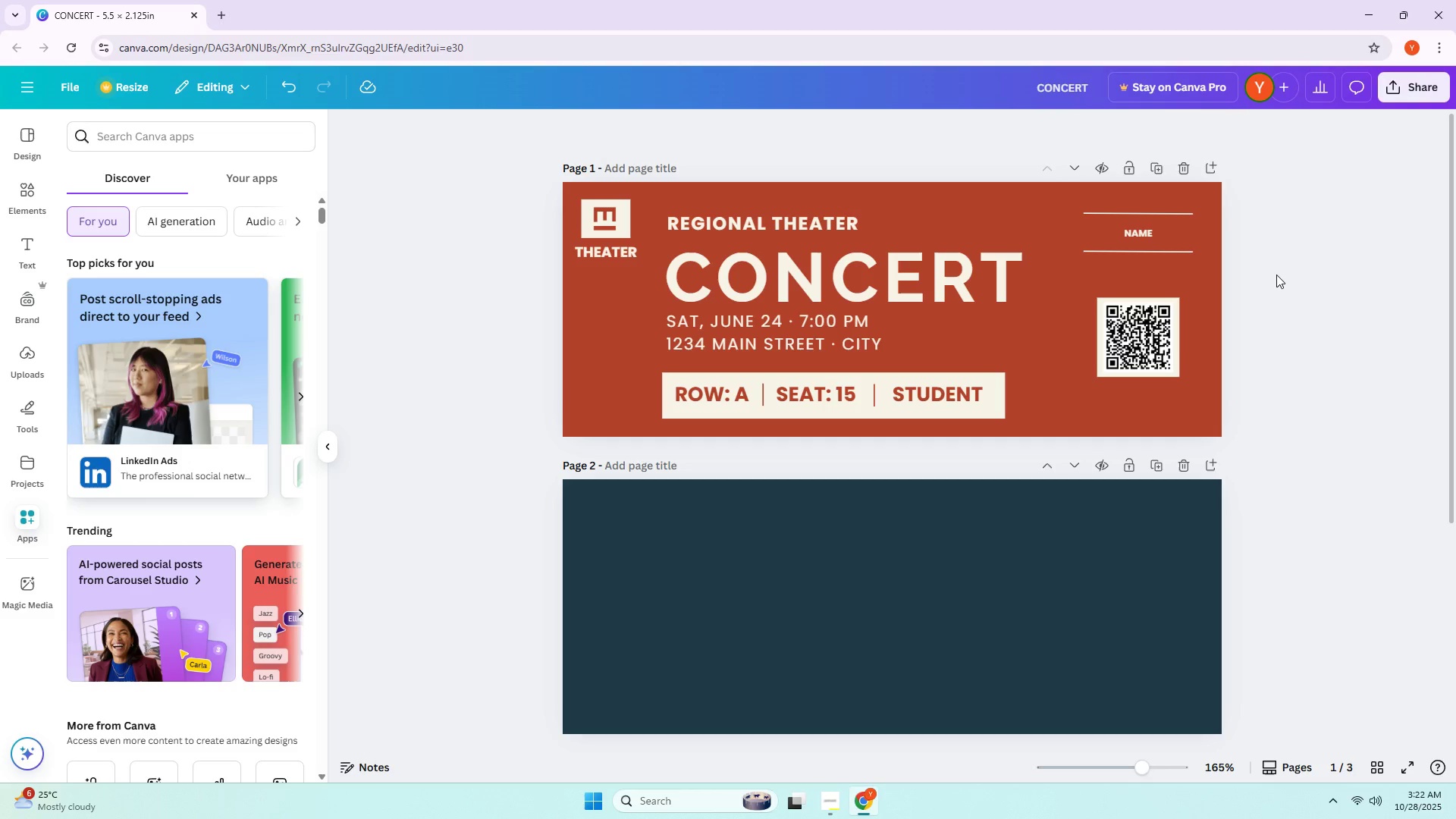 
wait(10.02)
 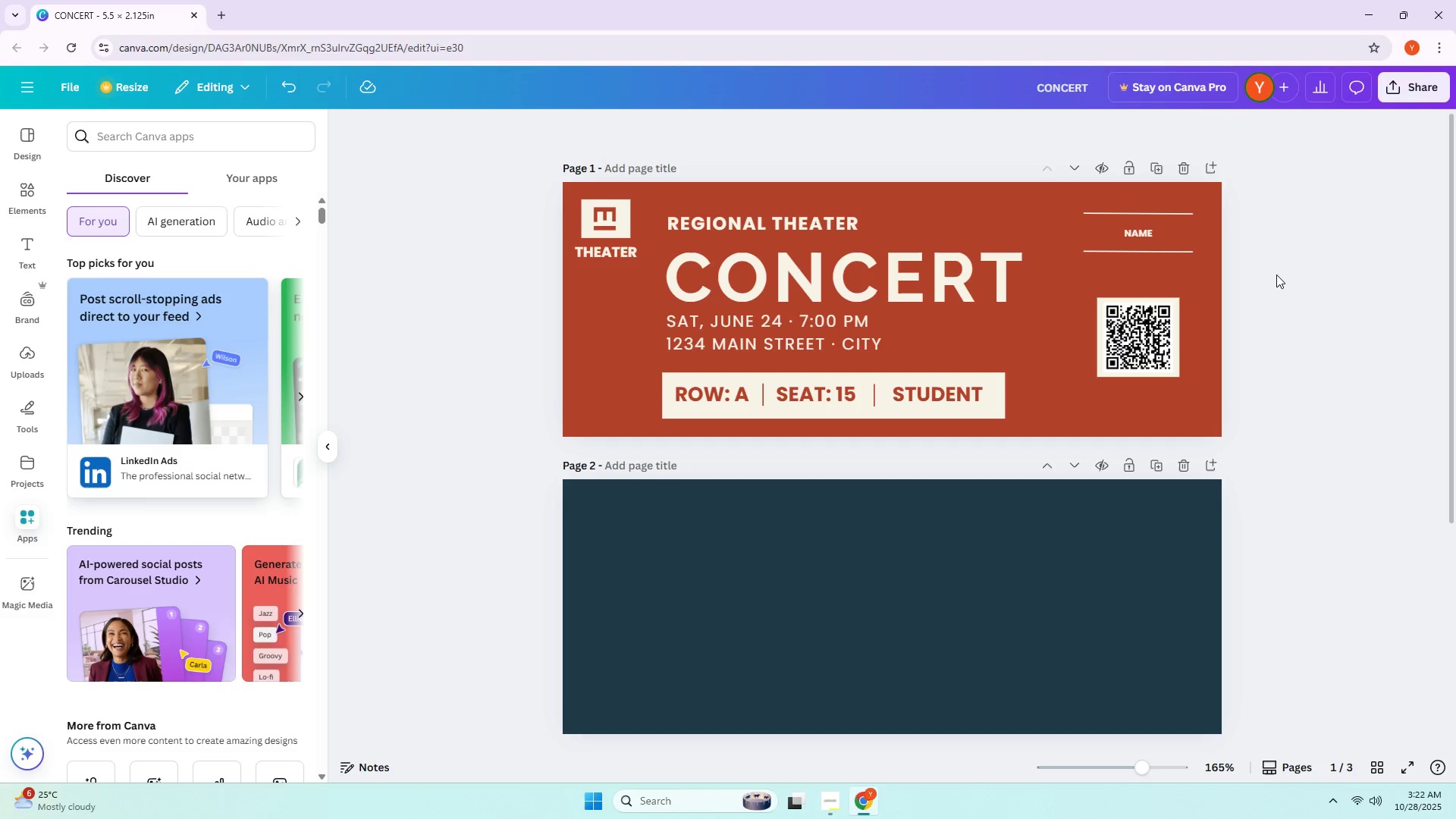 
scroll: coordinate [927, 345], scroll_direction: down, amount: 1.0
 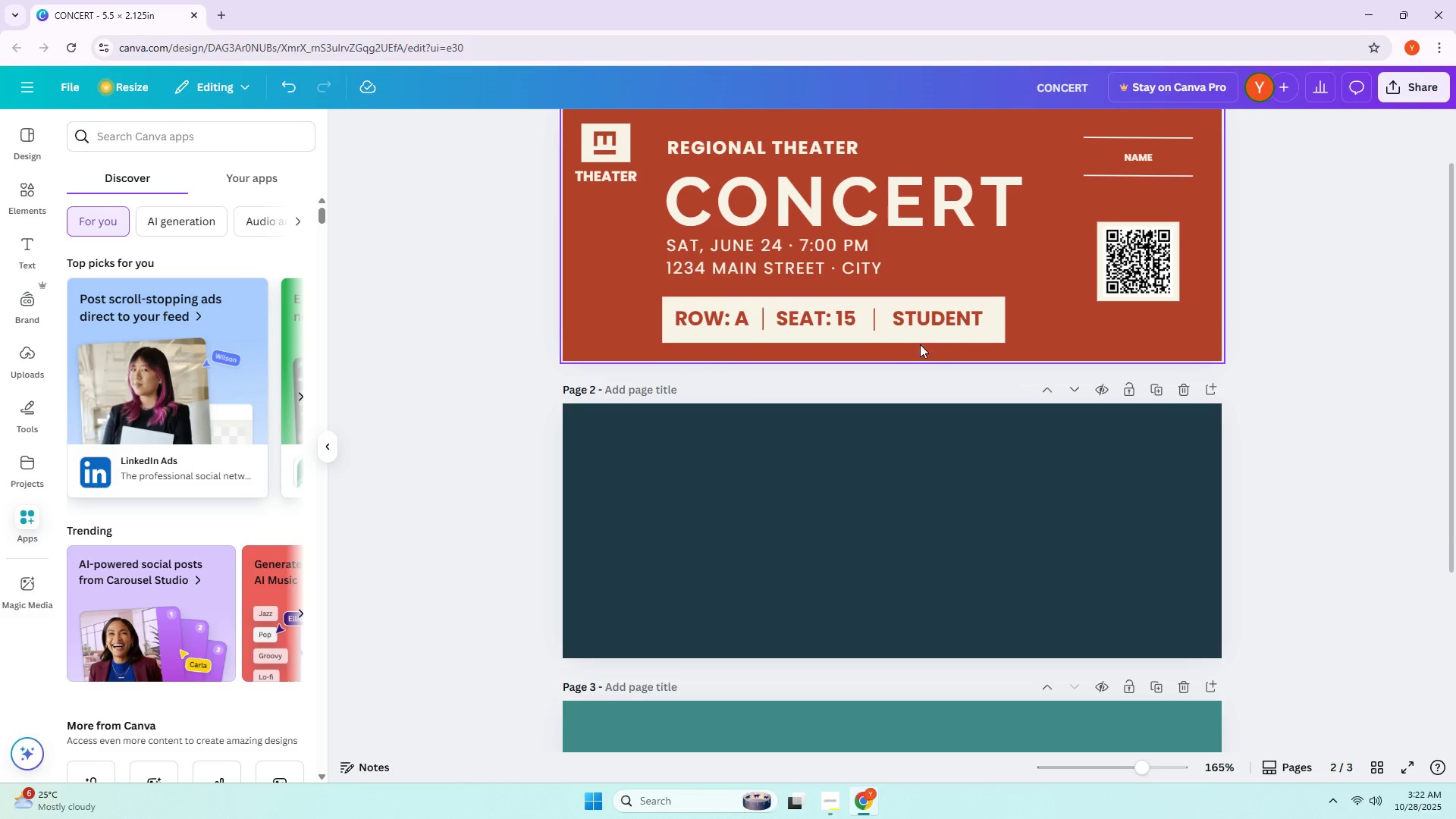 
scroll: coordinate [947, 351], scroll_direction: up, amount: 1.0
 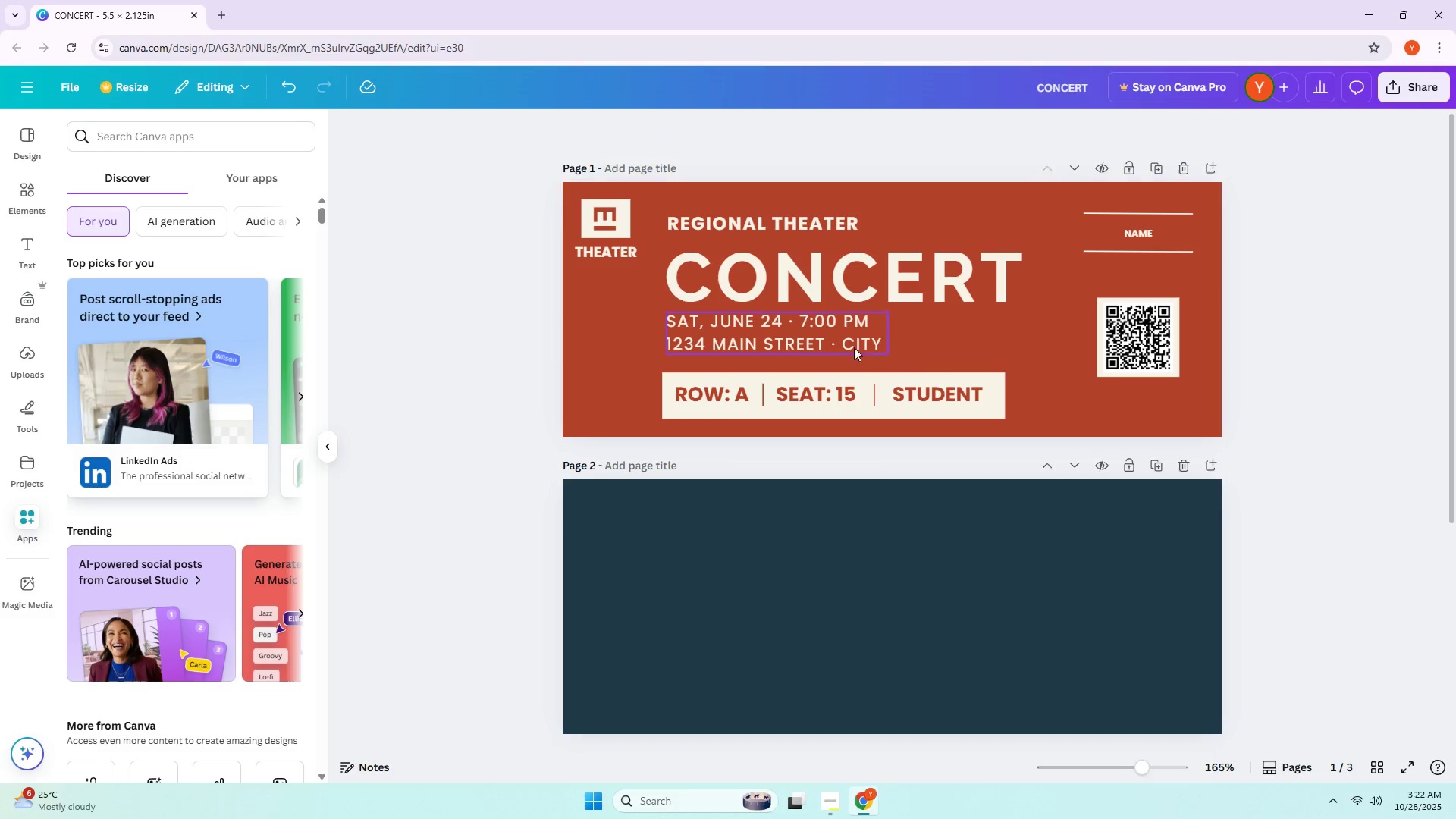 
left_click_drag(start_coordinate=[822, 340], to_coordinate=[822, 344])
 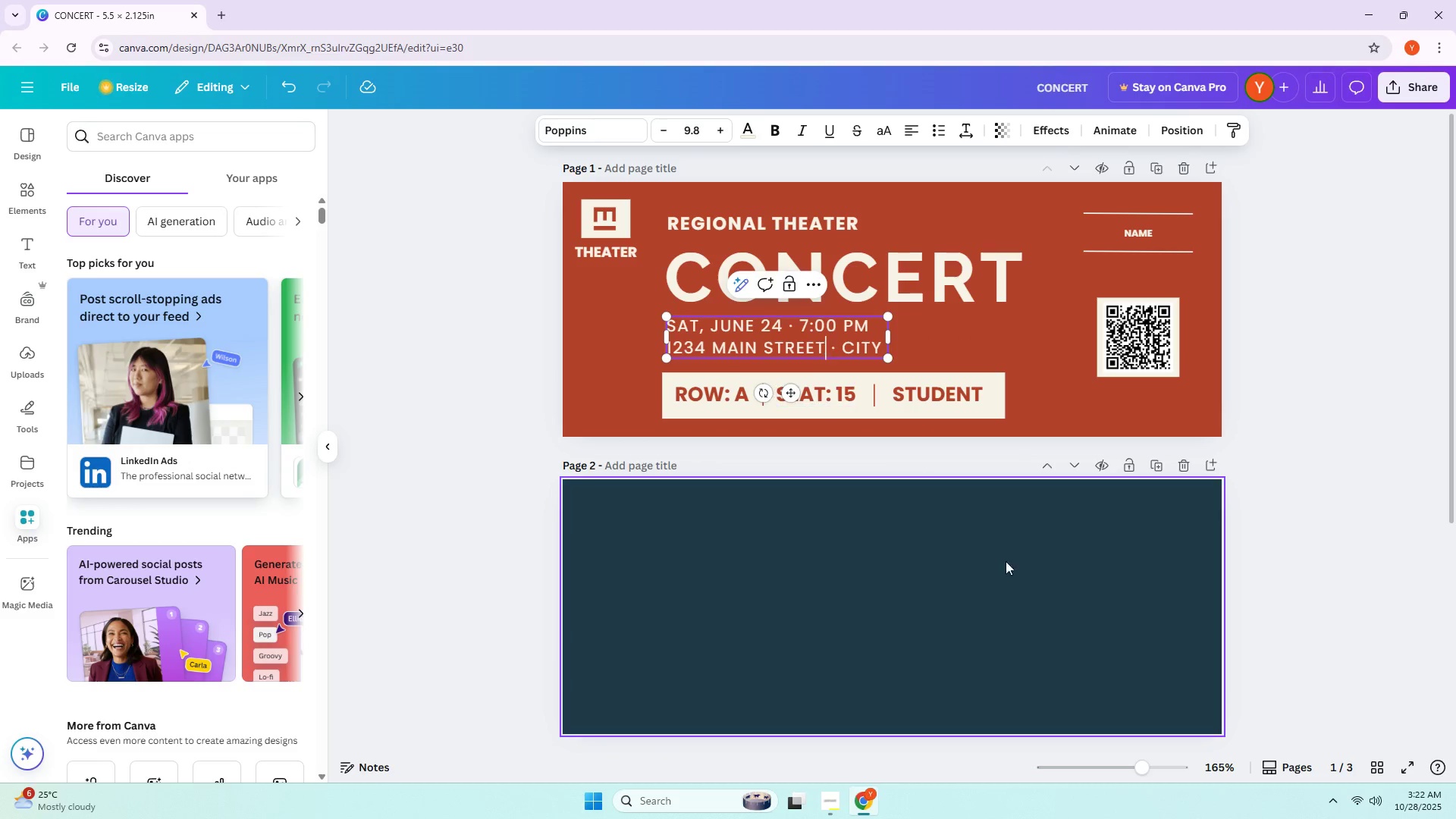 
double_click([1013, 568])
 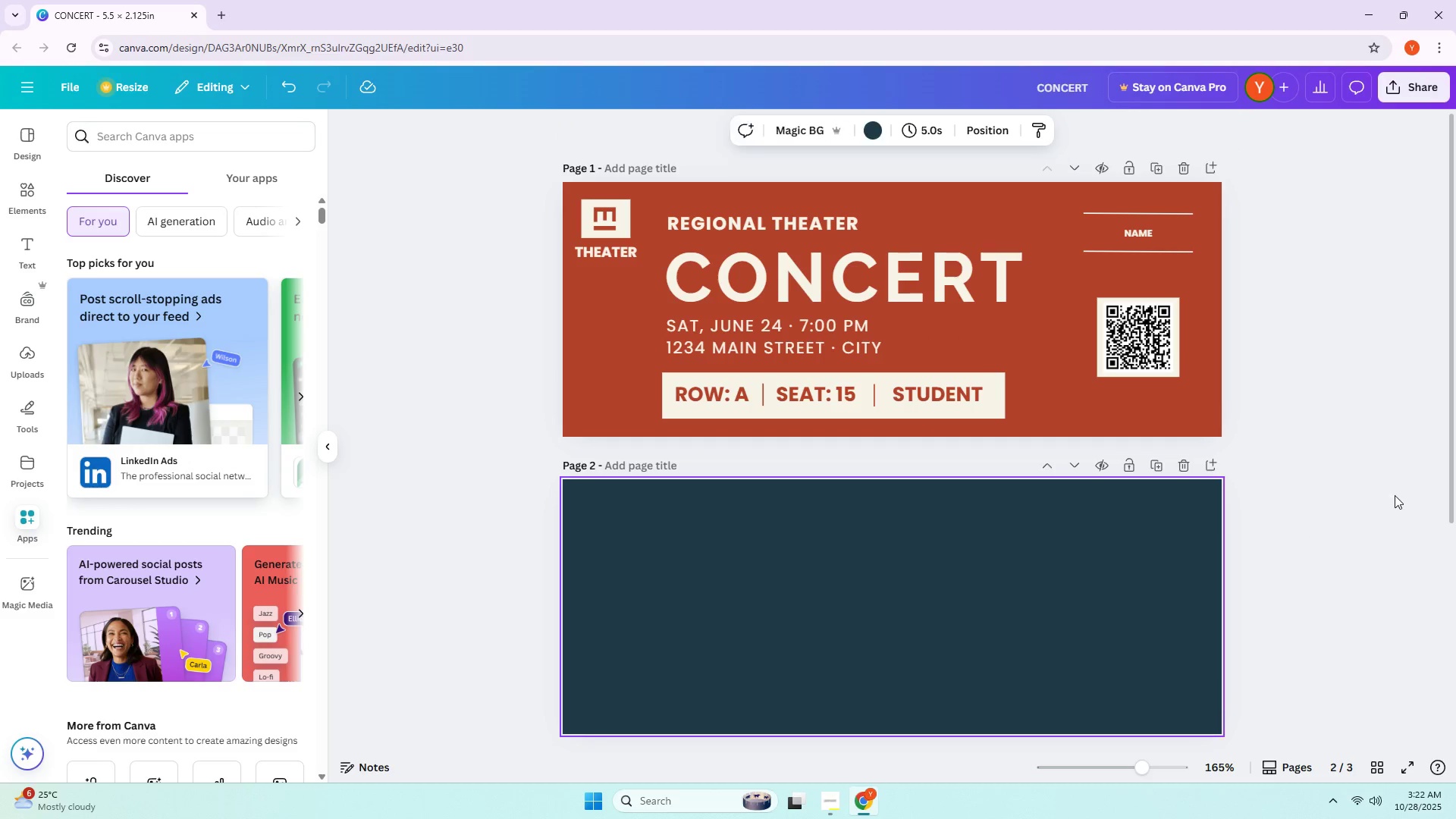 
triple_click([1395, 495])
 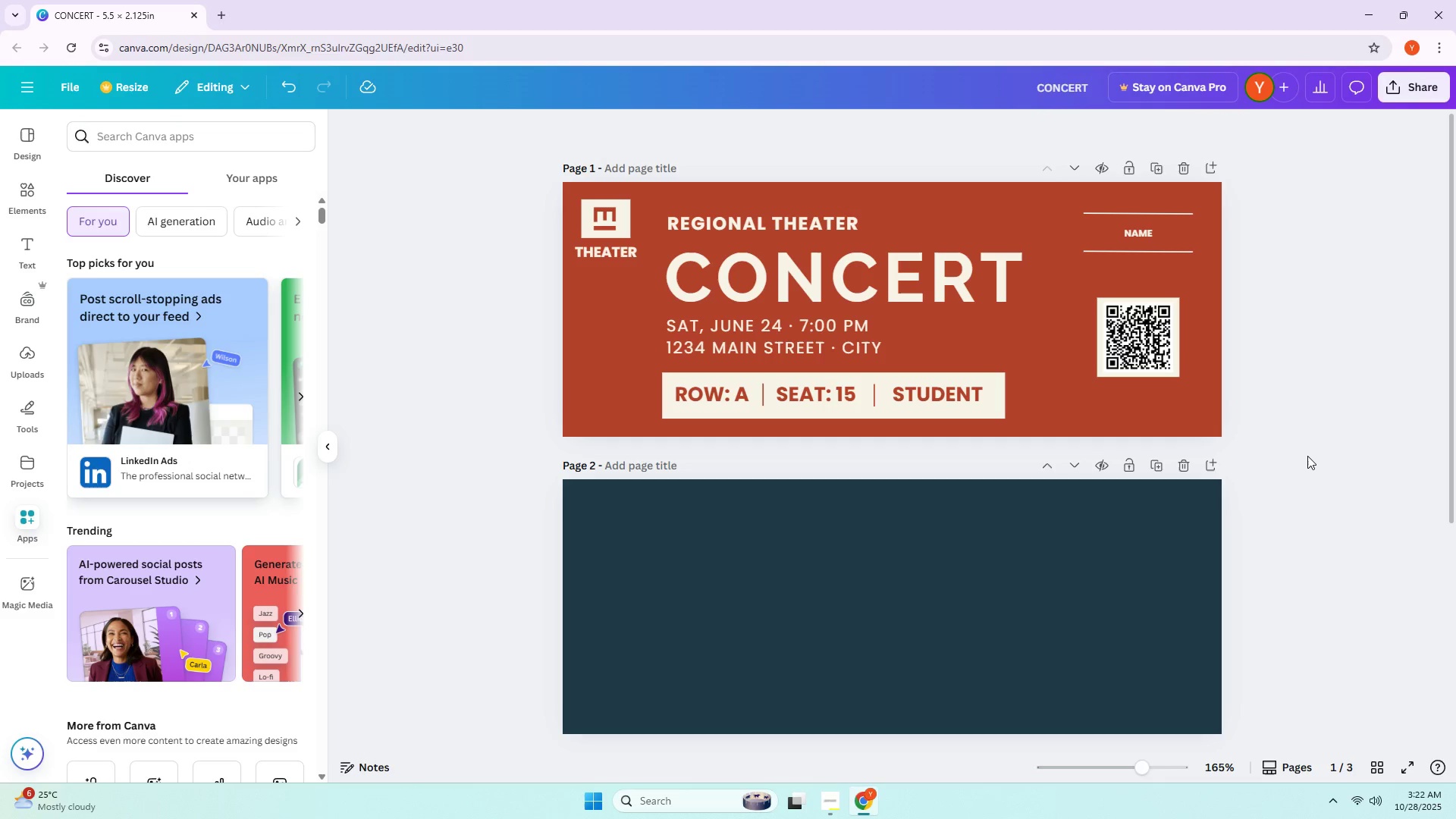 
wait(6.14)
 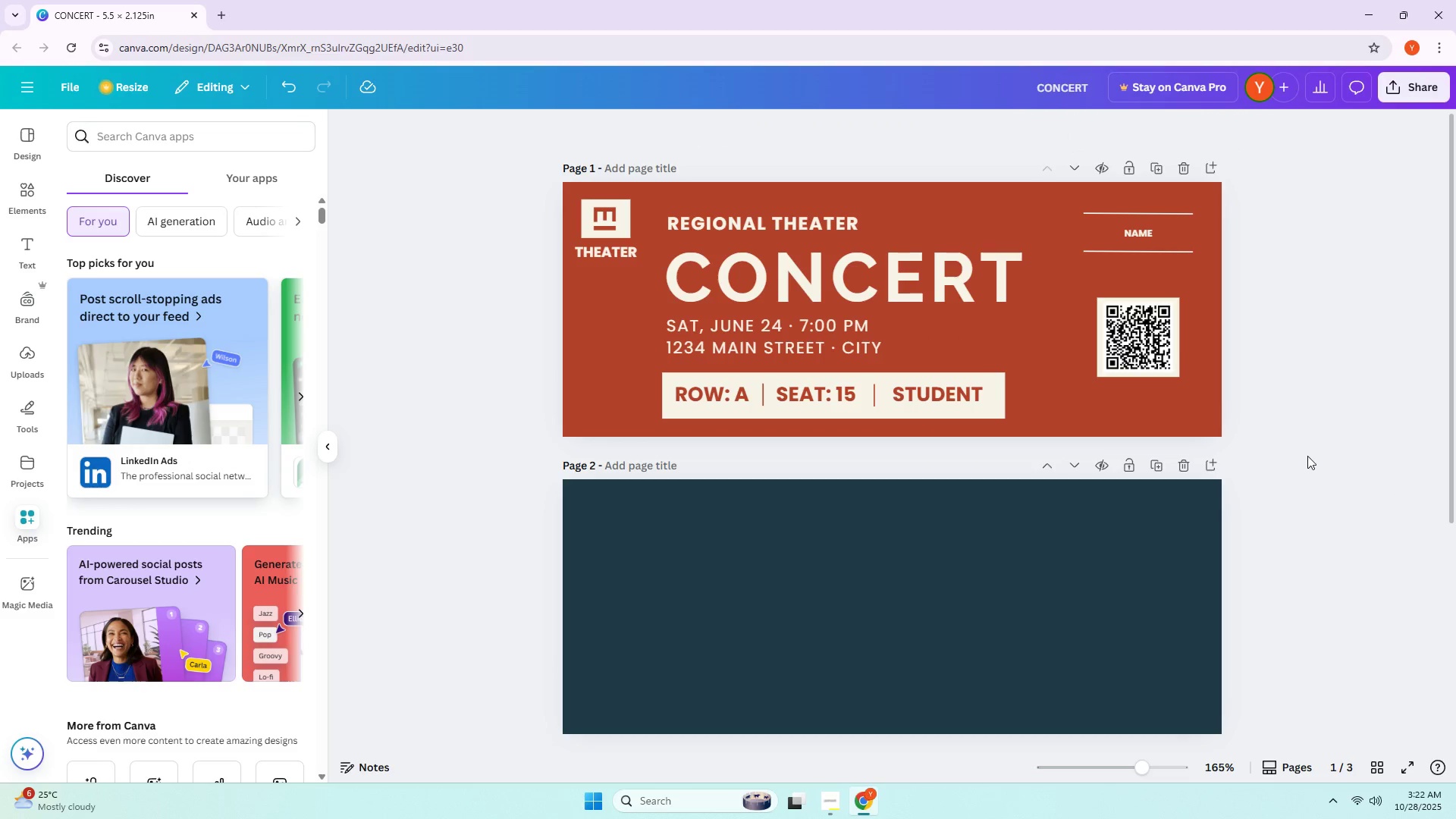 
left_click([1349, 451])
 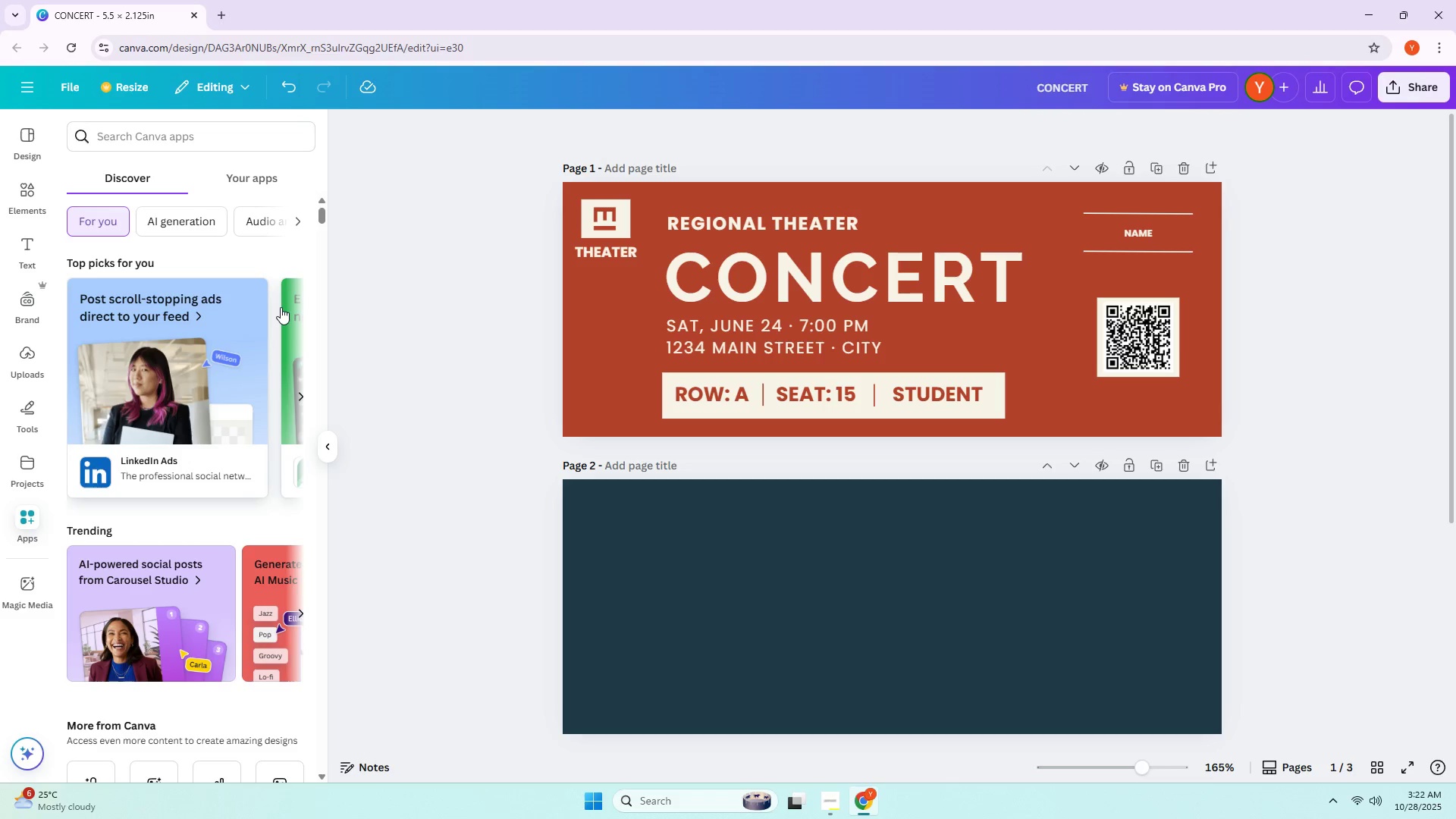 
wait(6.66)
 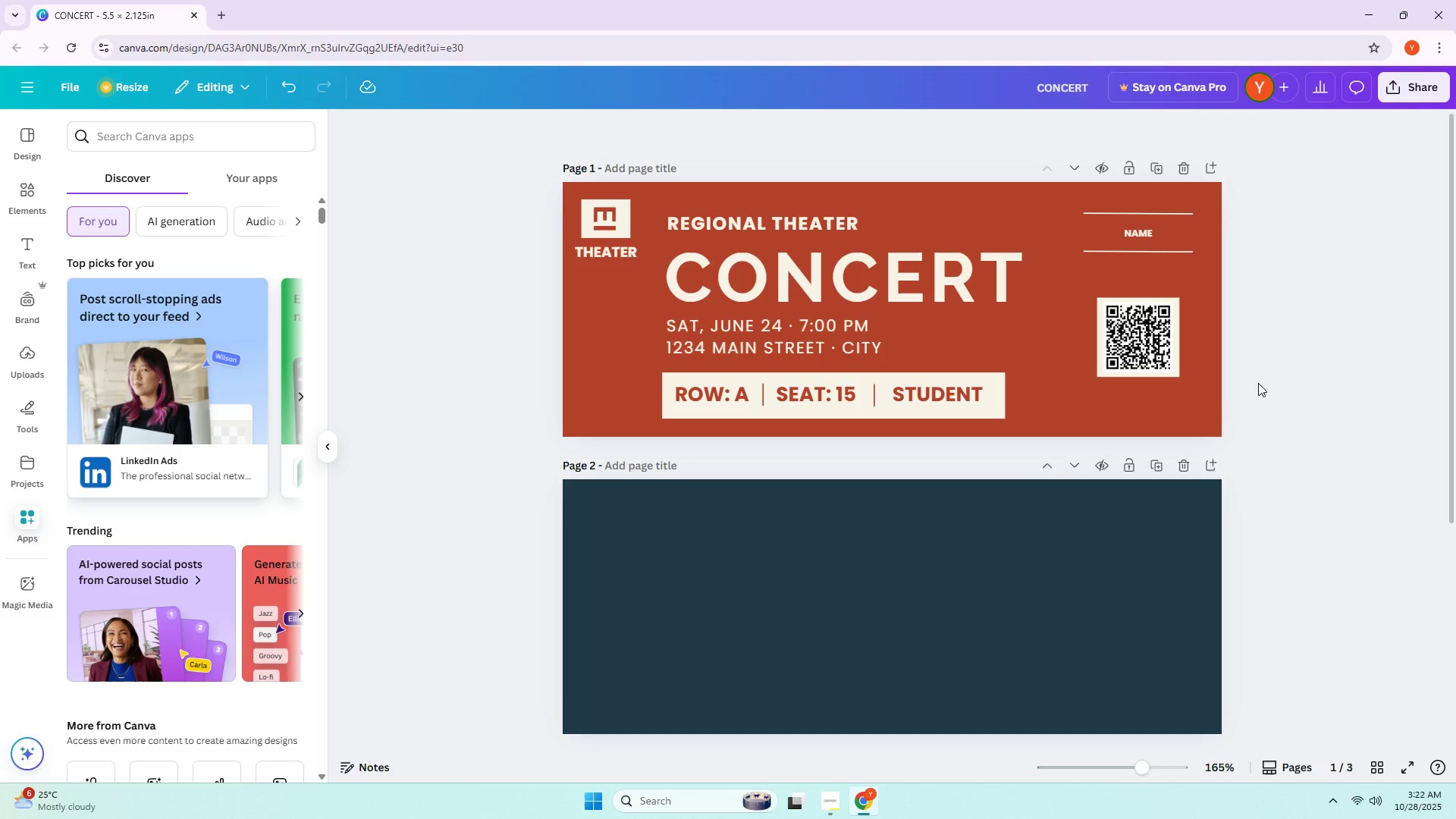 
double_click([37, 249])
 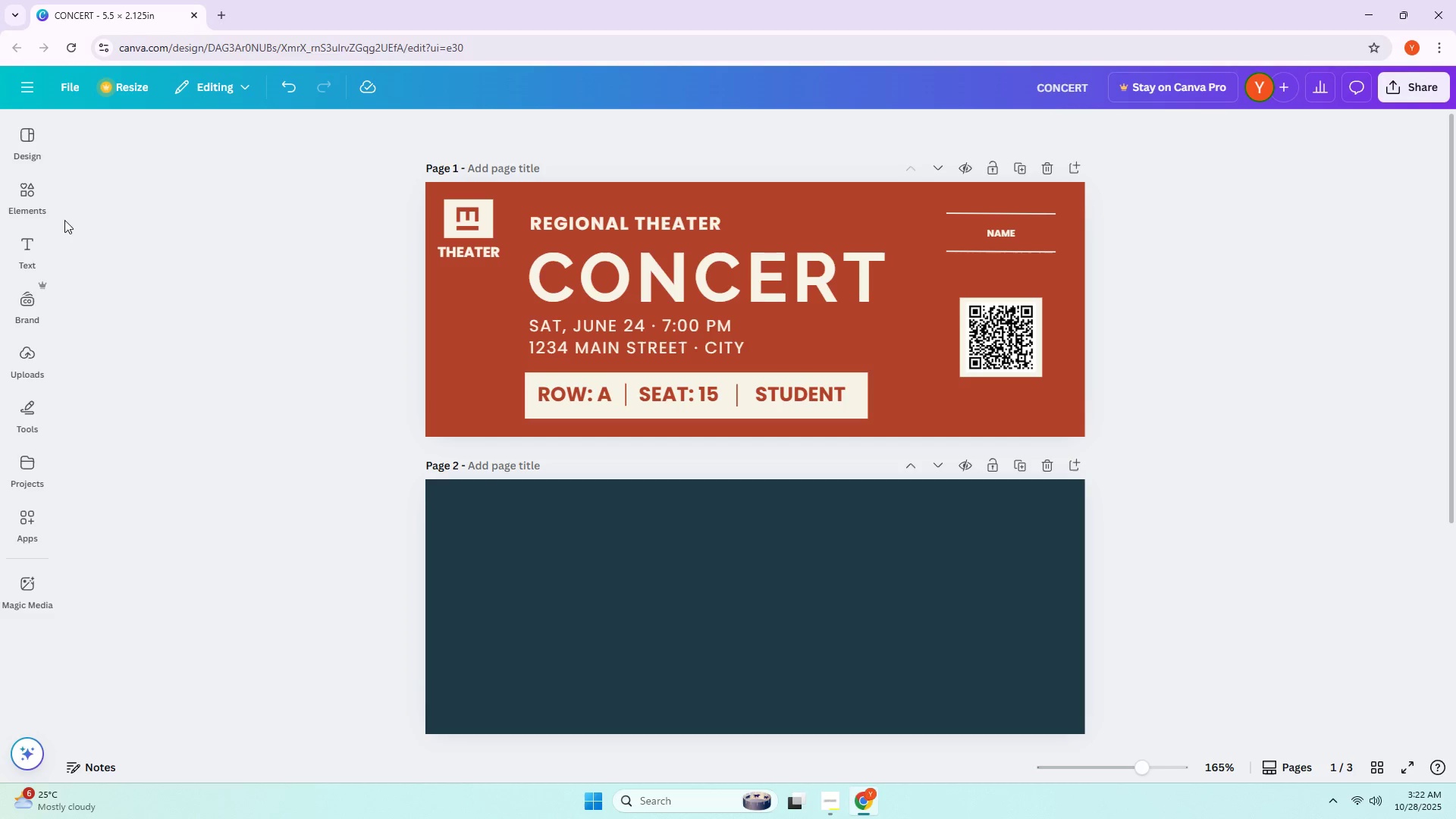 
left_click([27, 253])
 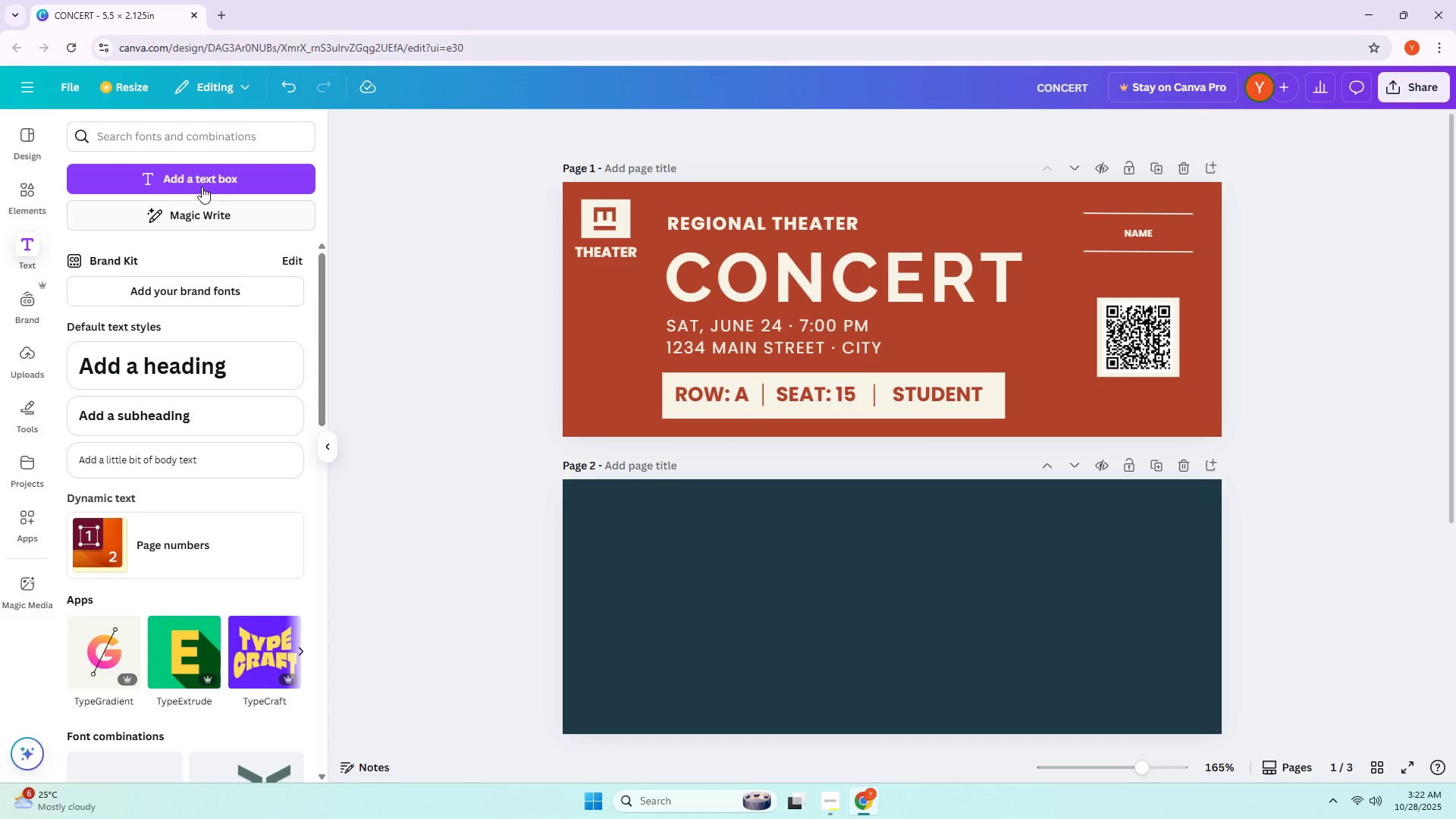 
left_click([207, 185])
 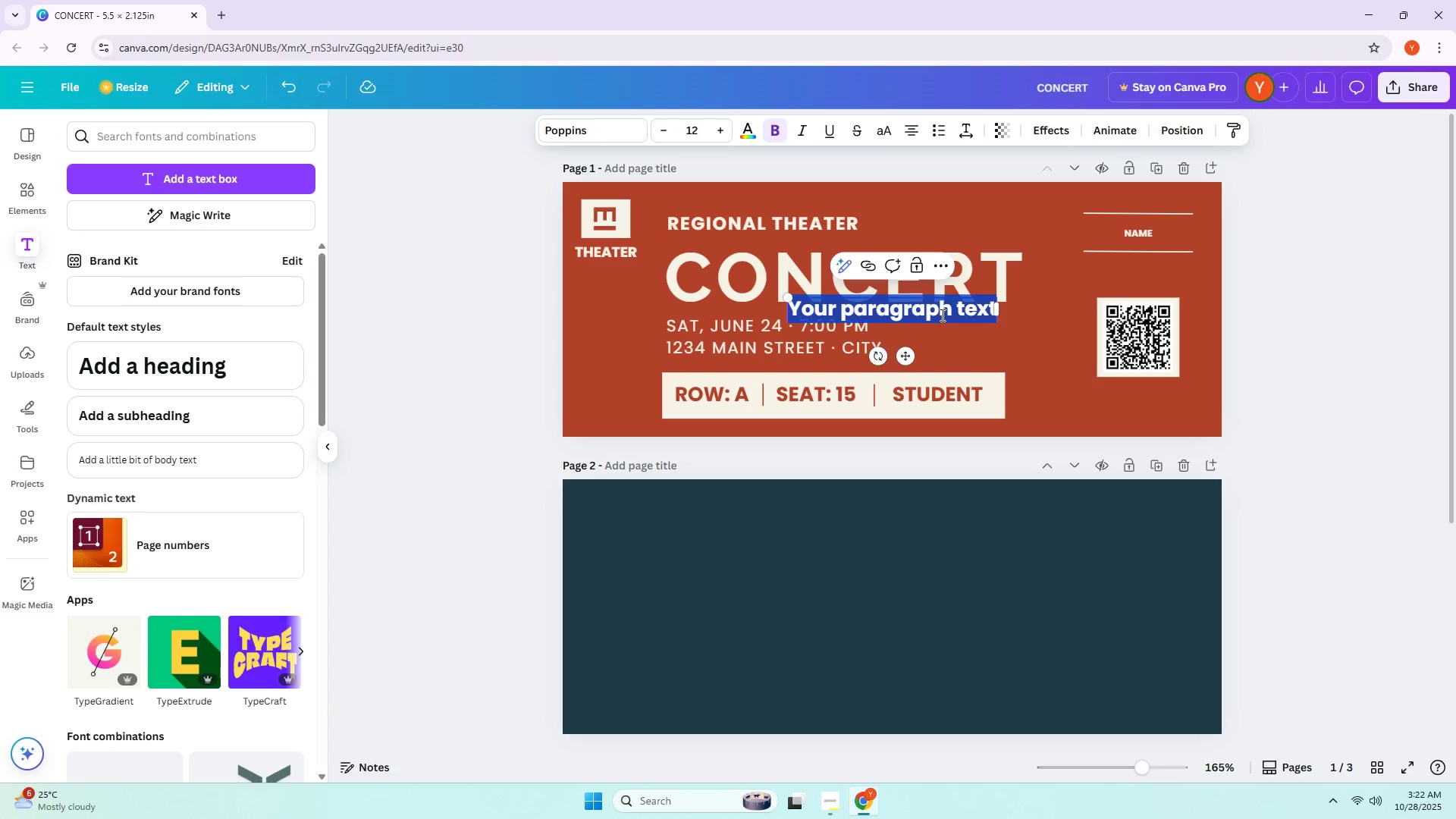 
double_click([940, 315])
 